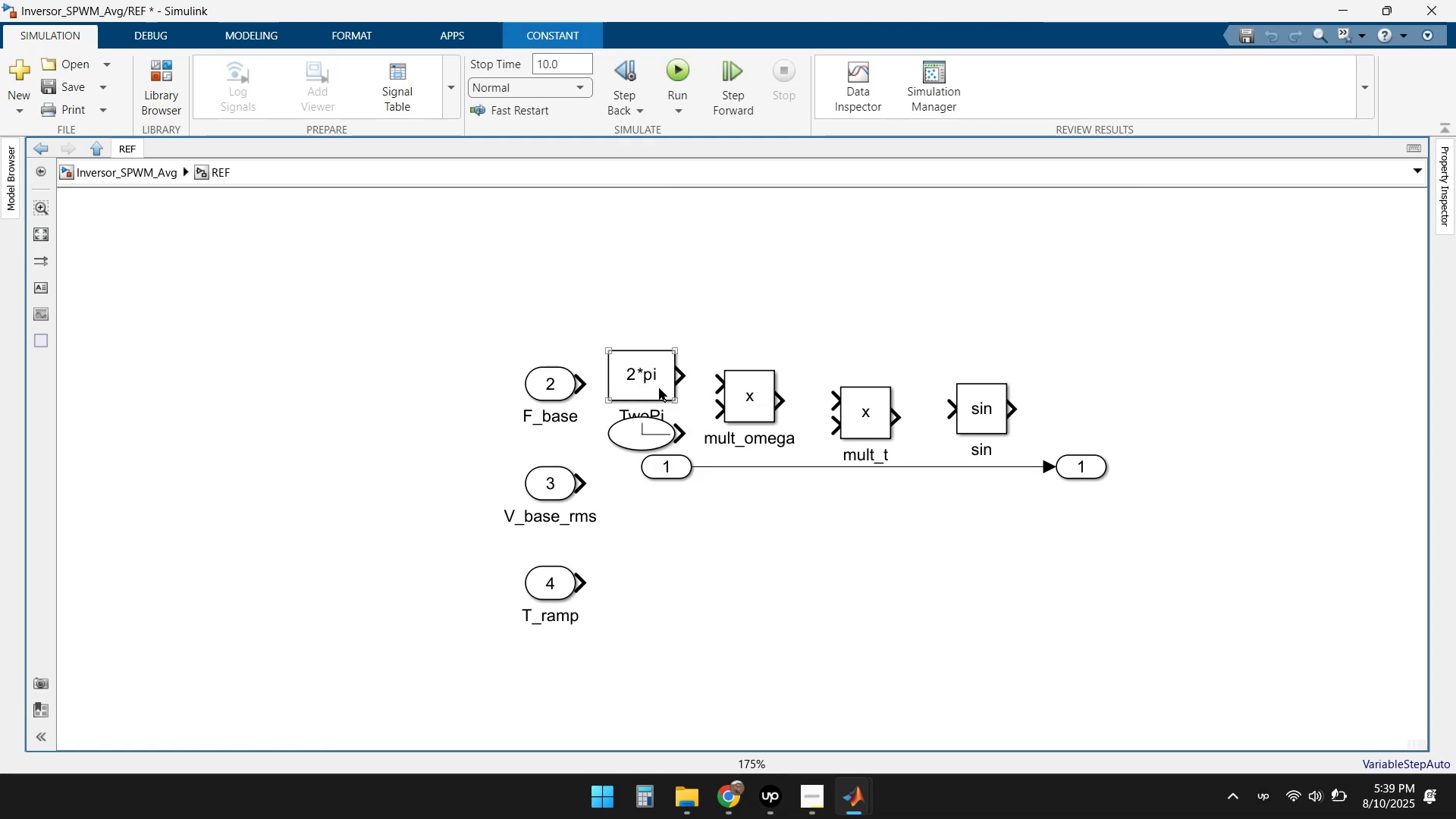 
double_click([659, 388])
 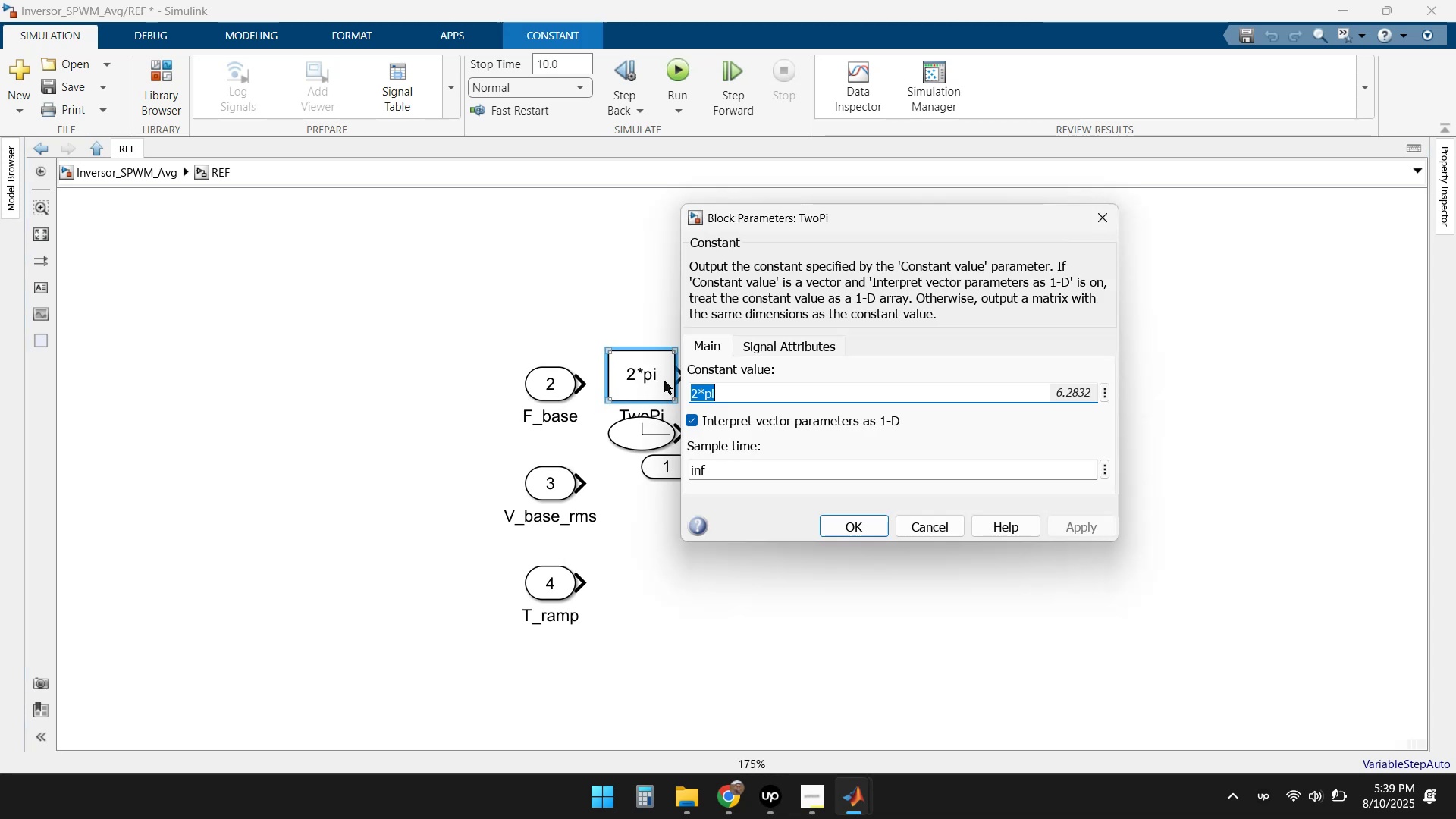 
left_click([607, 234])
 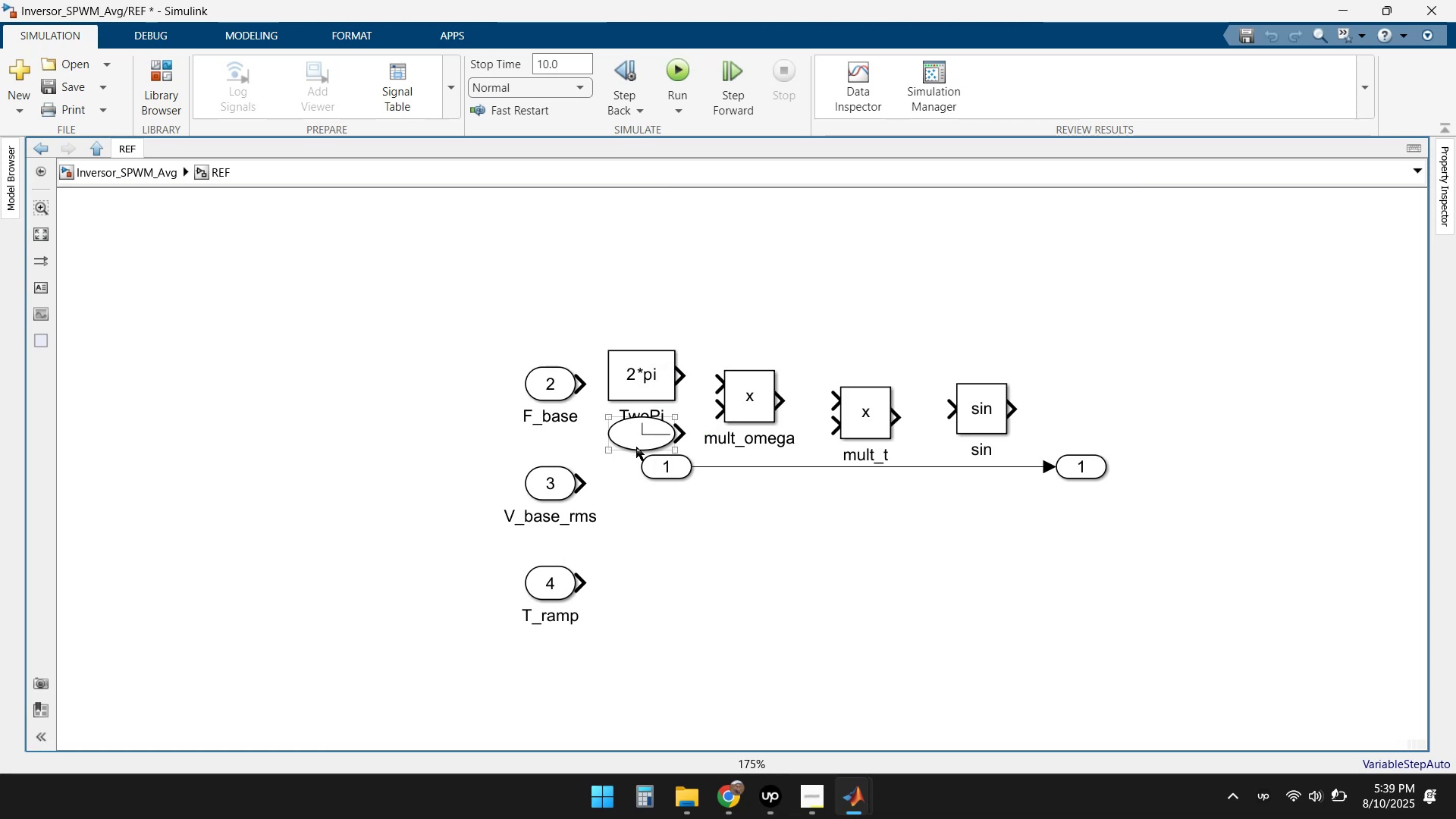 
double_click([636, 444])
 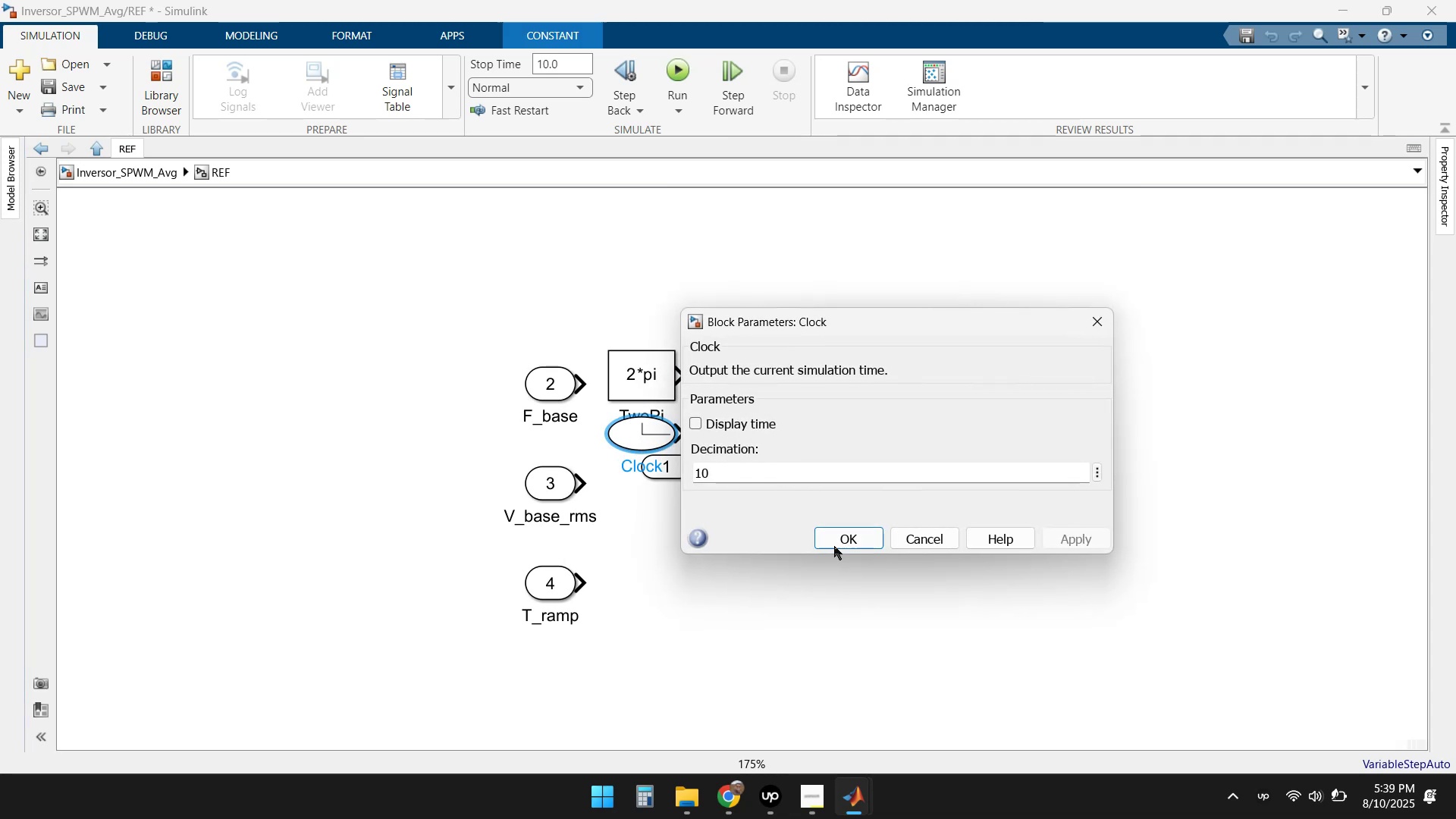 
left_click([930, 546])
 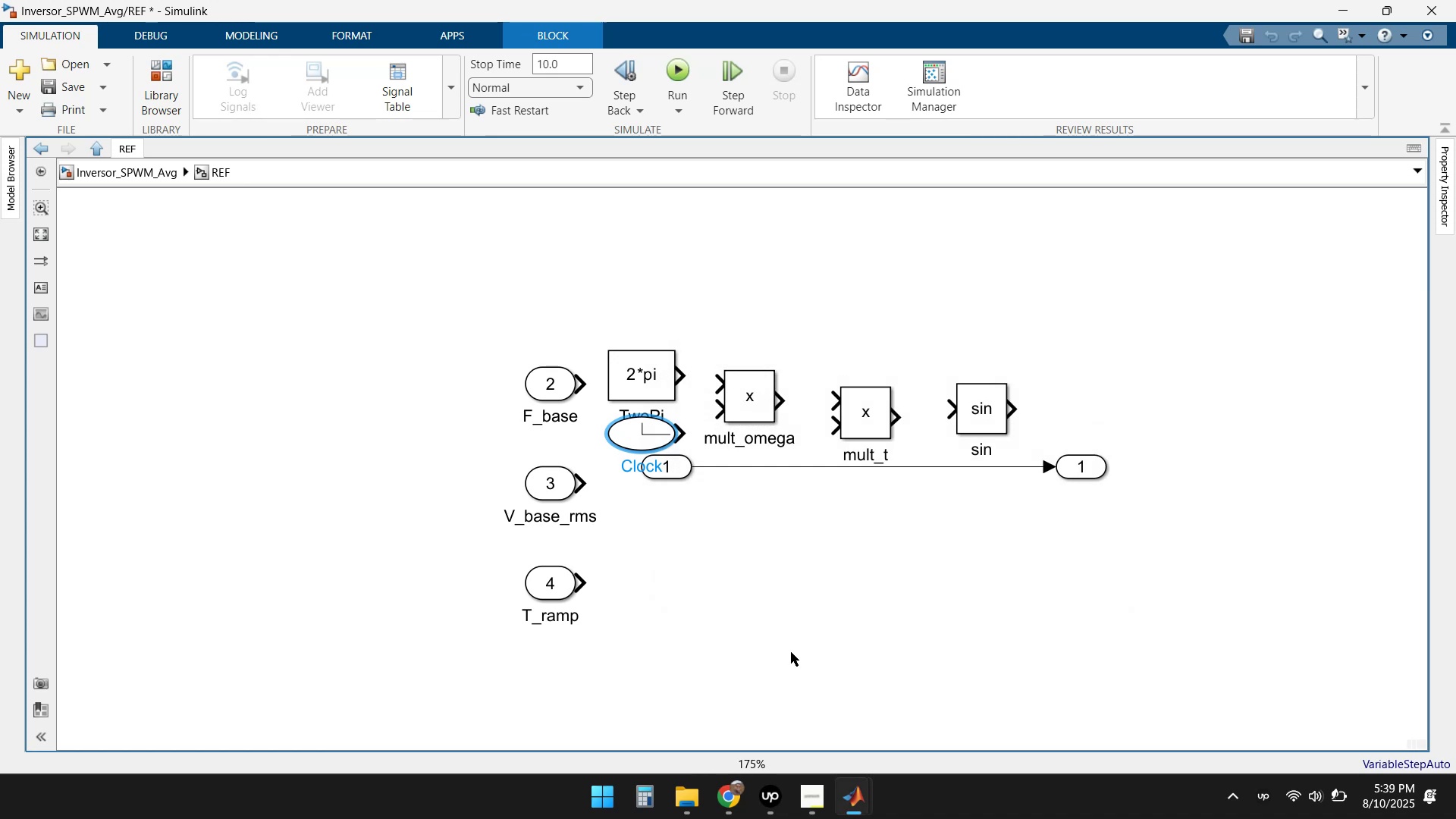 
left_click([725, 620])
 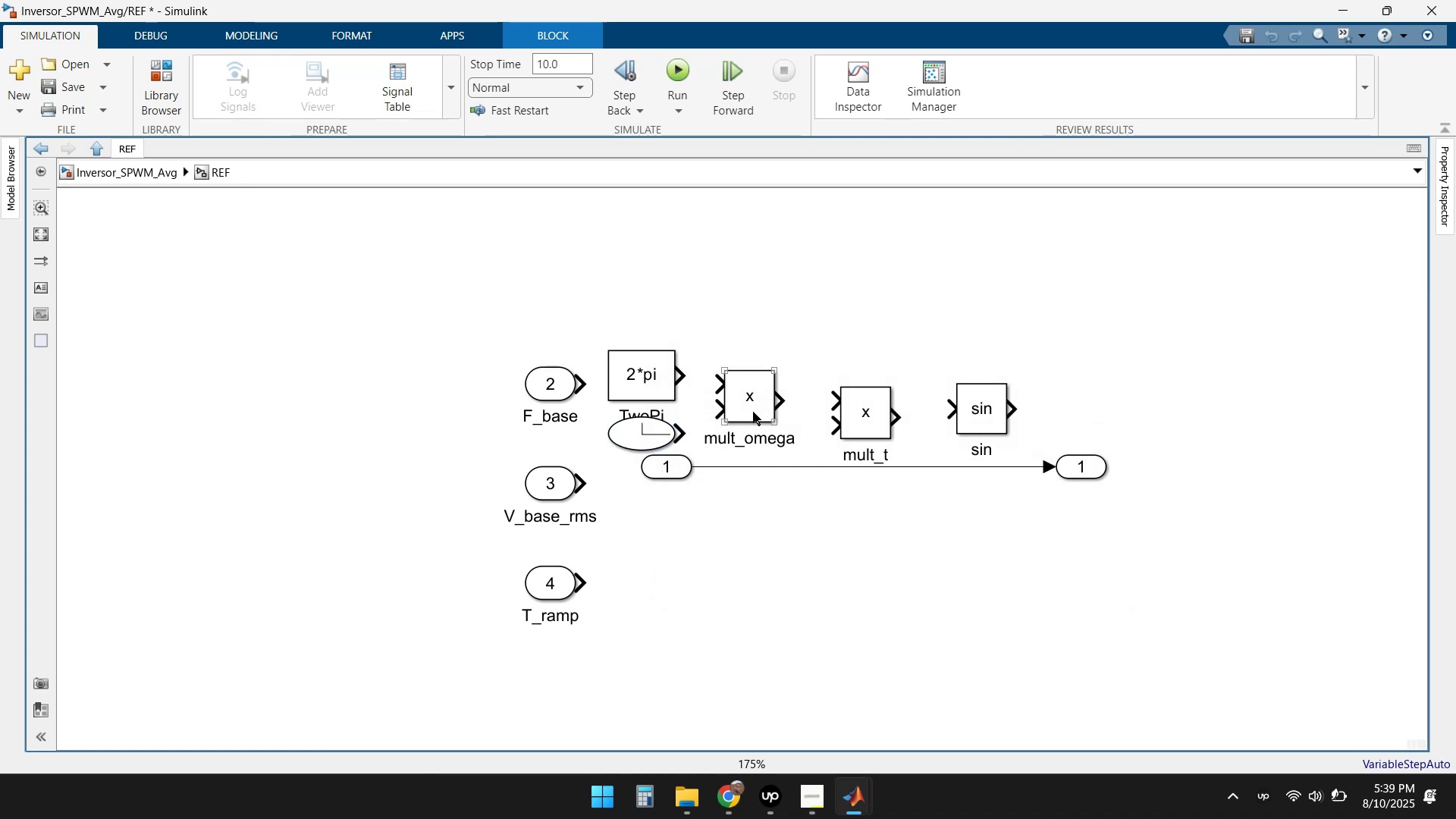 
double_click([756, 410])
 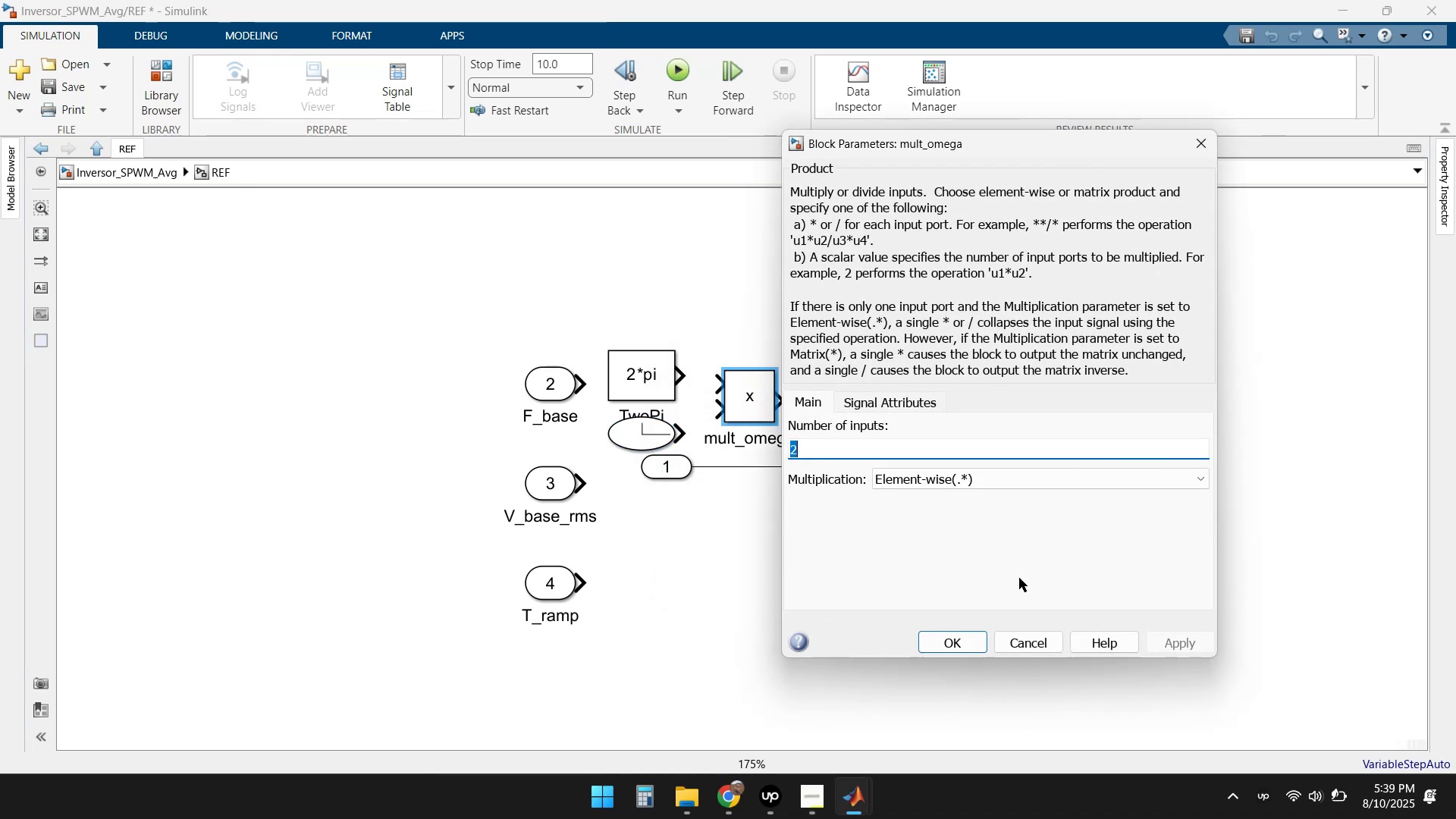 
left_click([1033, 641])
 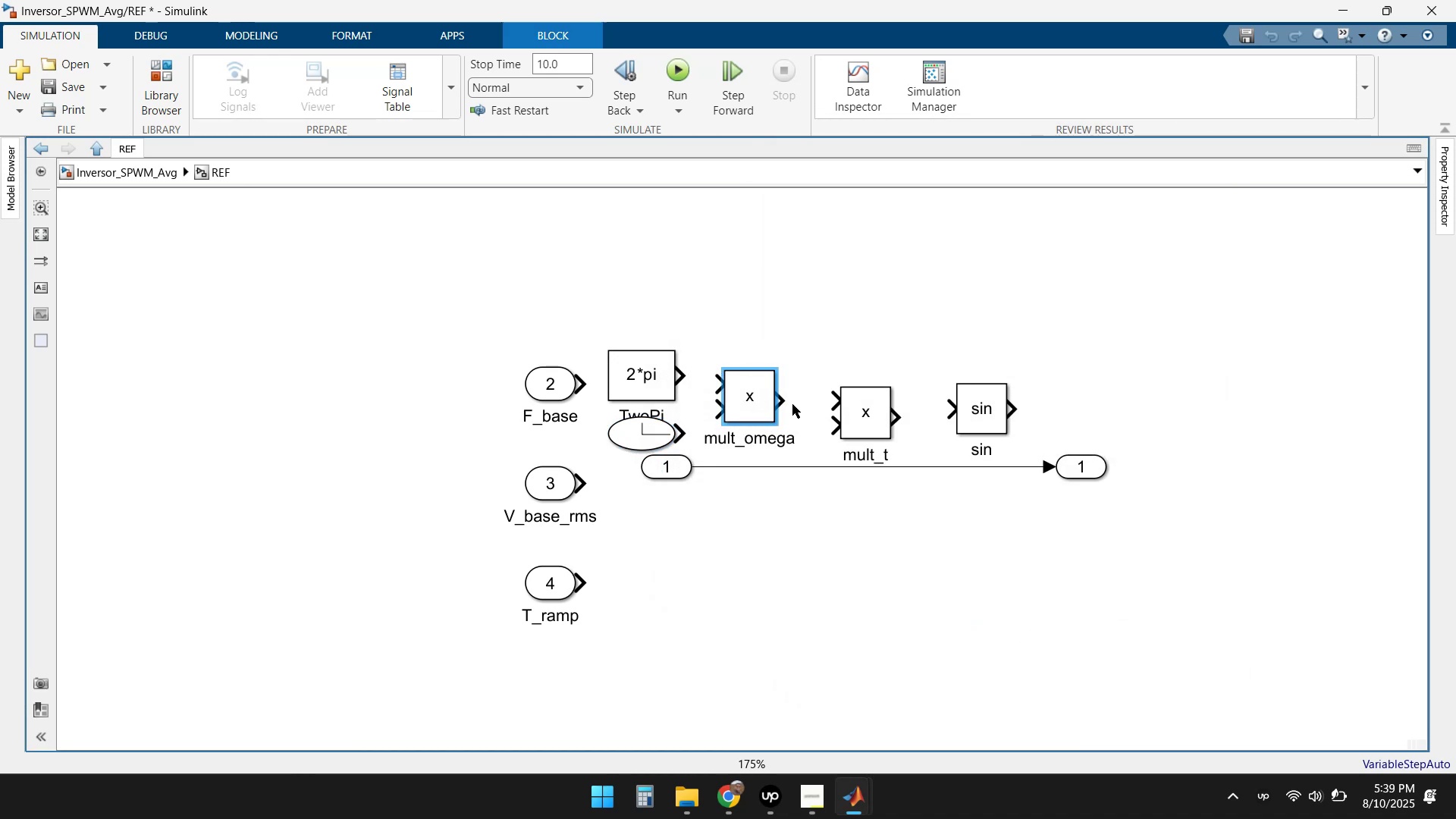 
double_click([768, 412])
 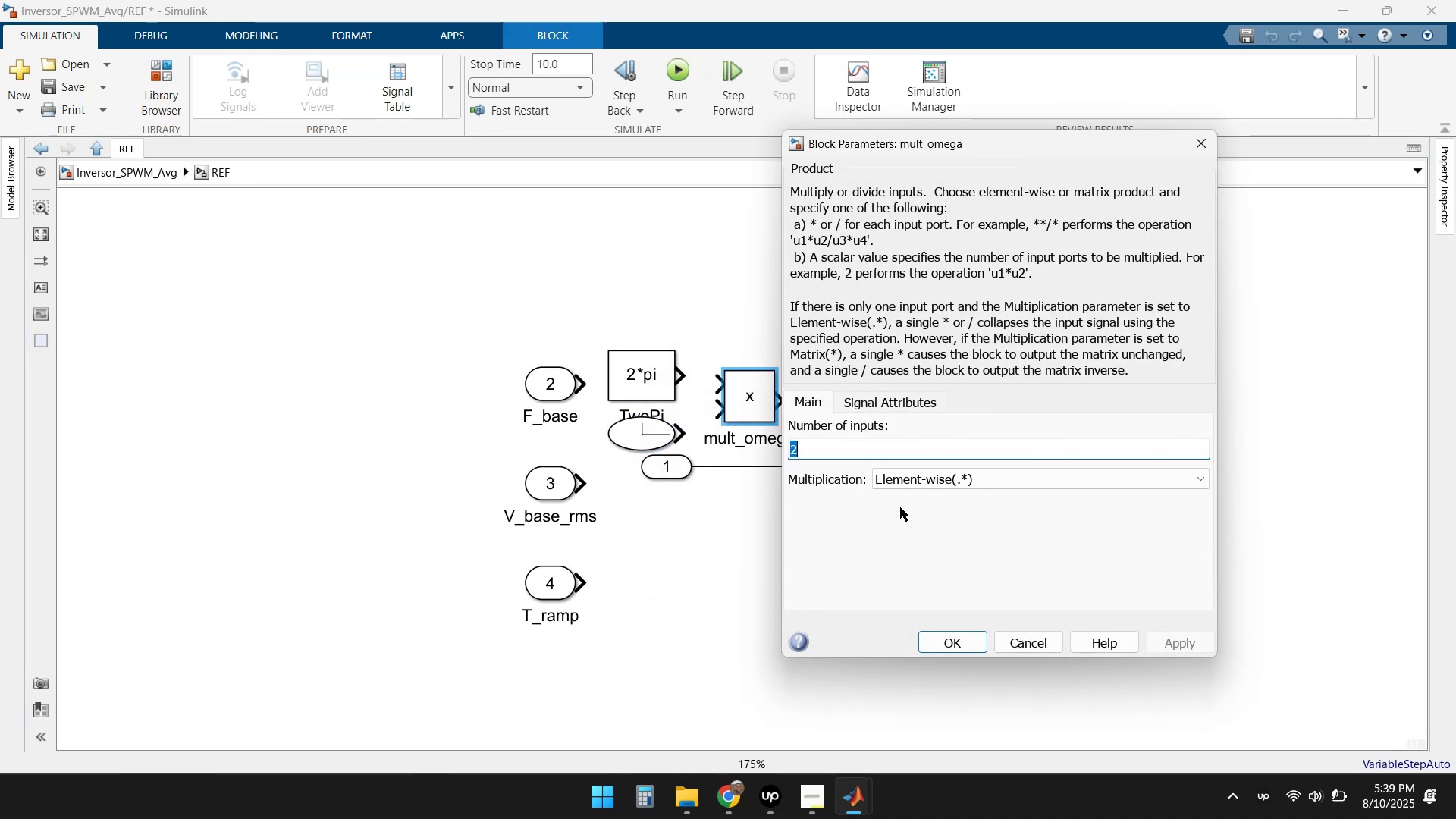 
mouse_move([959, 477])
 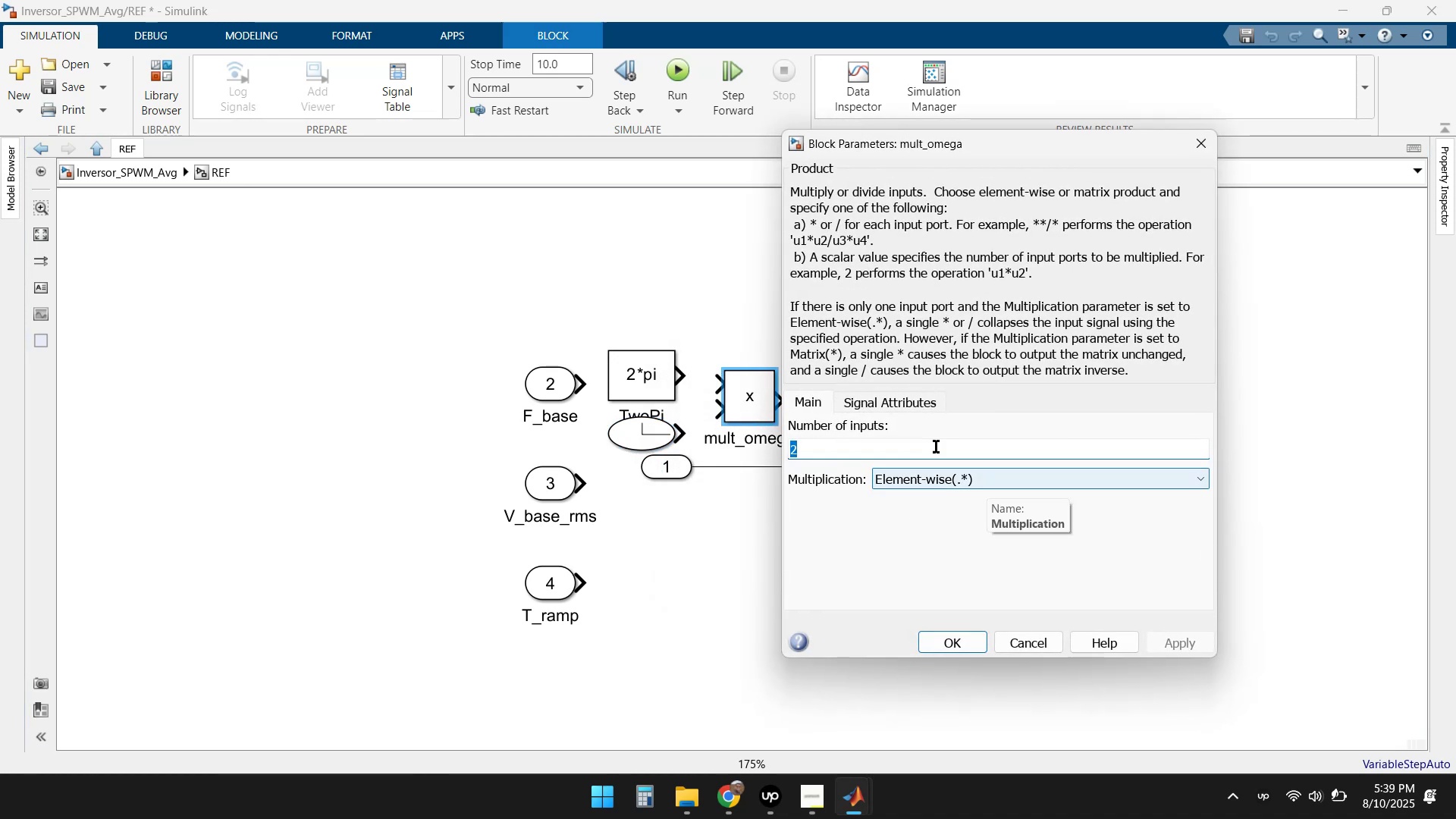 
left_click([915, 404])
 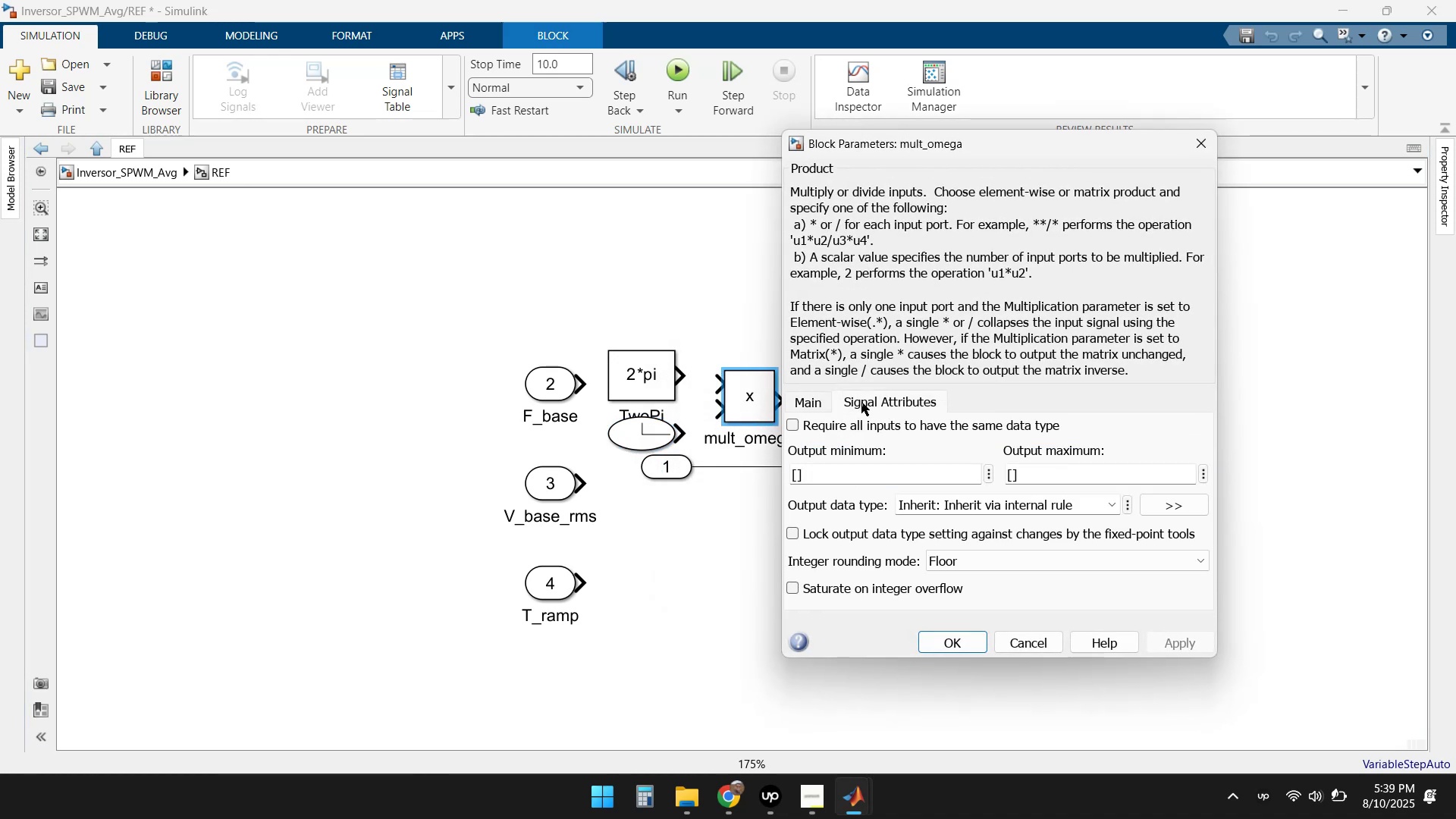 
left_click([815, 399])
 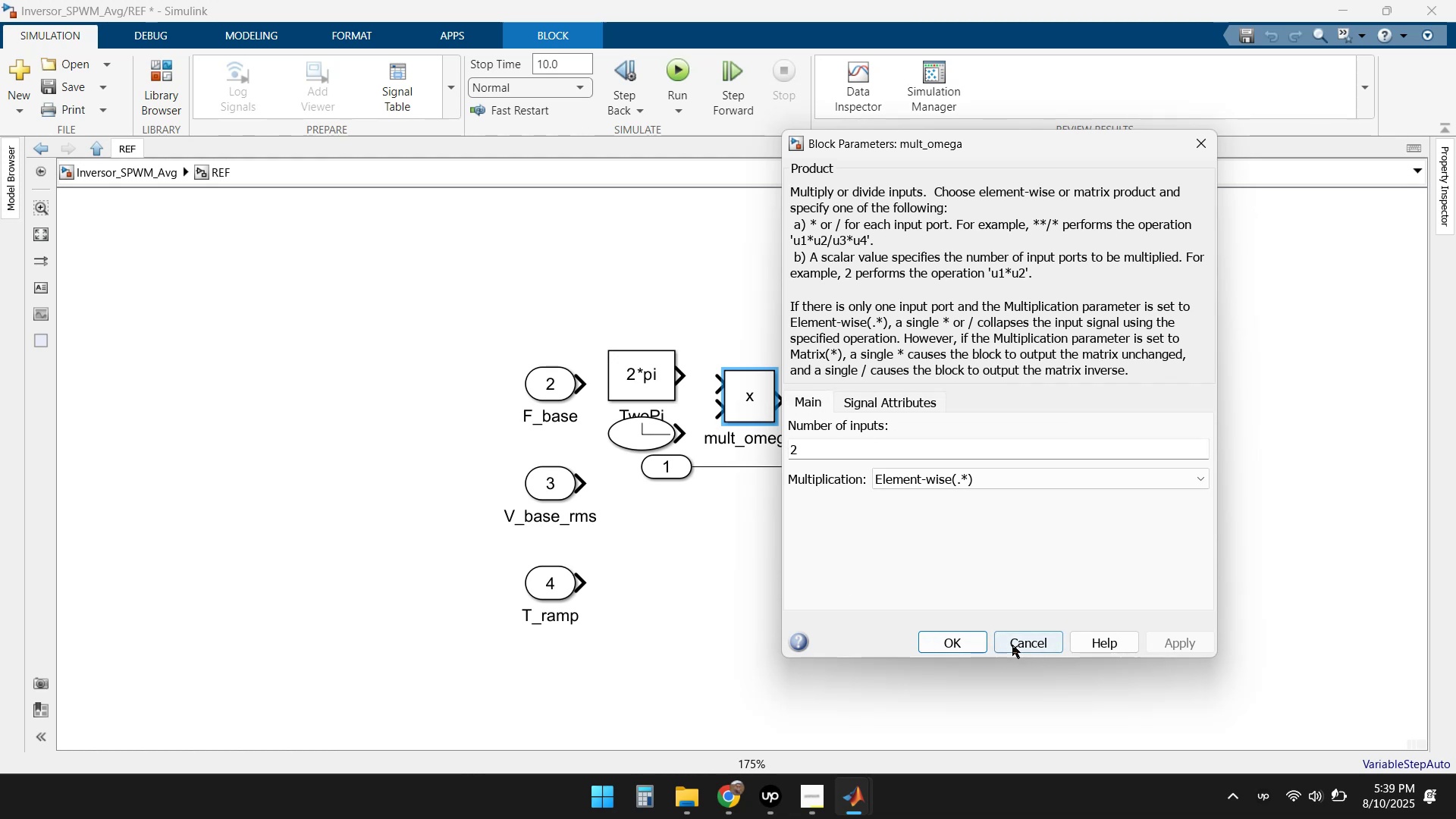 
left_click([953, 638])
 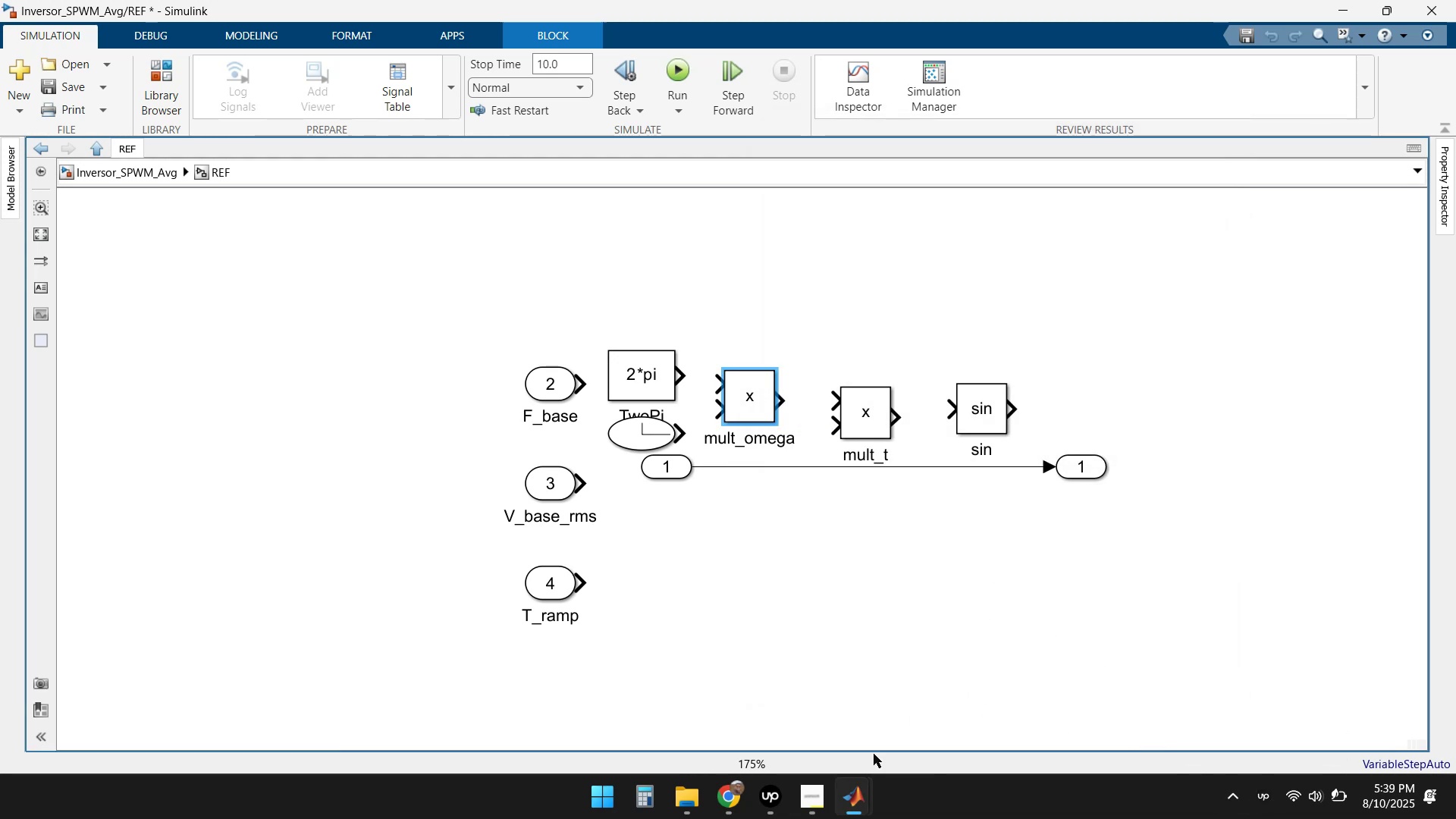 
wait(5.13)
 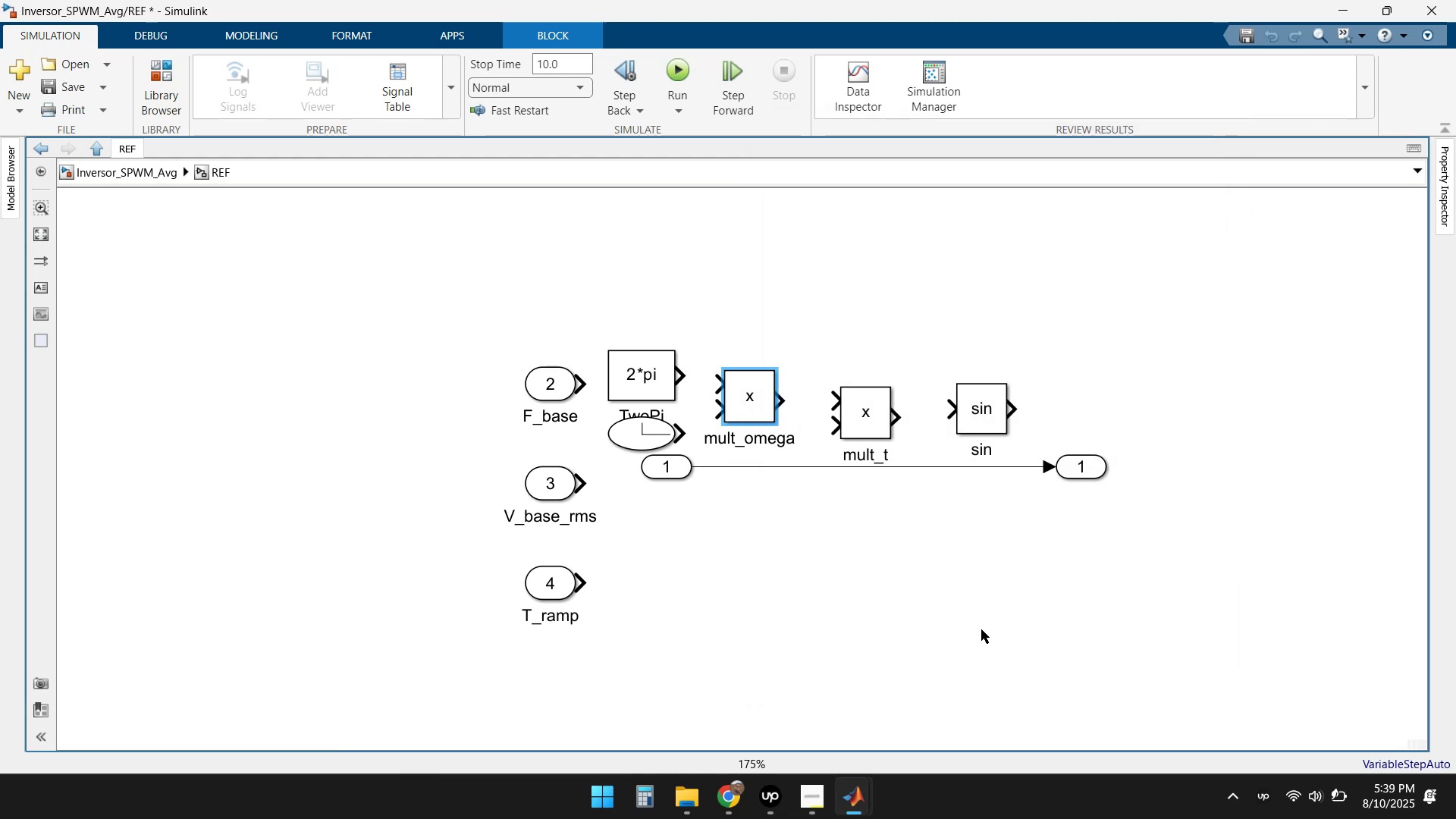 
left_click([933, 664])
 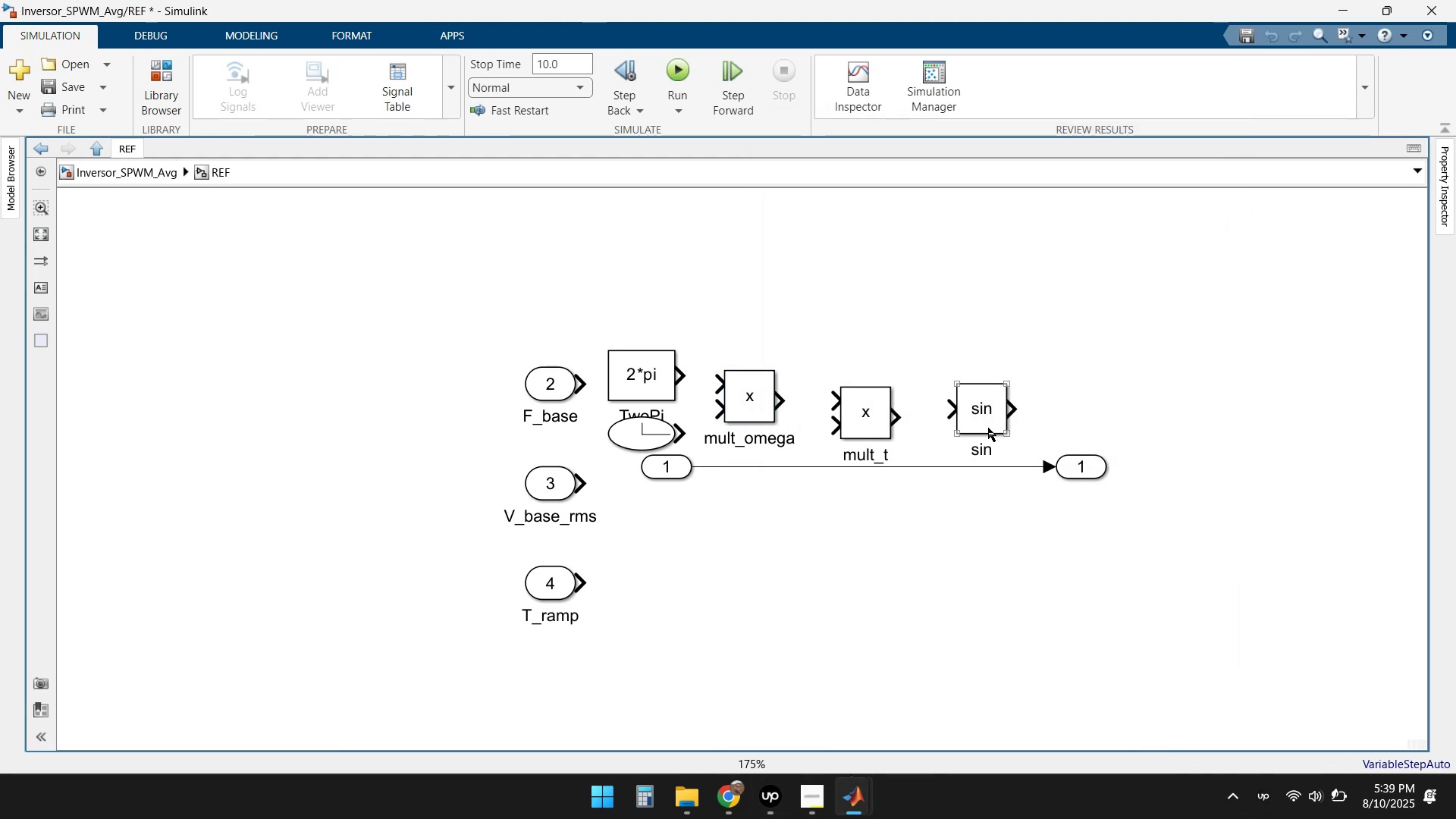 
double_click([988, 428])
 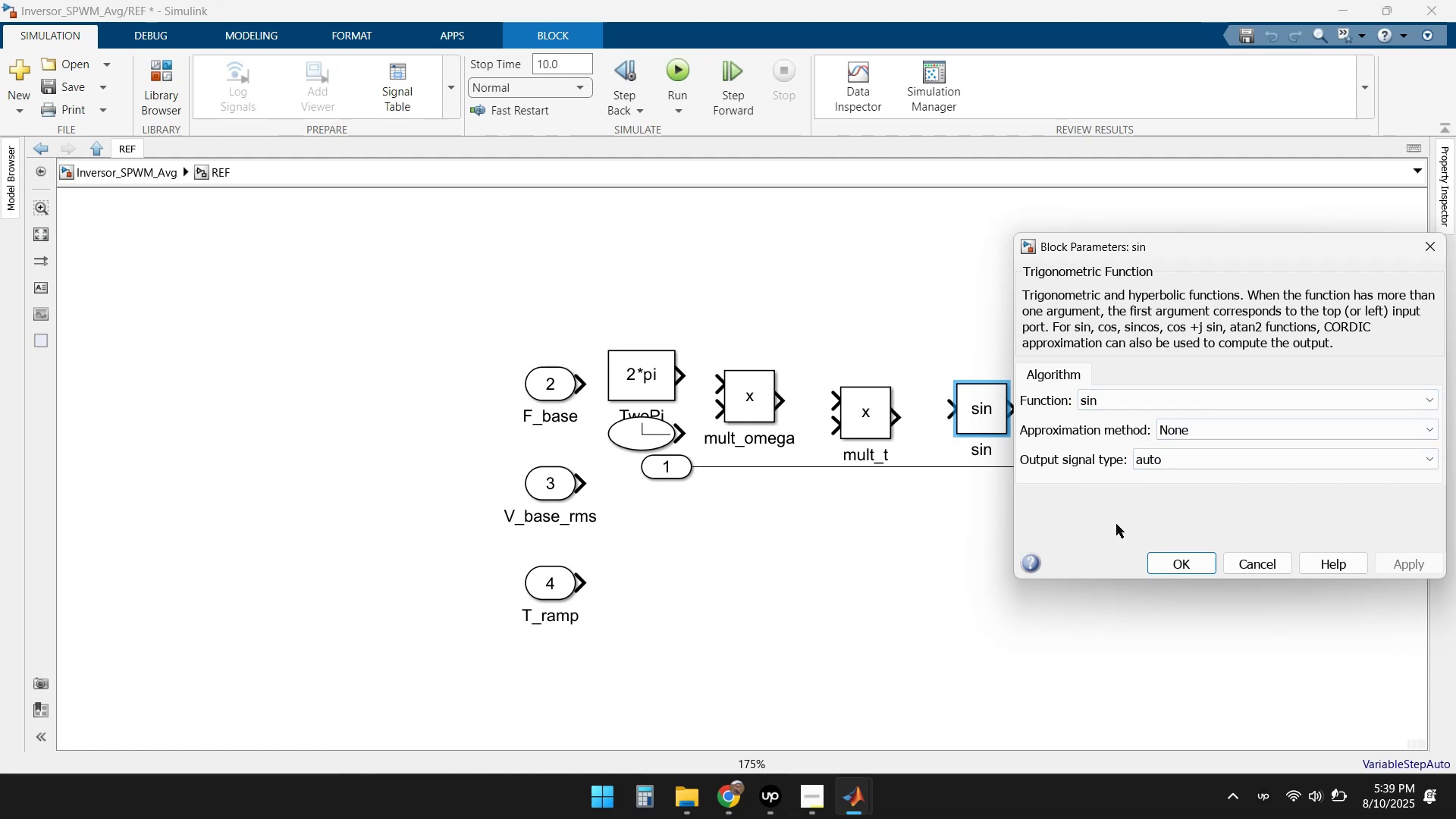 
wait(6.62)
 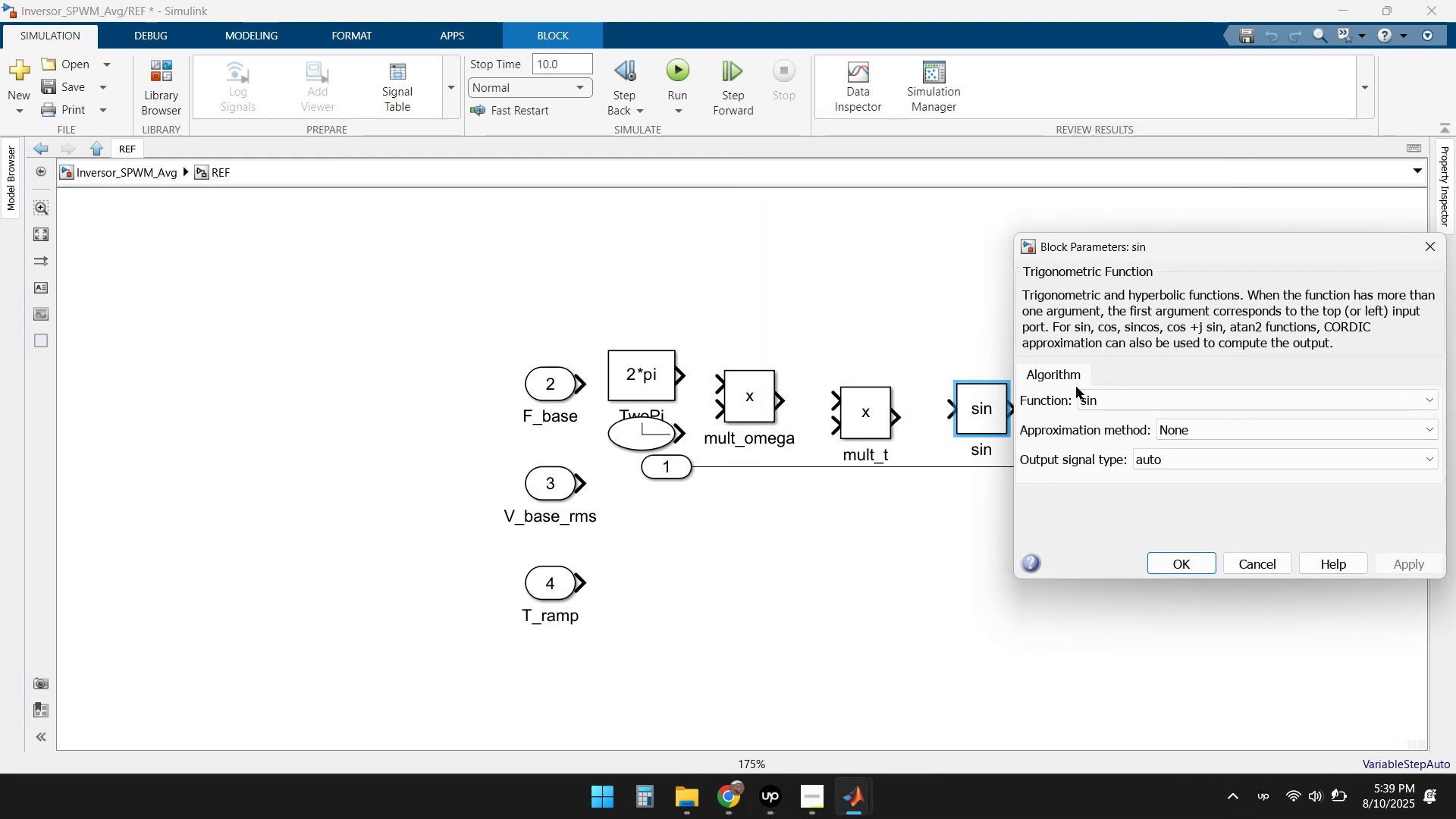 
left_click([1256, 563])
 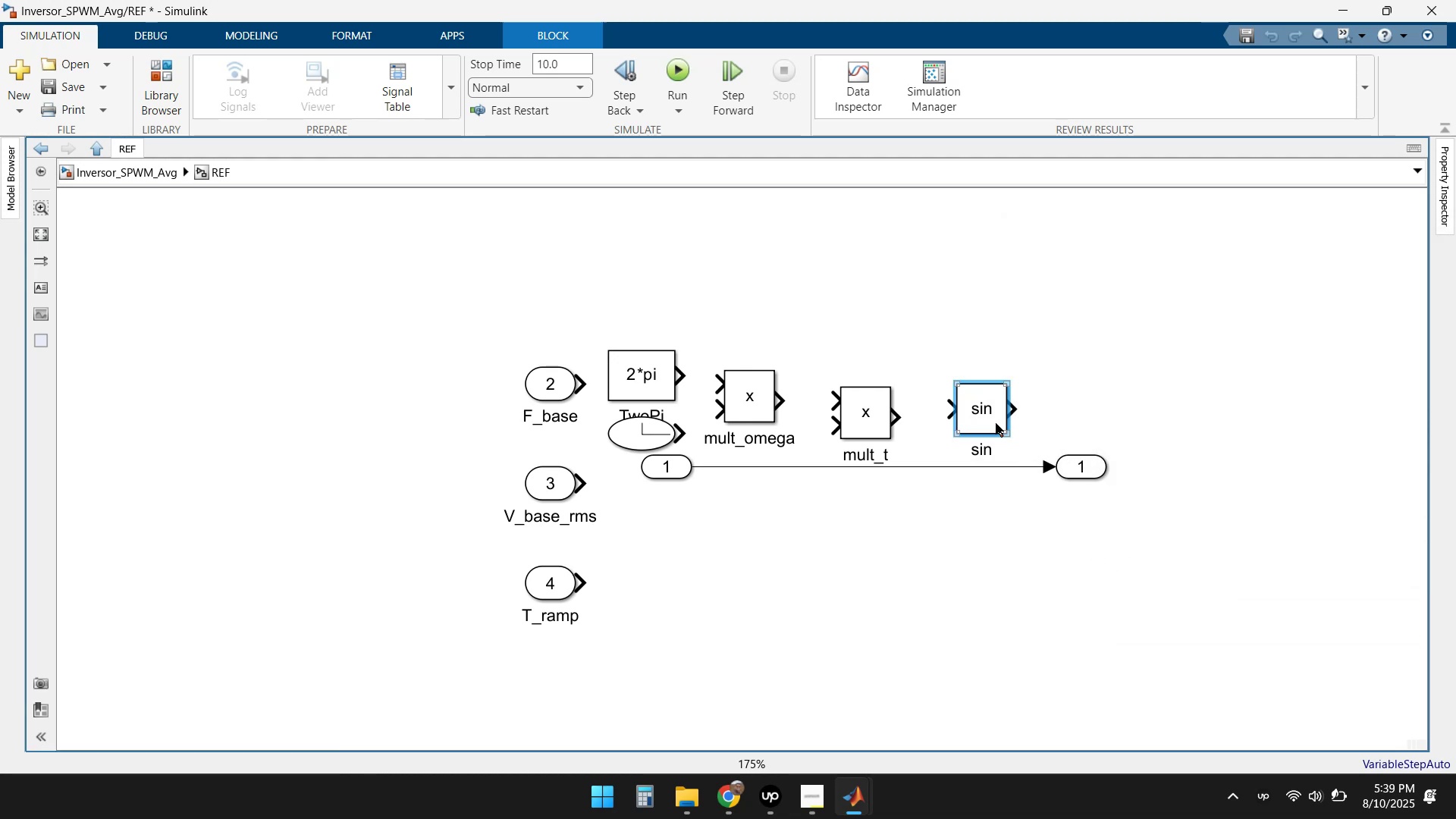 
double_click([989, 427])
 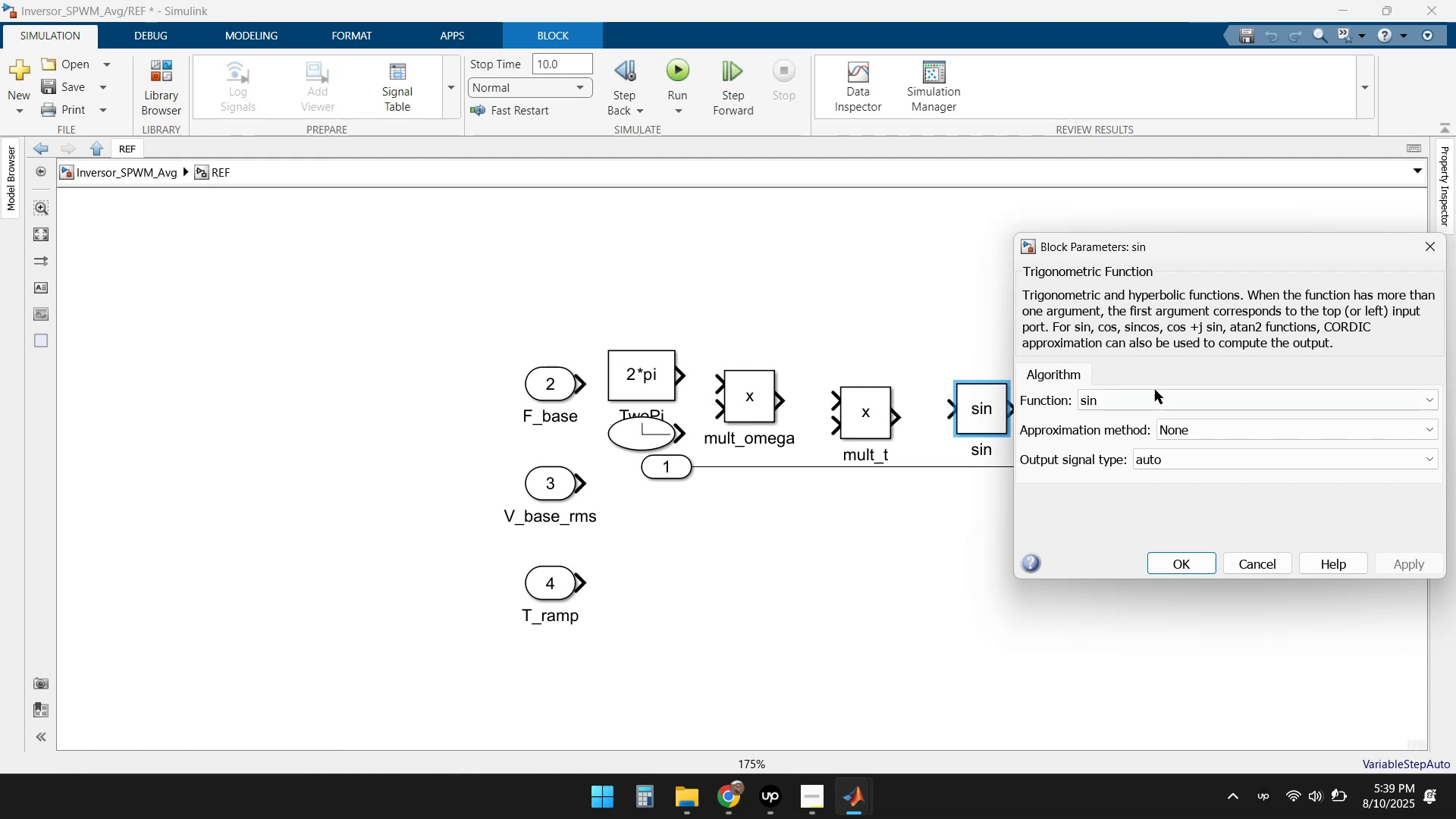 
left_click([1213, 428])
 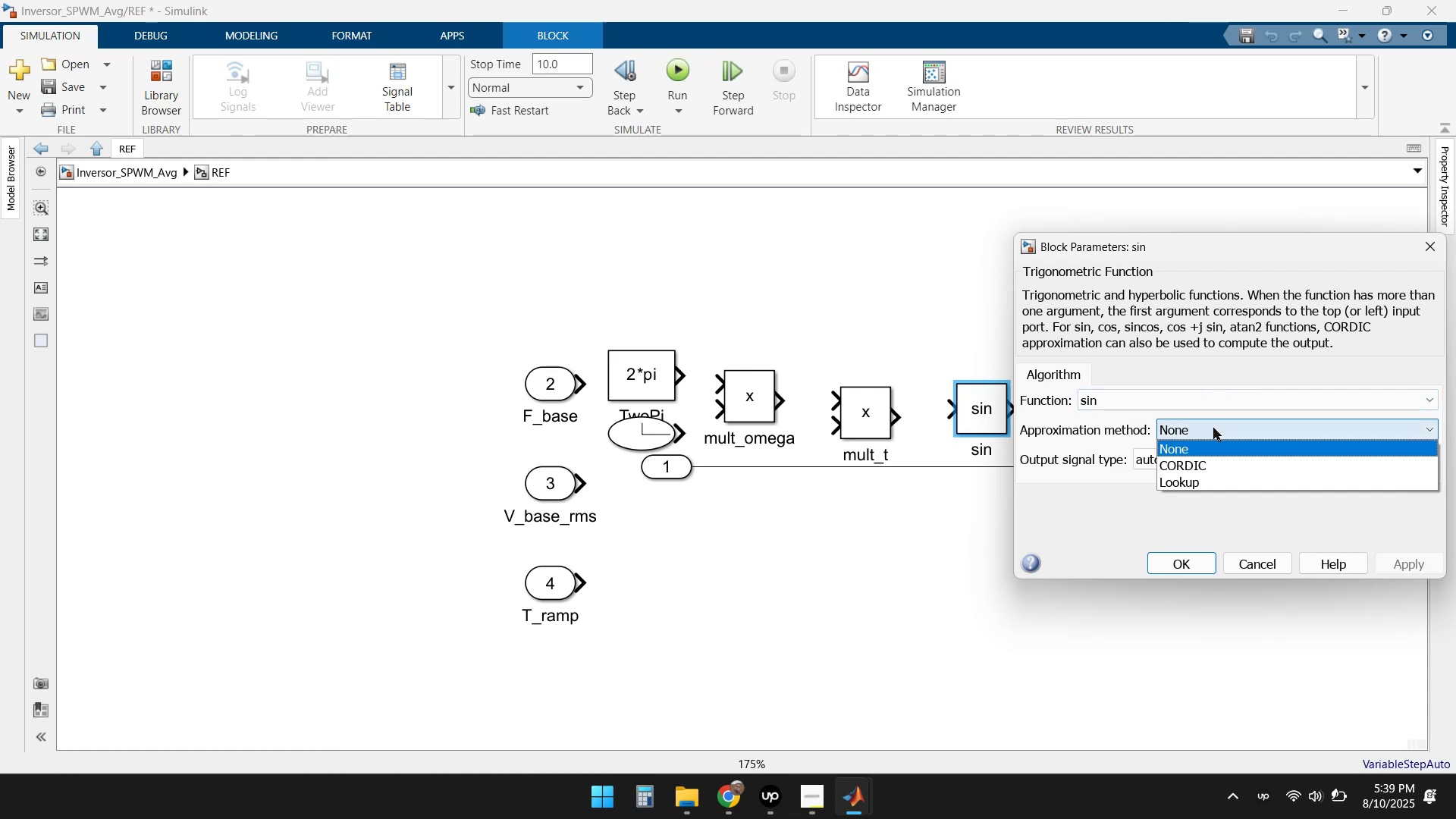 
left_click([1213, 428])
 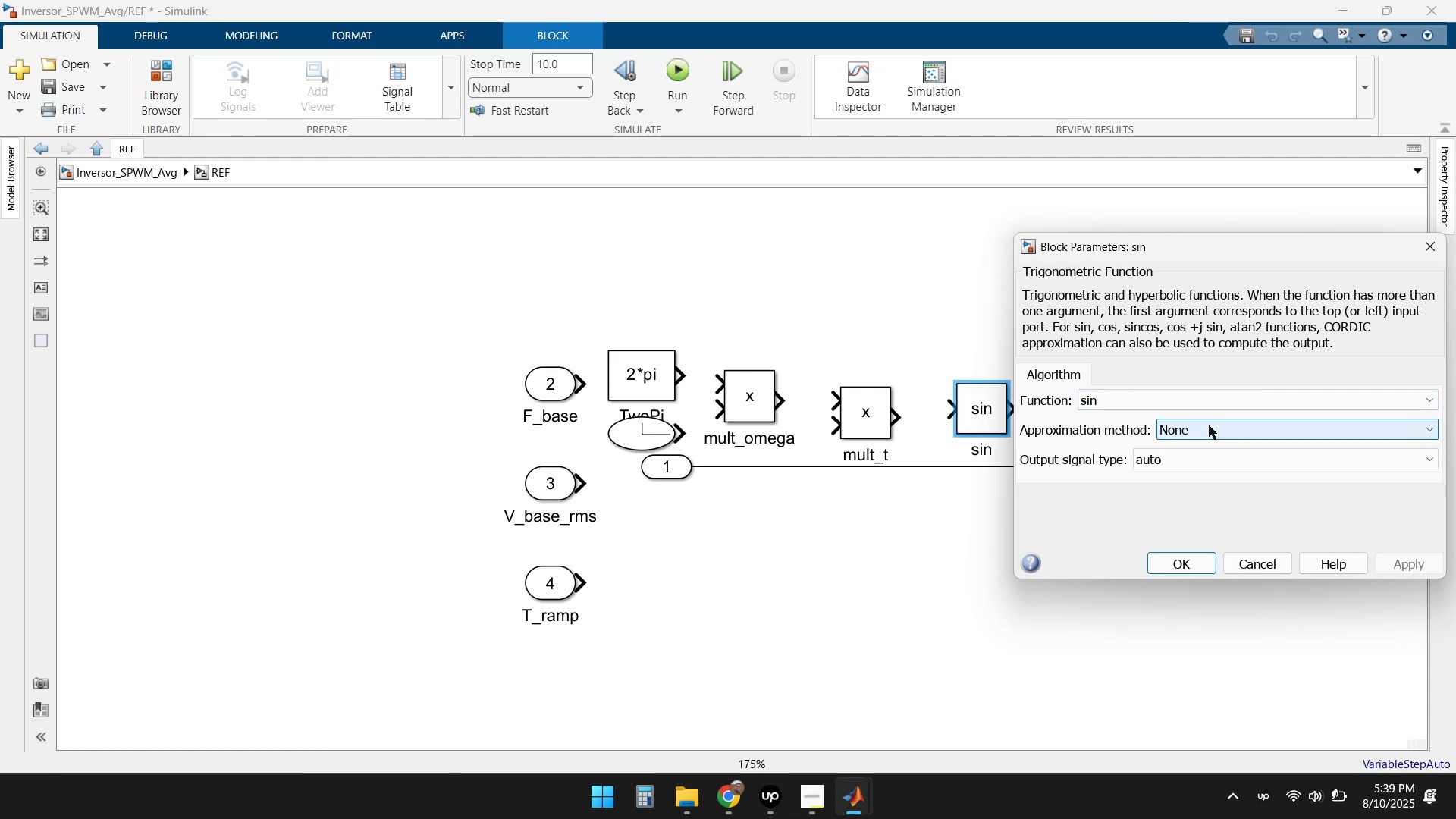 
left_click([1194, 400])
 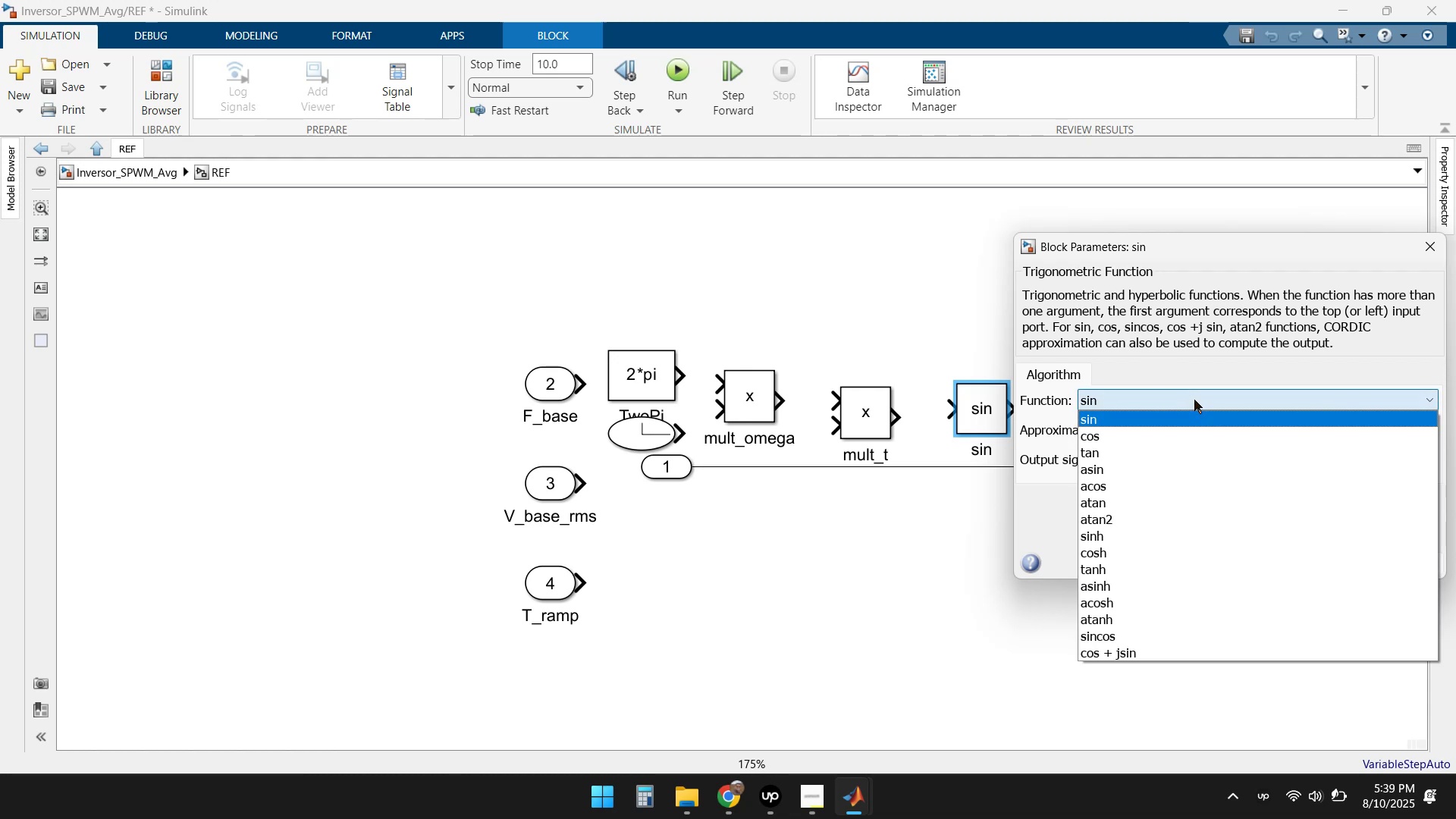 
left_click([1194, 400])
 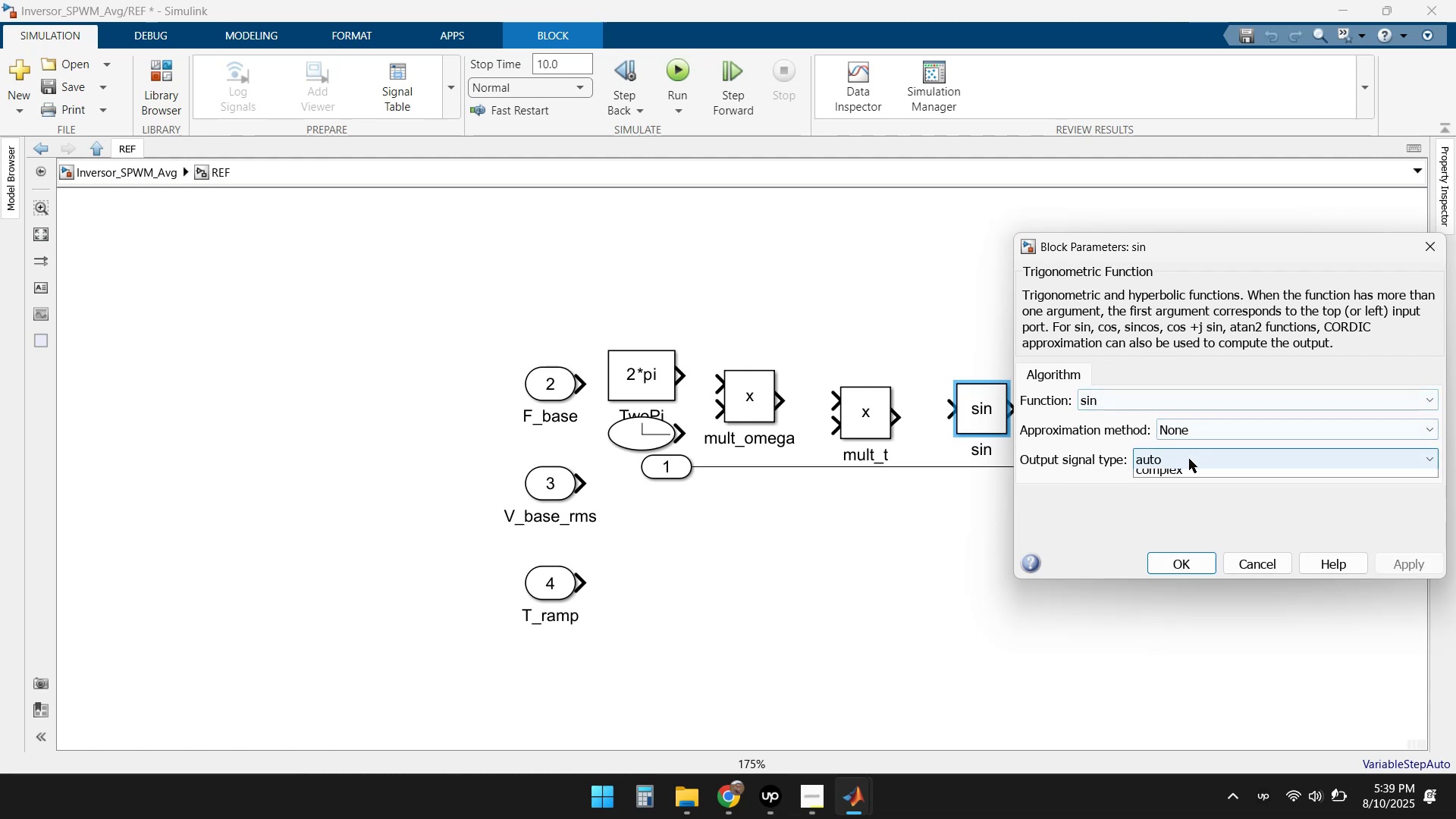 
double_click([1189, 459])
 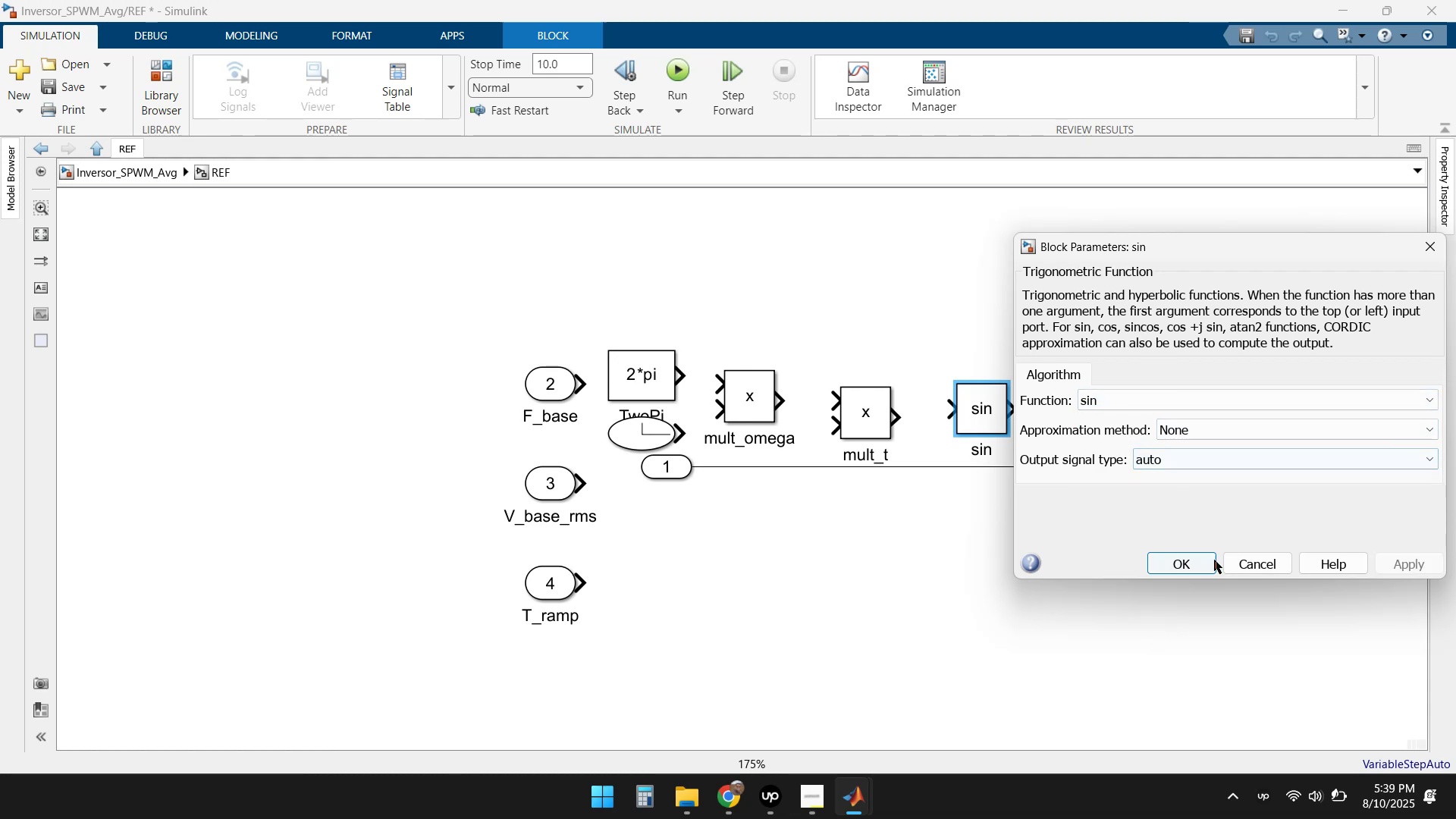 
left_click([1247, 561])
 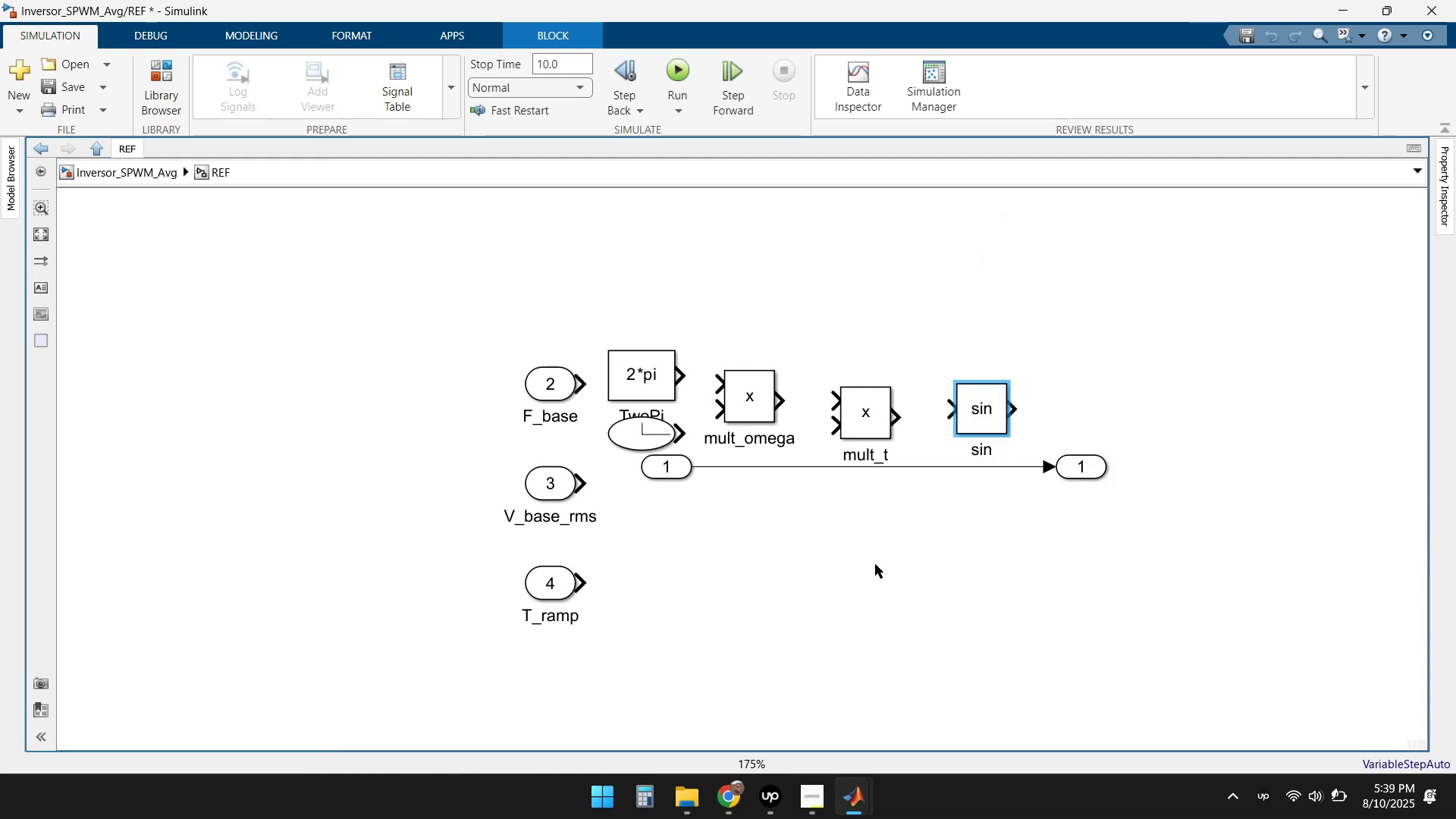 
left_click([715, 582])
 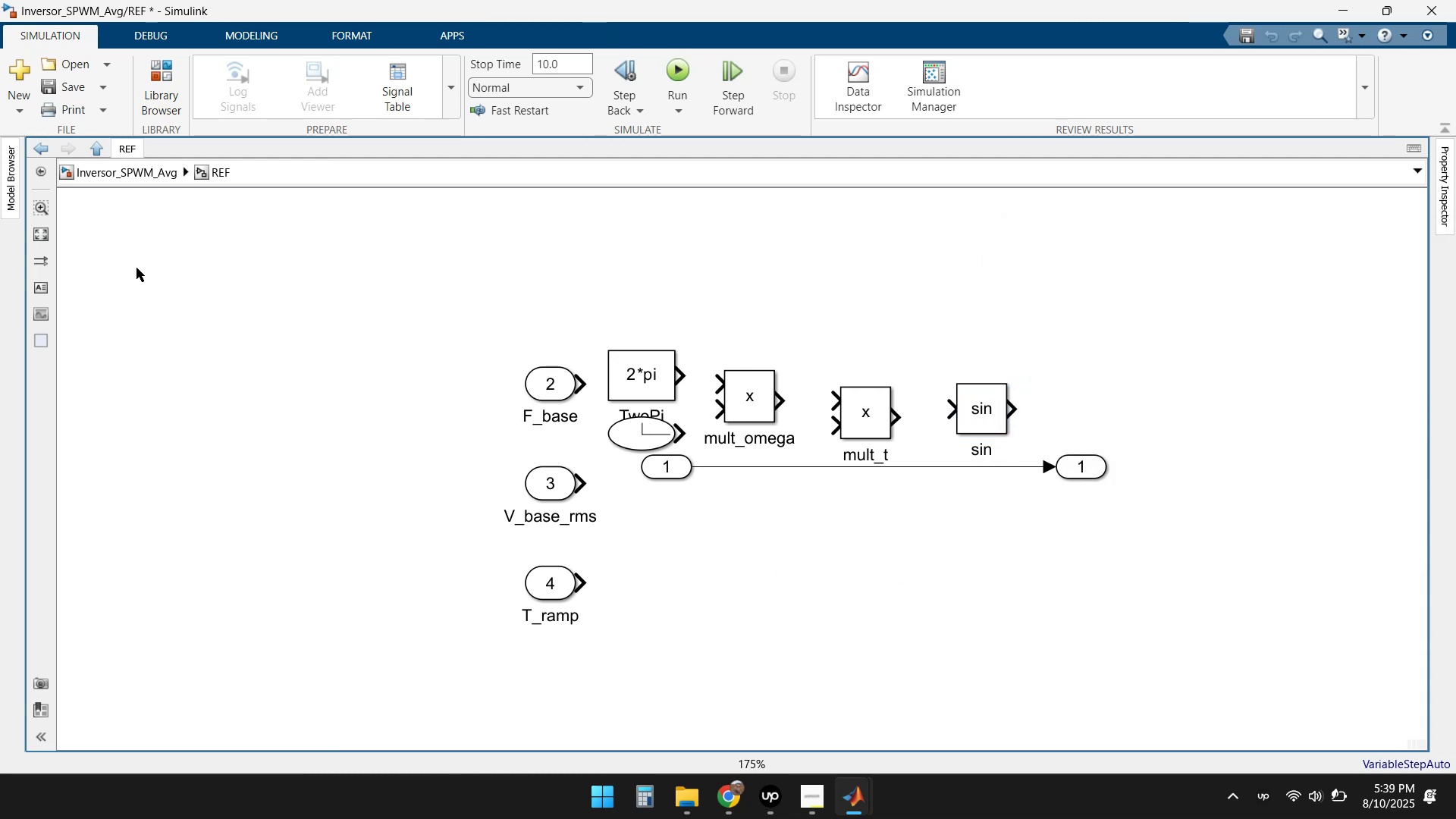 
left_click([131, 169])
 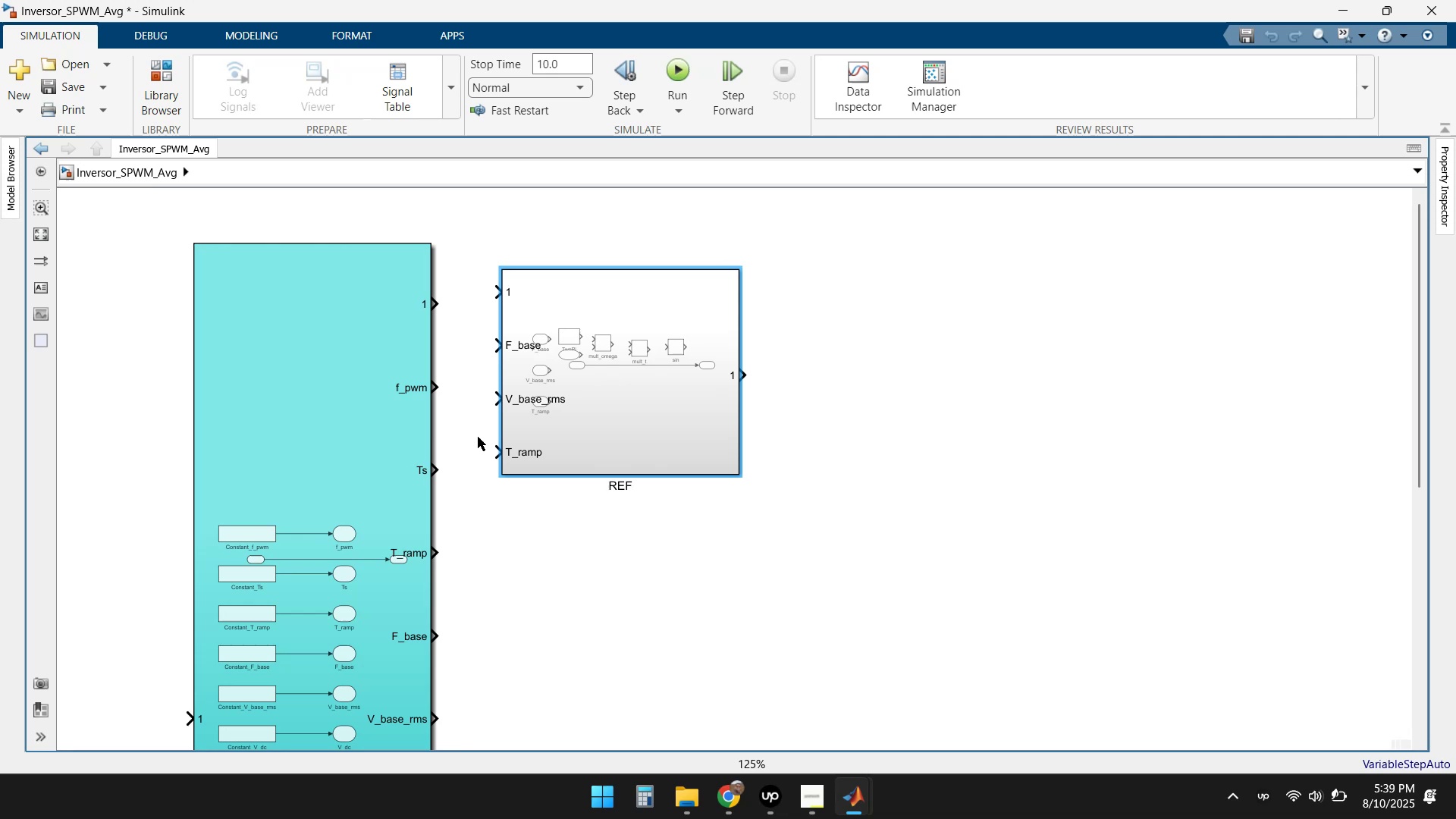 
left_click([635, 607])
 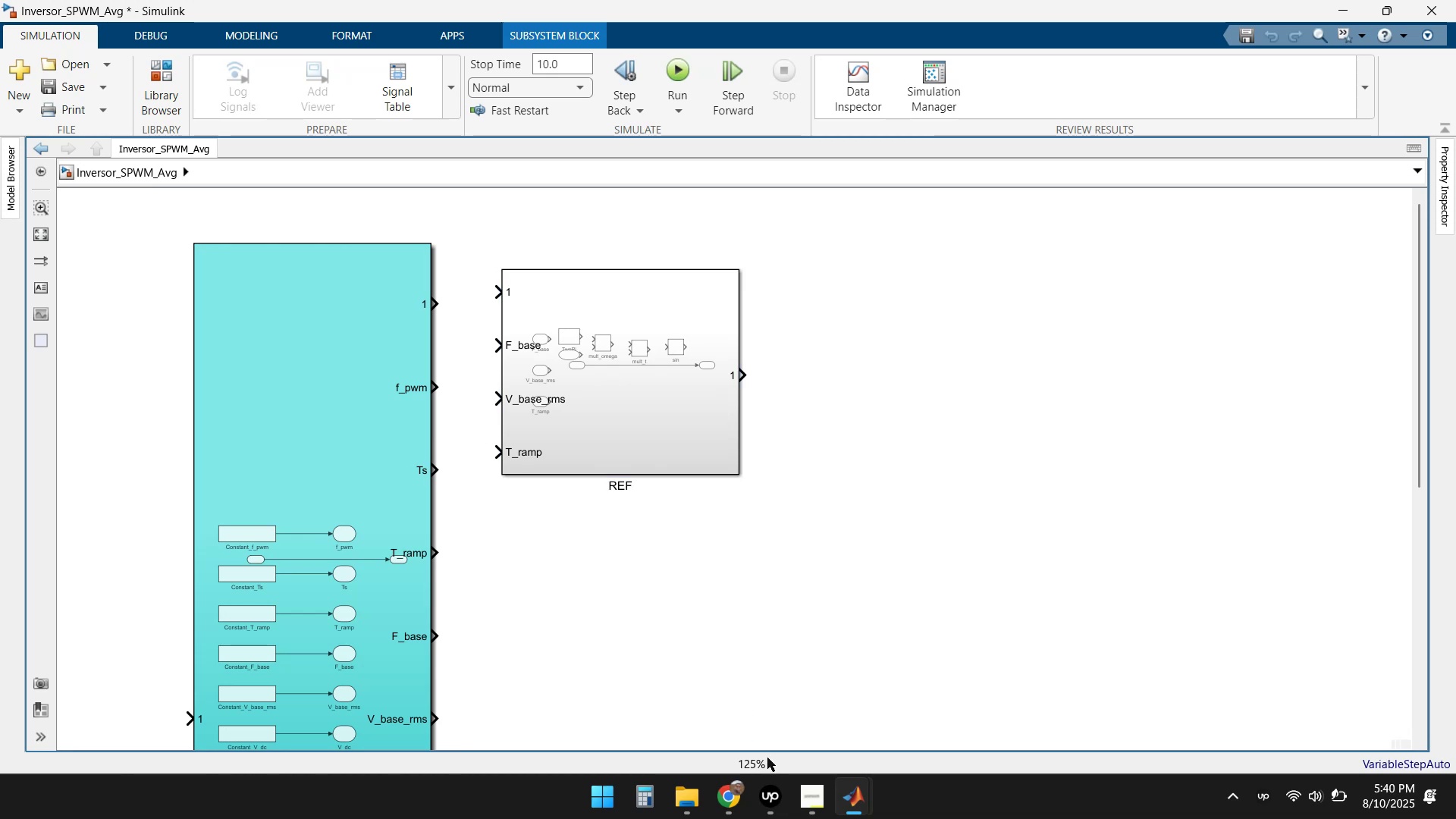 
left_click([851, 803])
 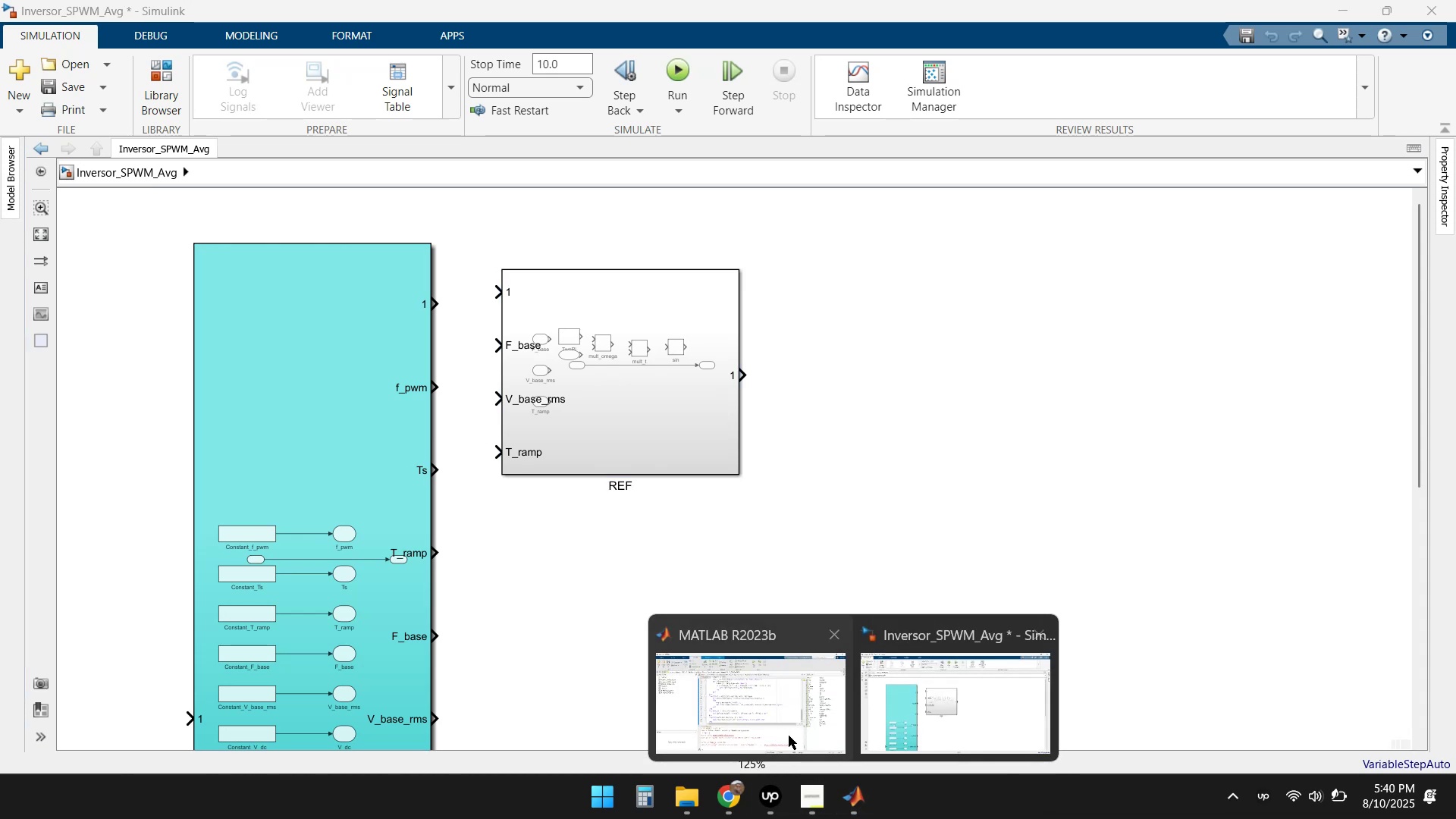 
left_click([799, 504])
 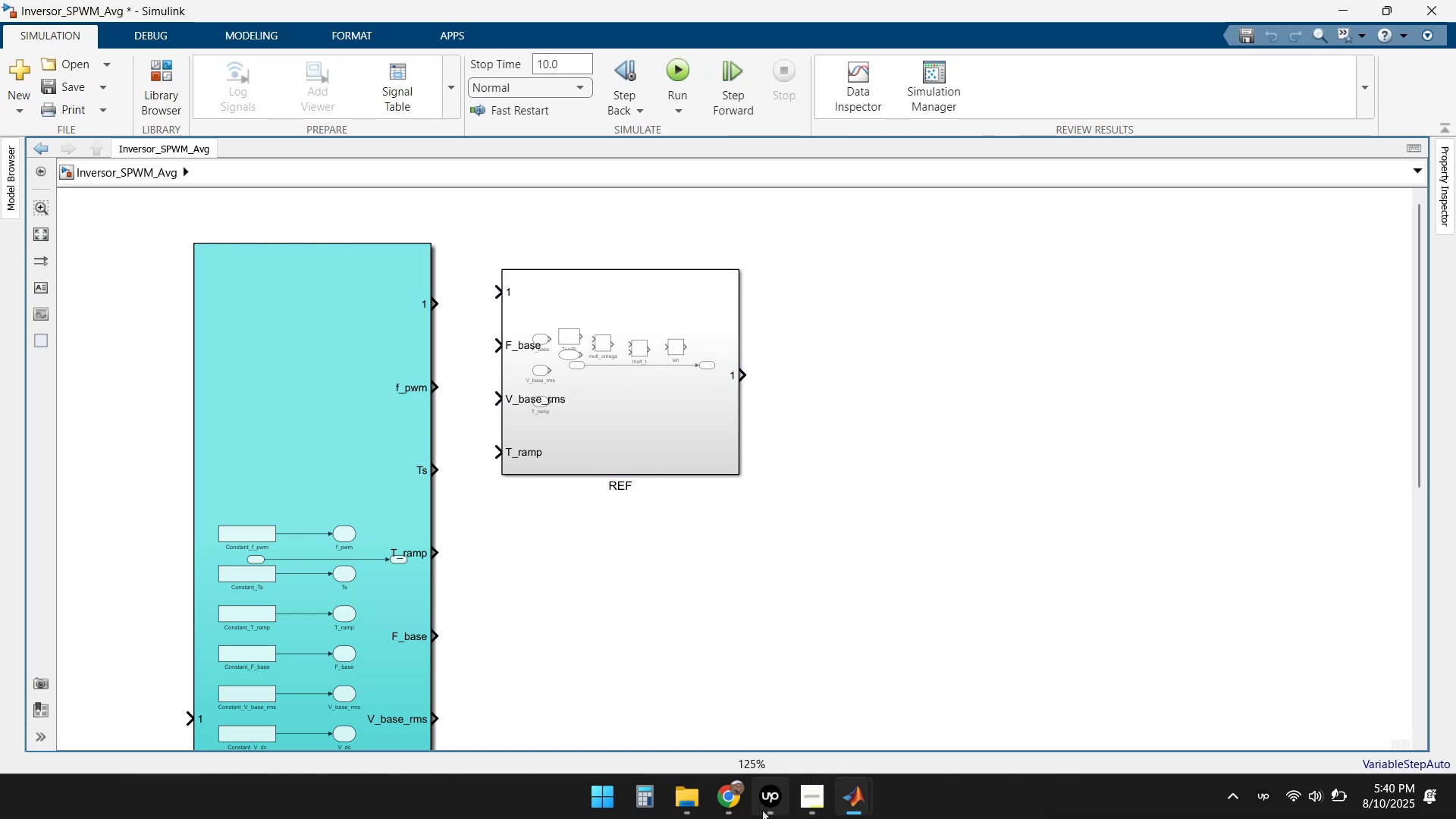 
left_click([722, 804])
 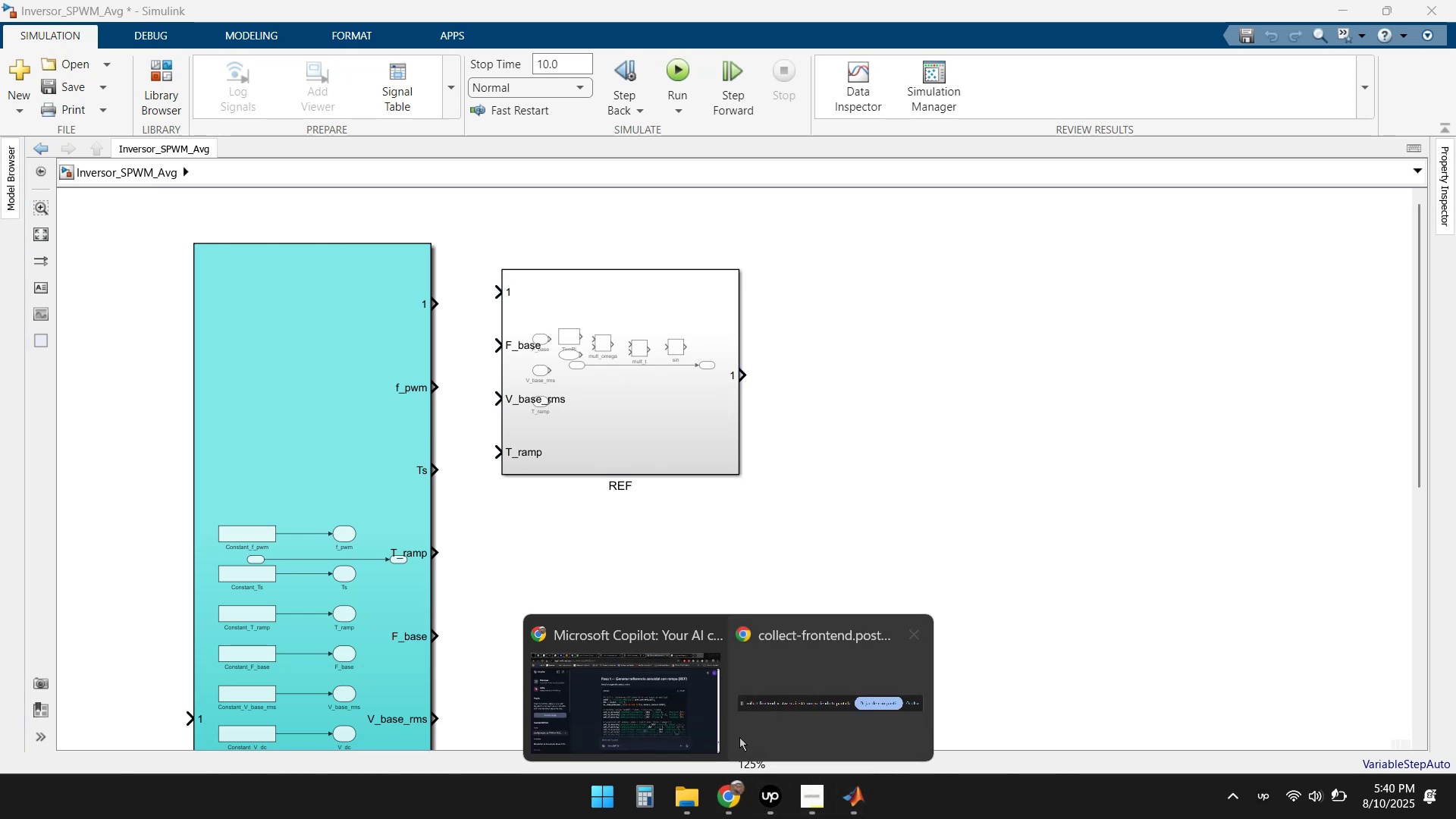 
left_click([630, 693])
 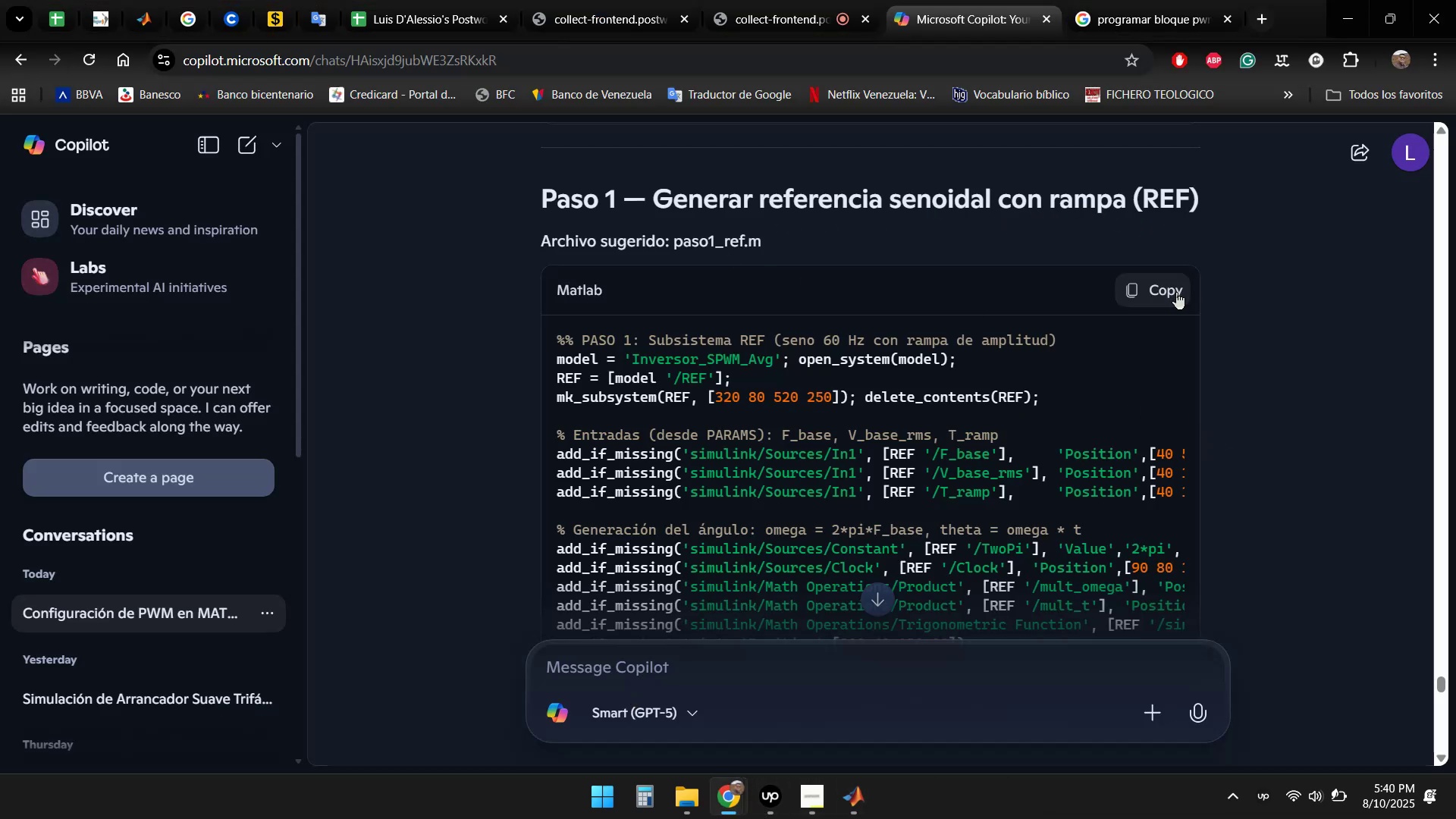 
wait(5.91)
 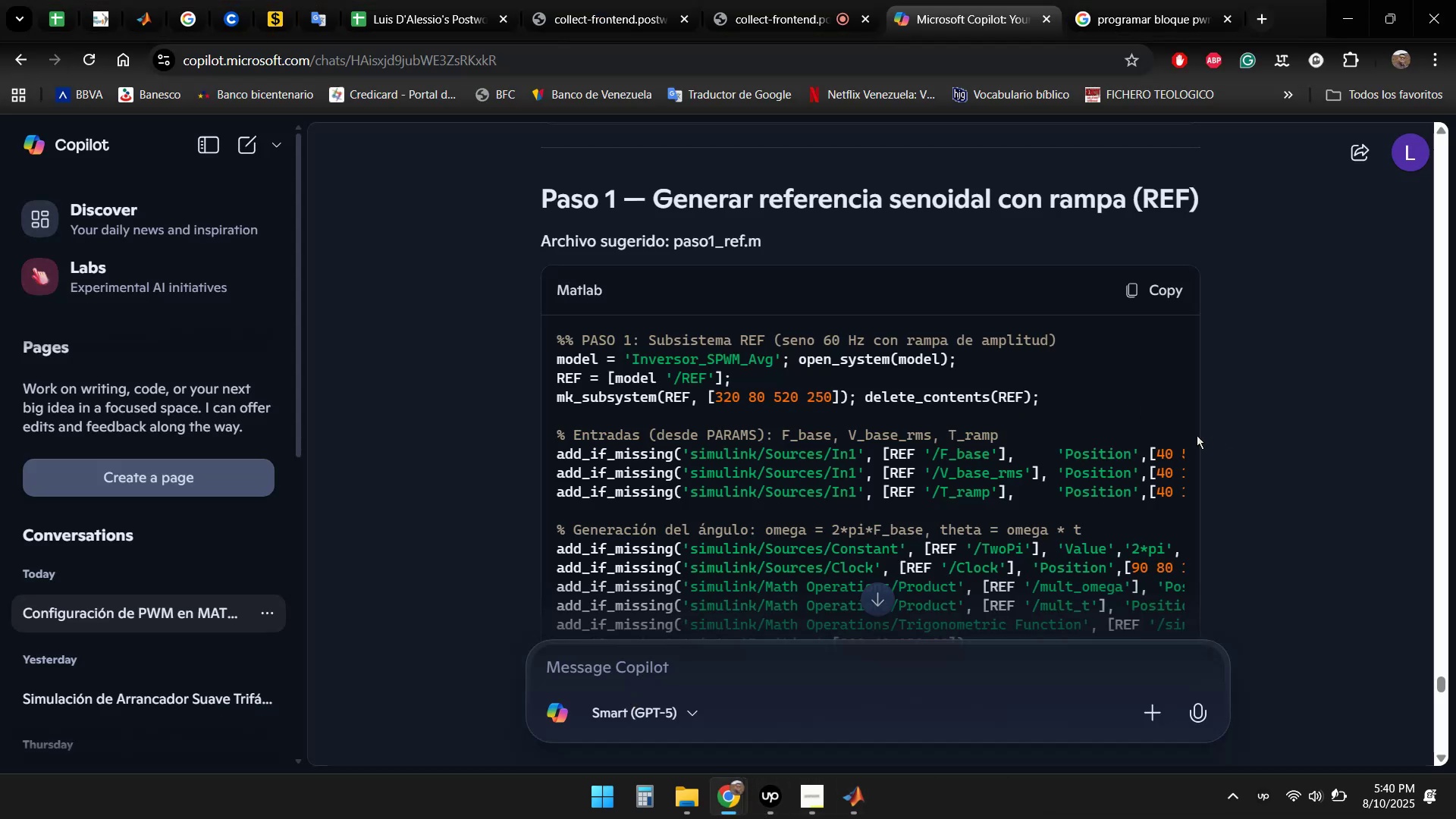 
scroll: coordinate [1234, 423], scroll_direction: down, amount: 17.0
 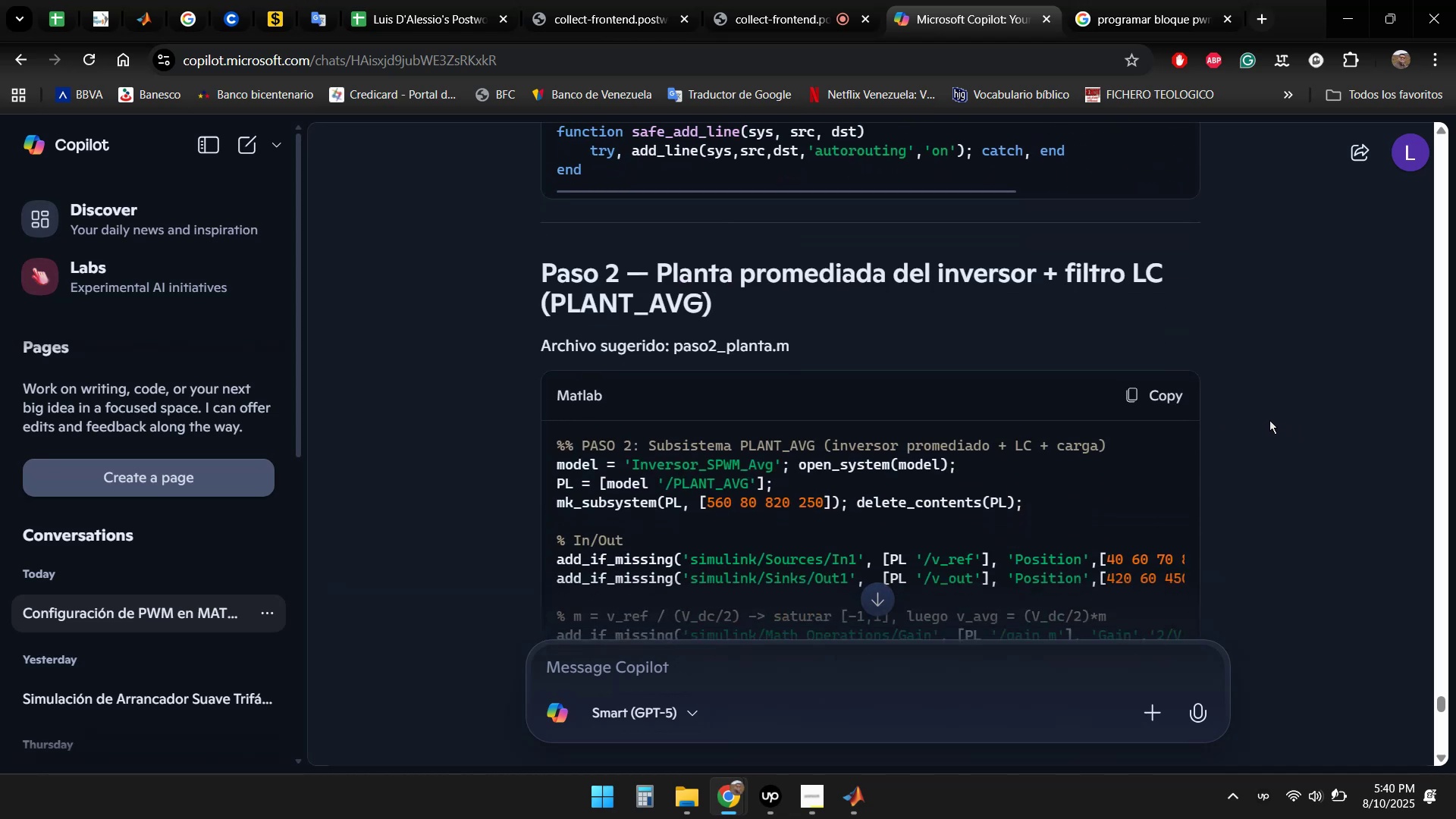 
left_click([1140, 399])
 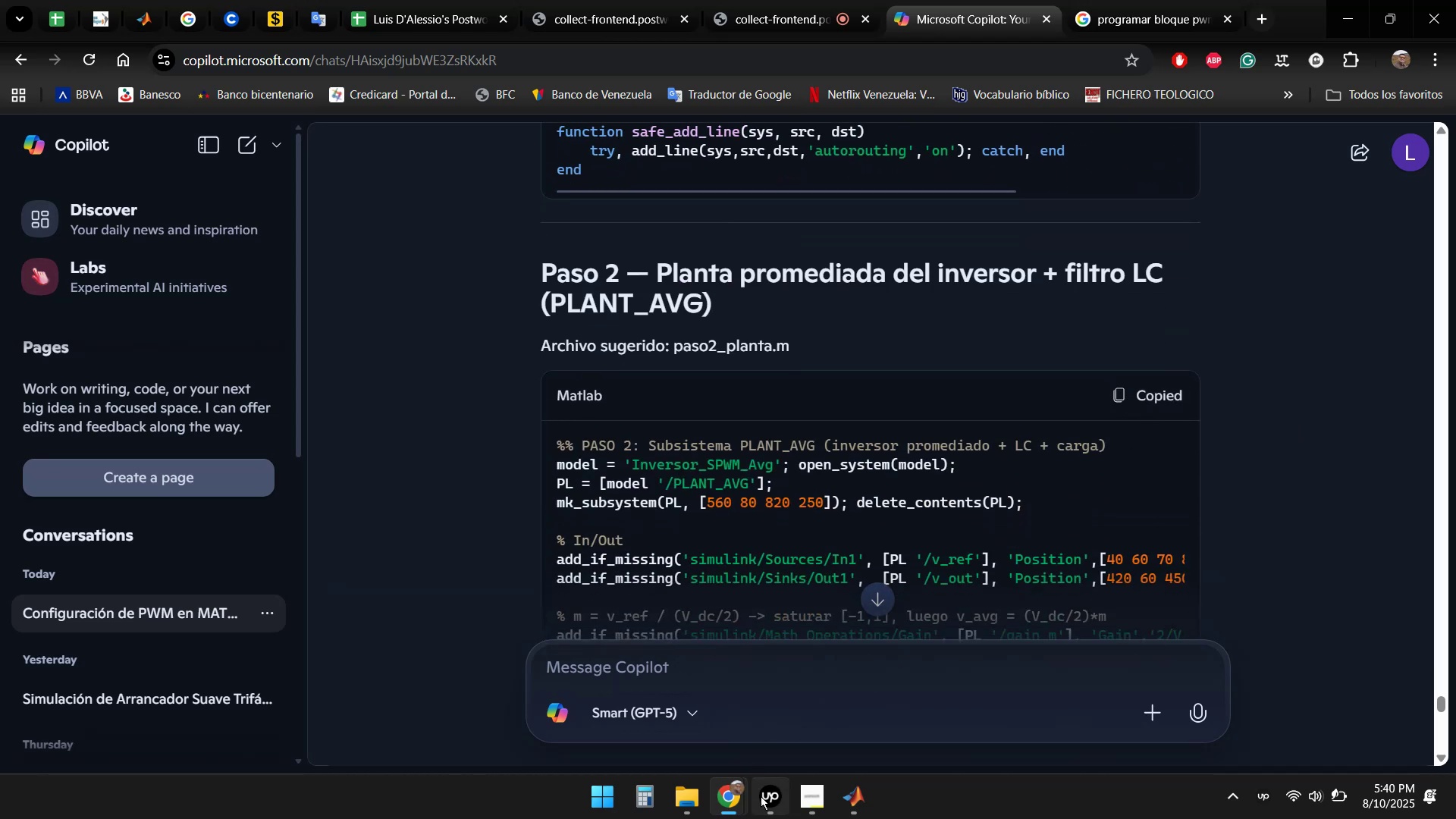 
left_click([851, 800])
 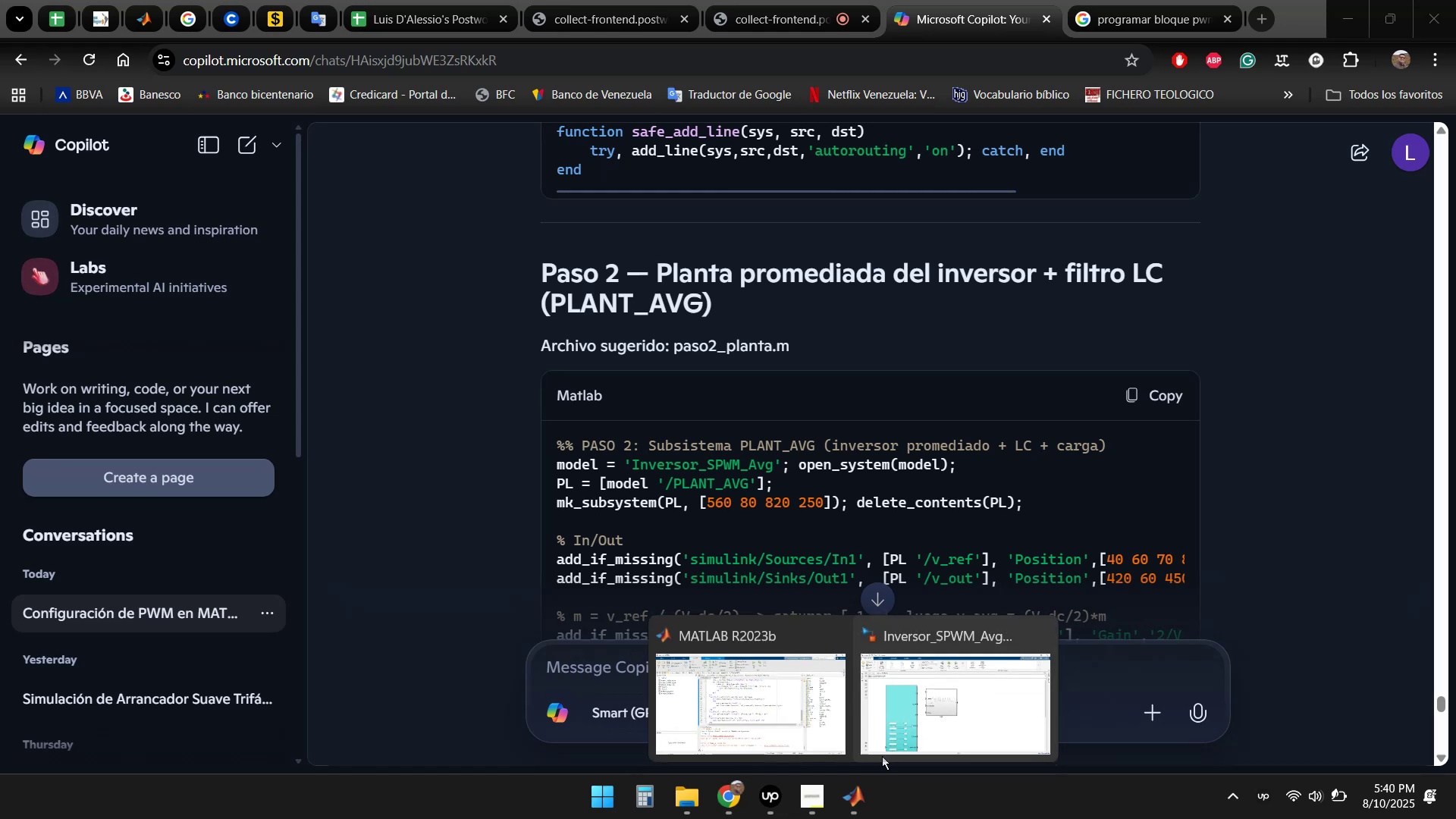 
left_click([974, 693])
 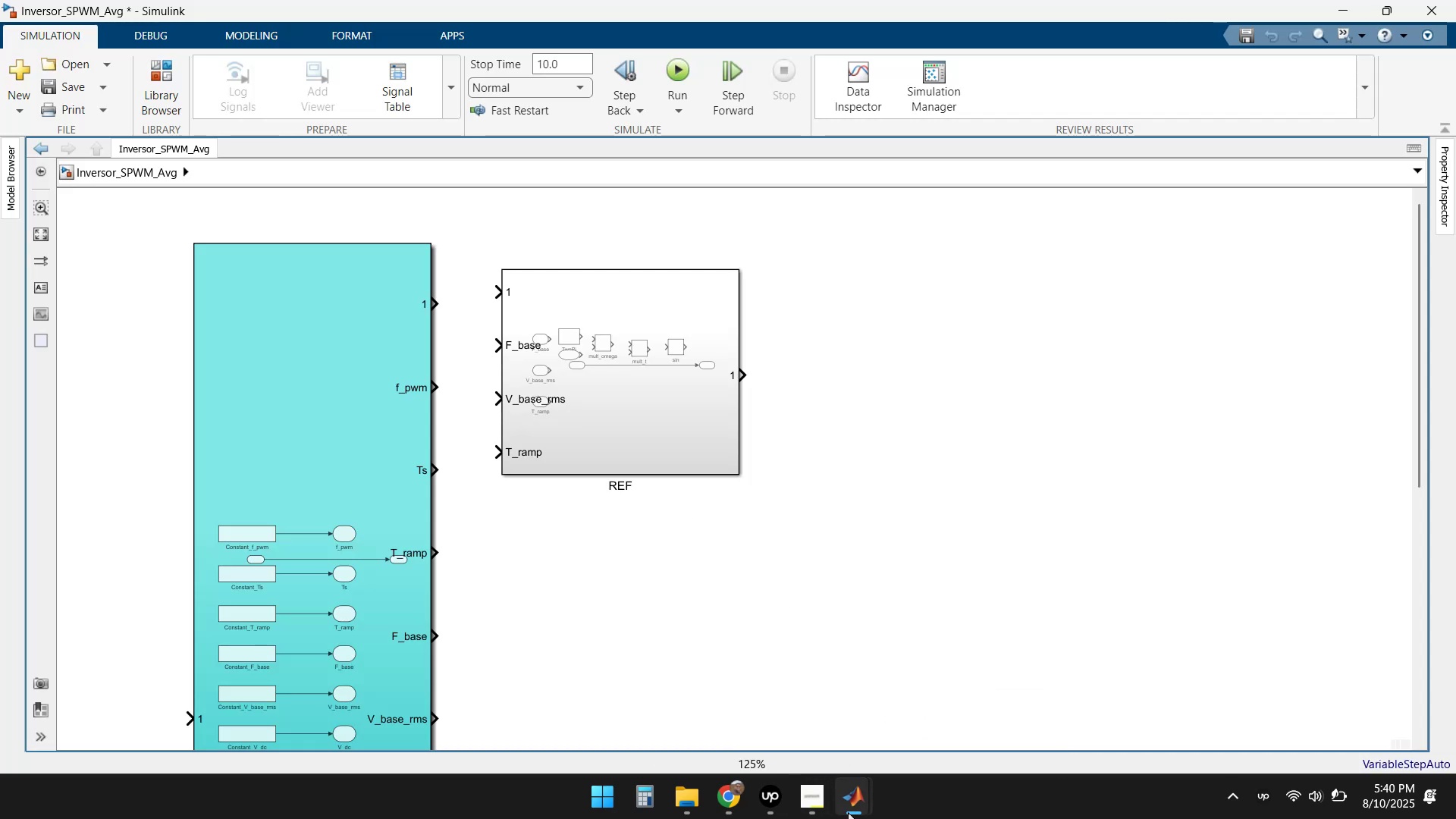 
double_click([738, 714])
 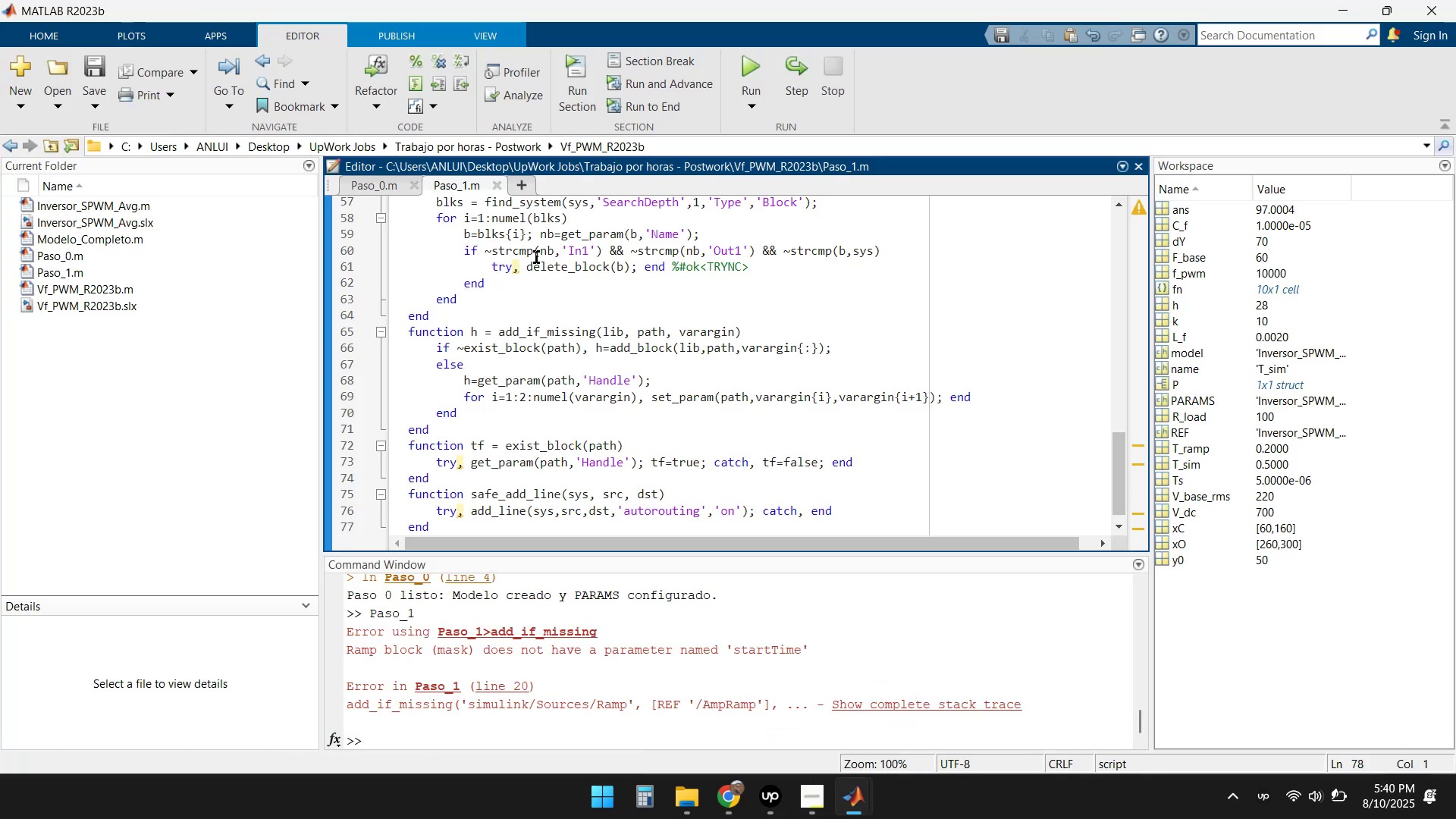 
left_click([528, 182])
 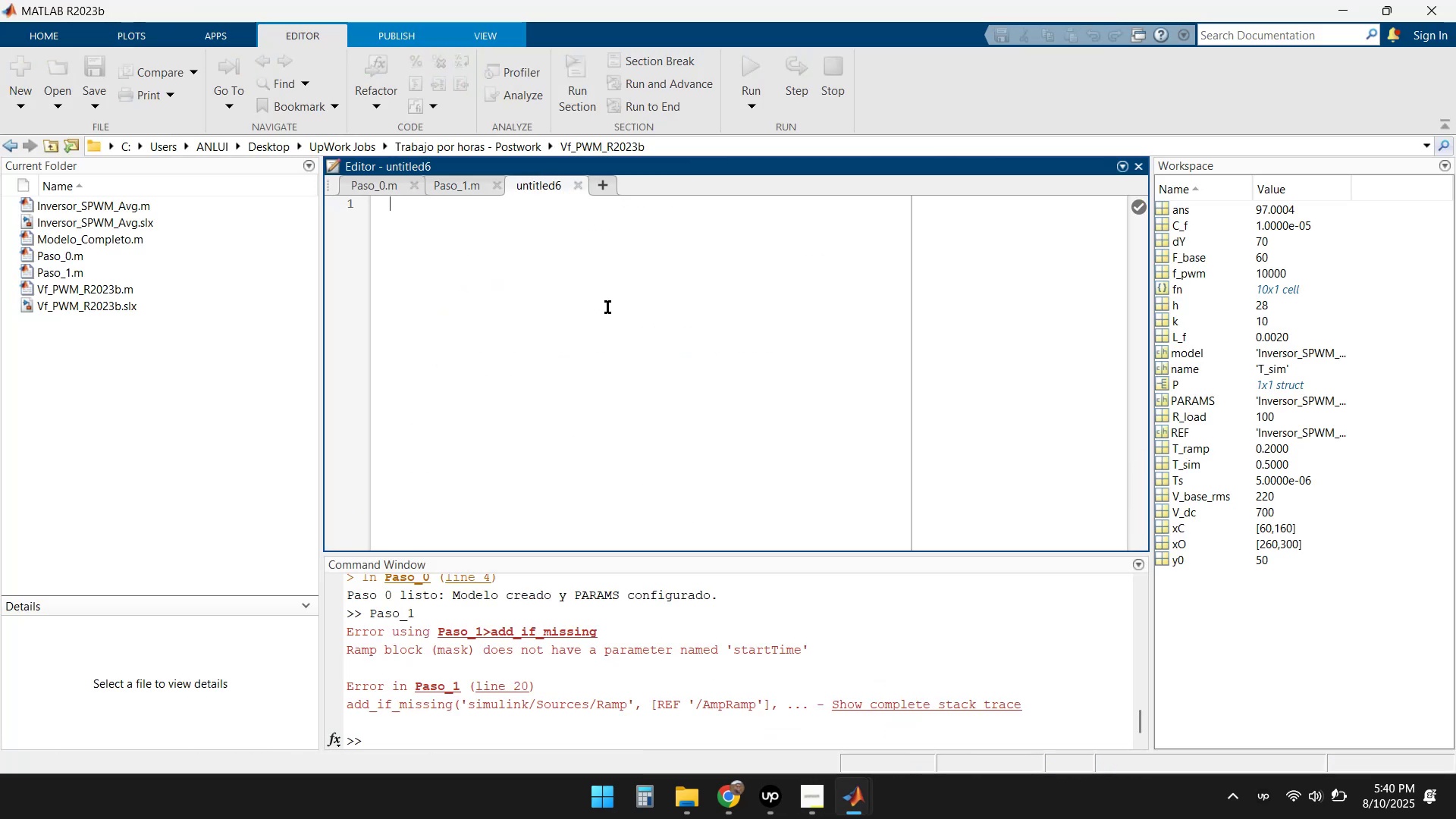 
key(Control+V)
 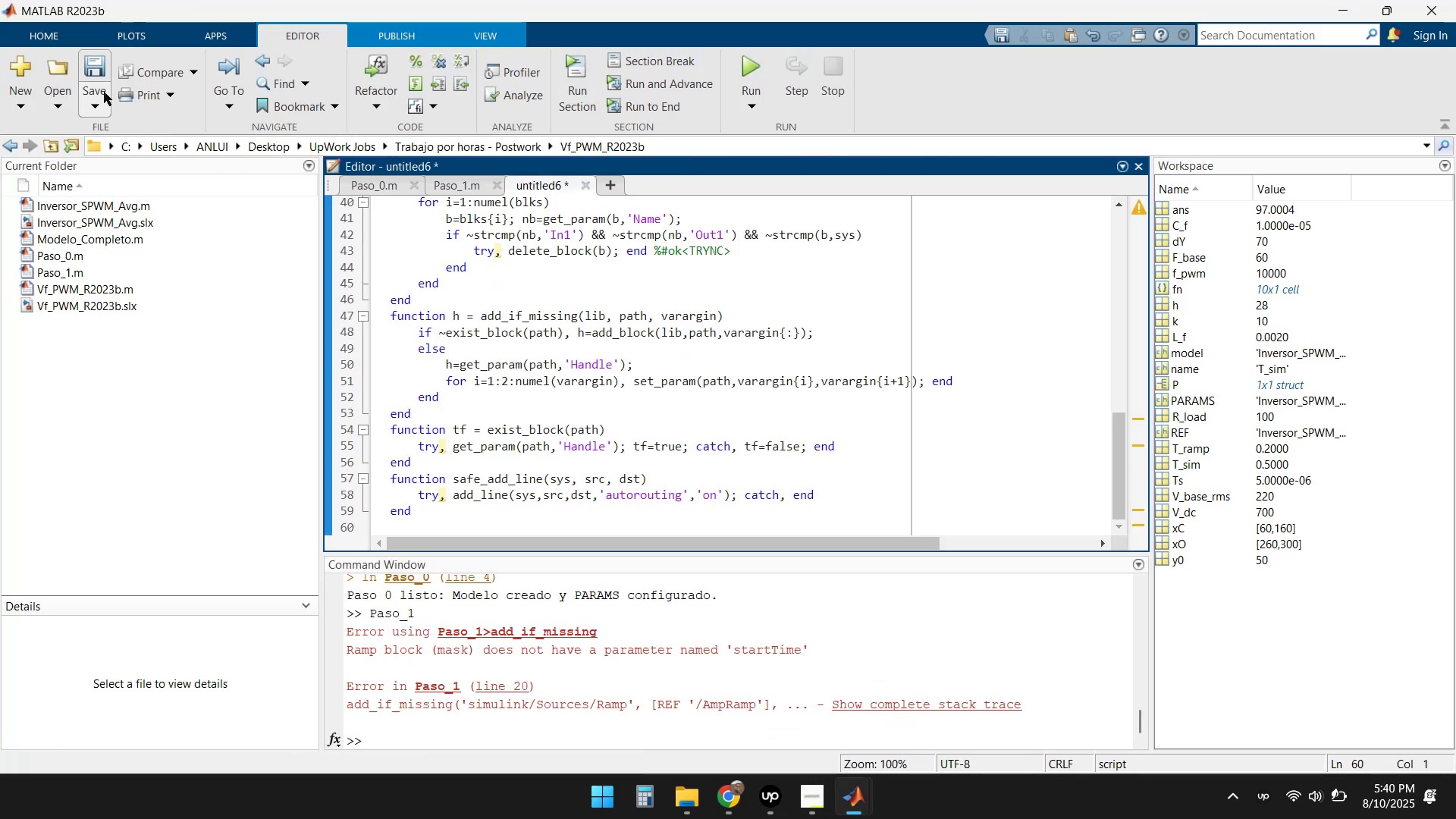 
left_click([95, 99])
 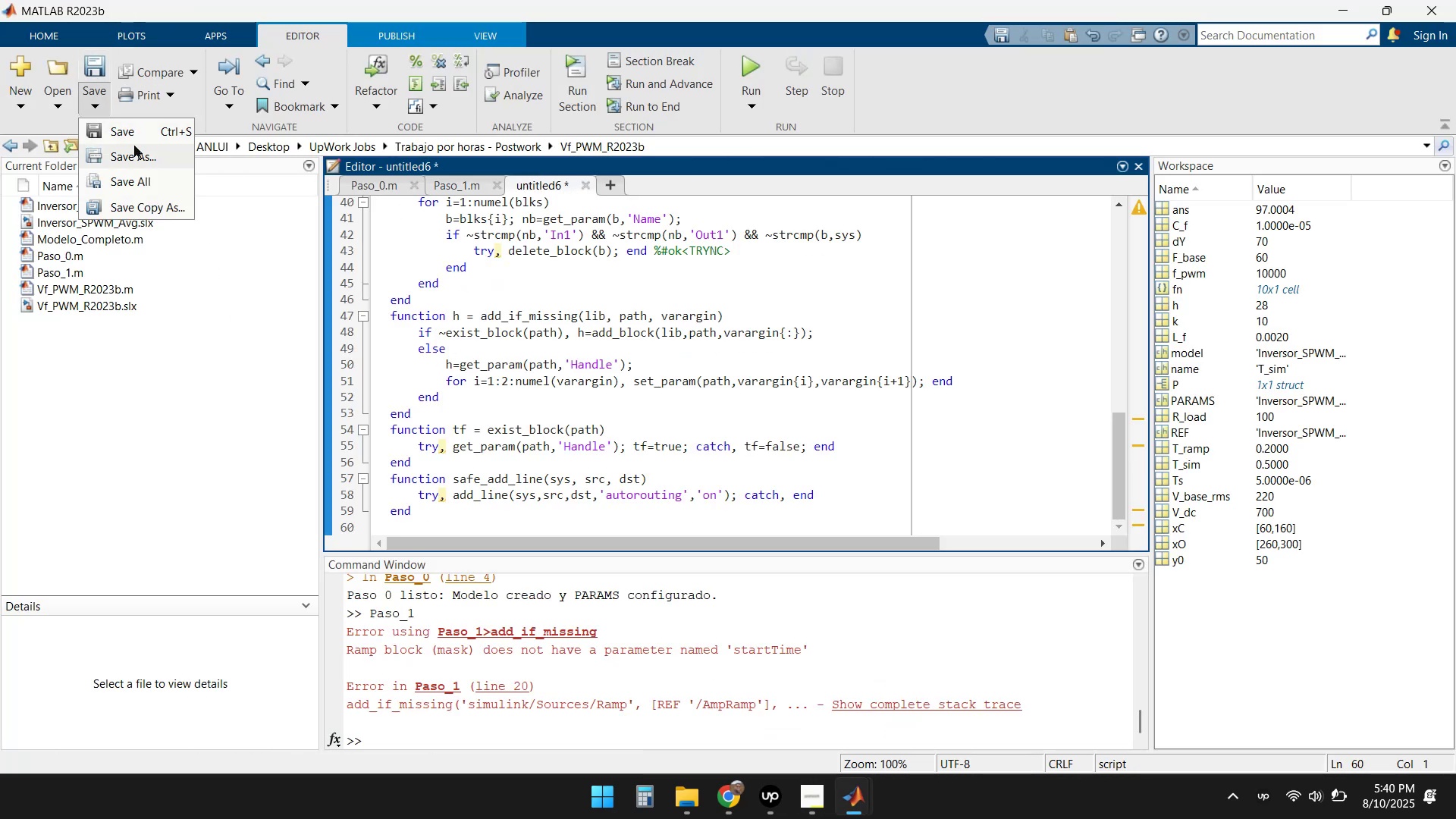 
left_click([138, 152])
 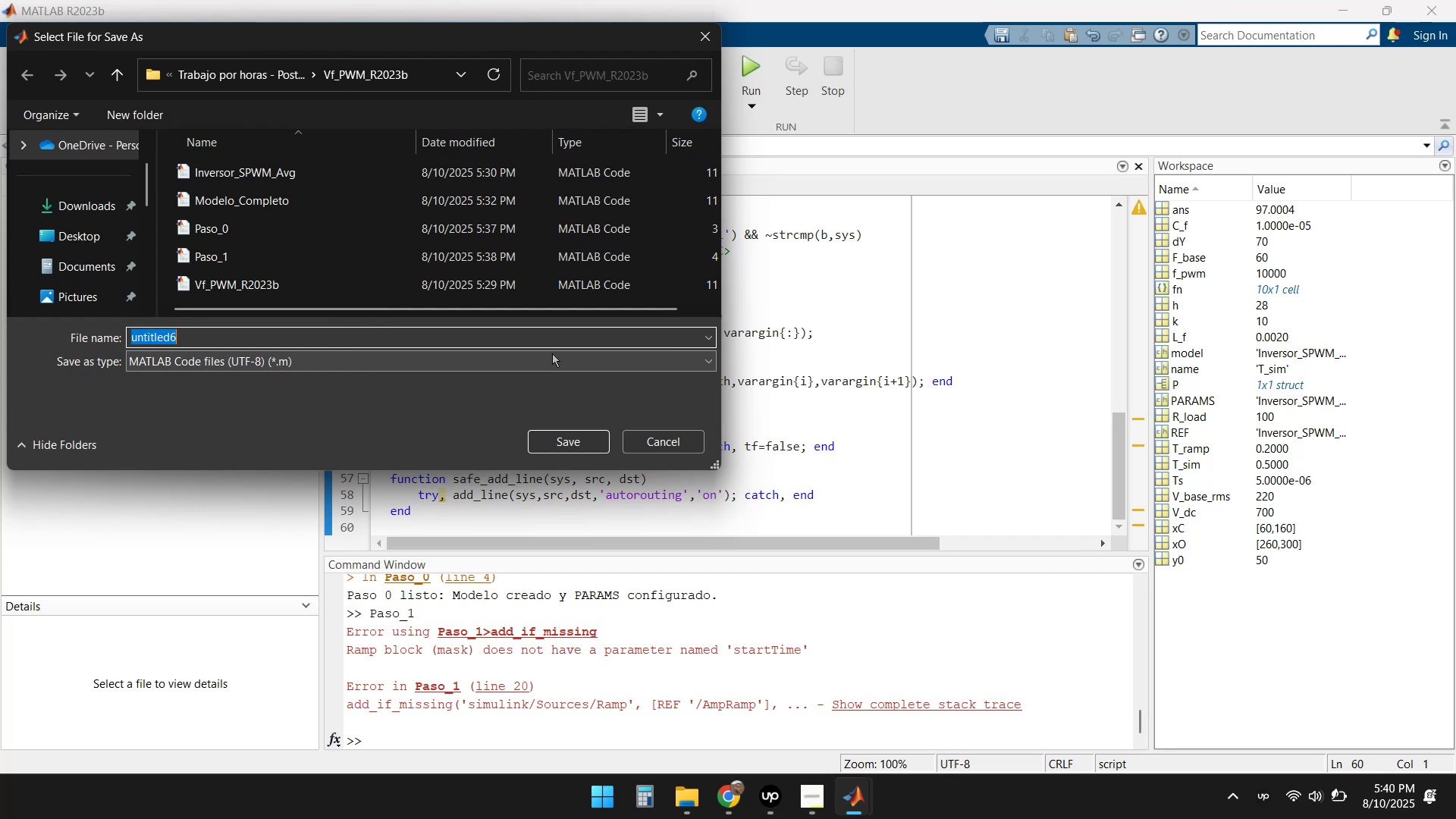 
type(Paso)
 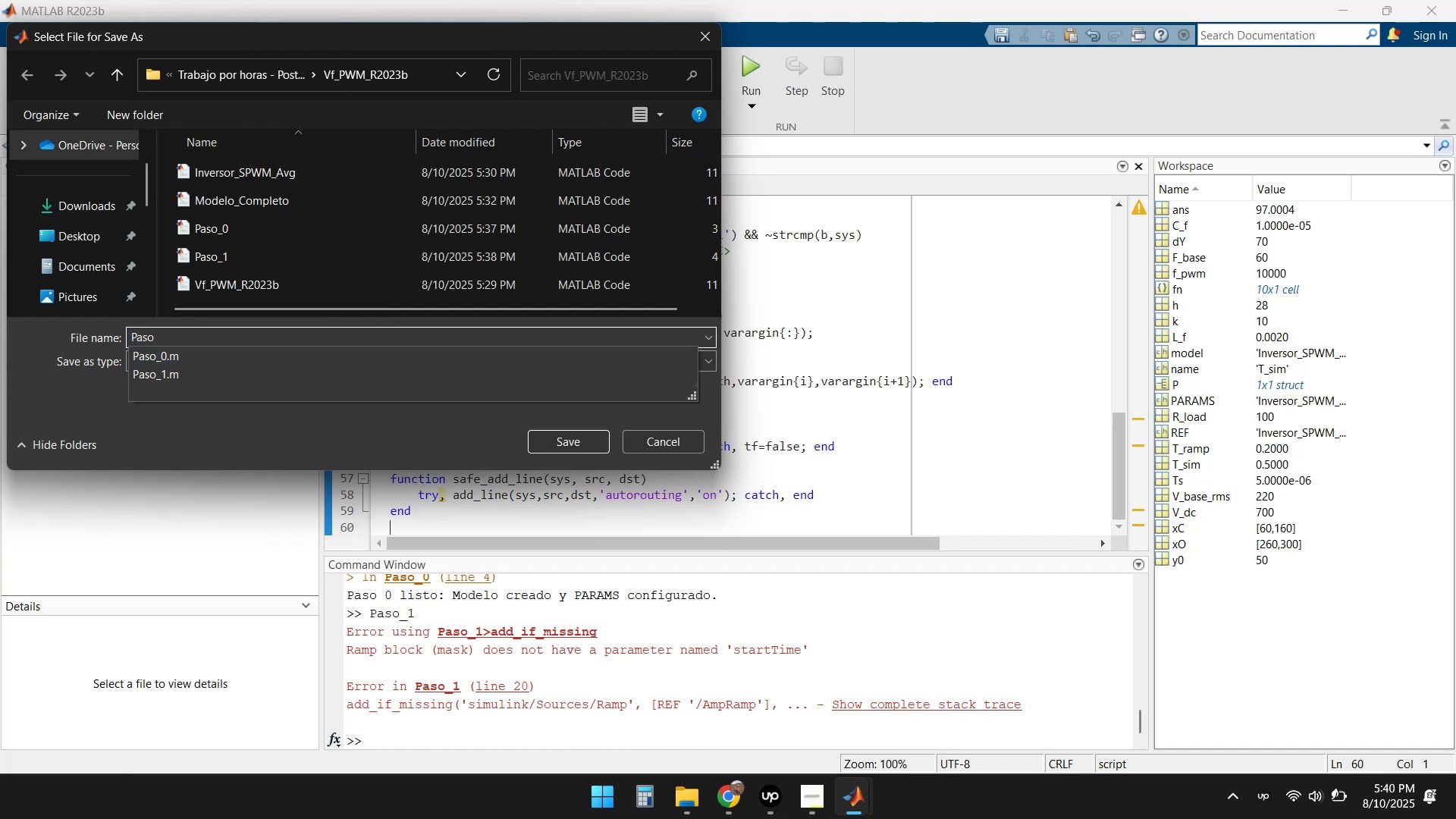 
key(ArrowDown)
 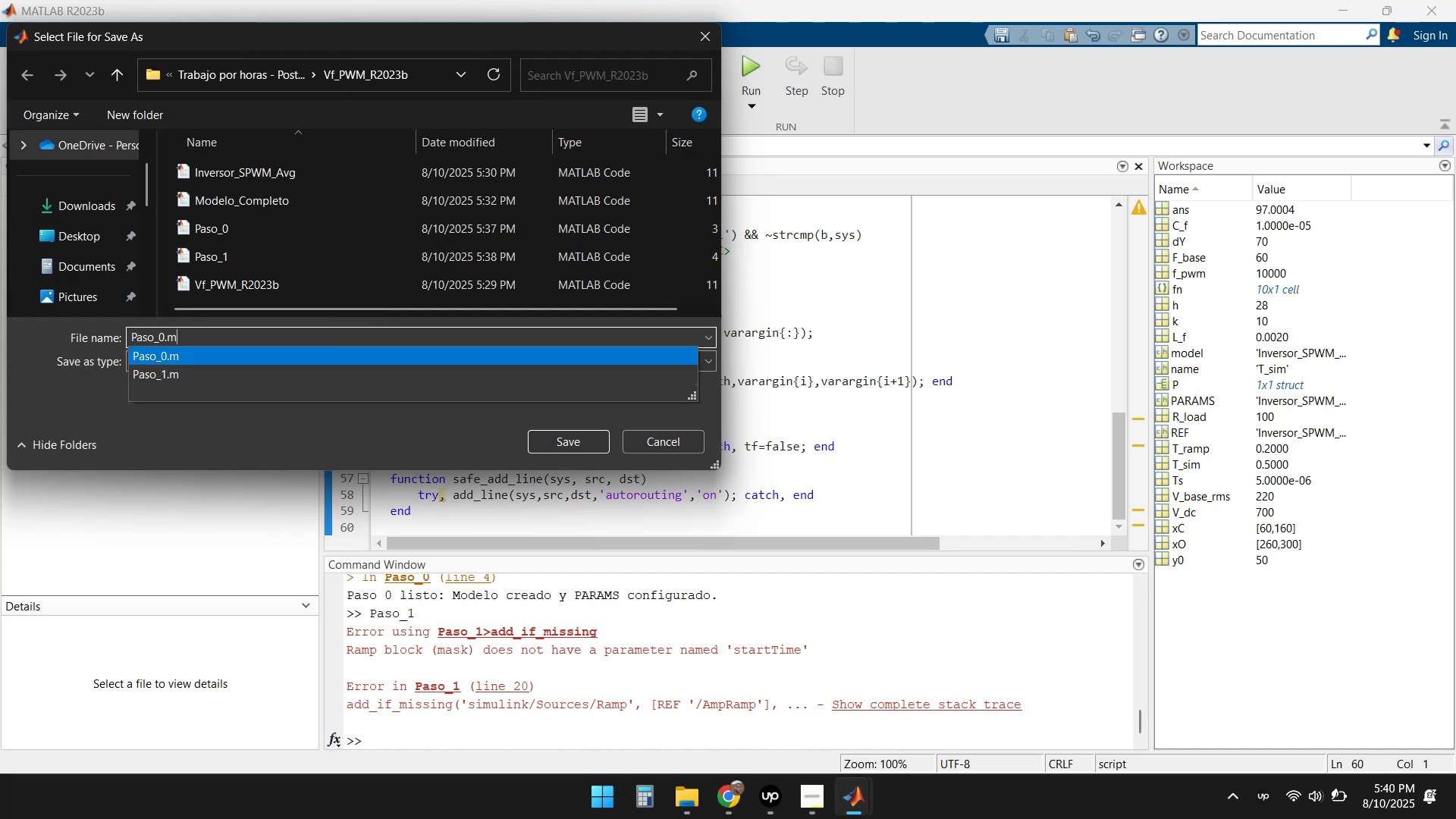 
key(ArrowDown)
 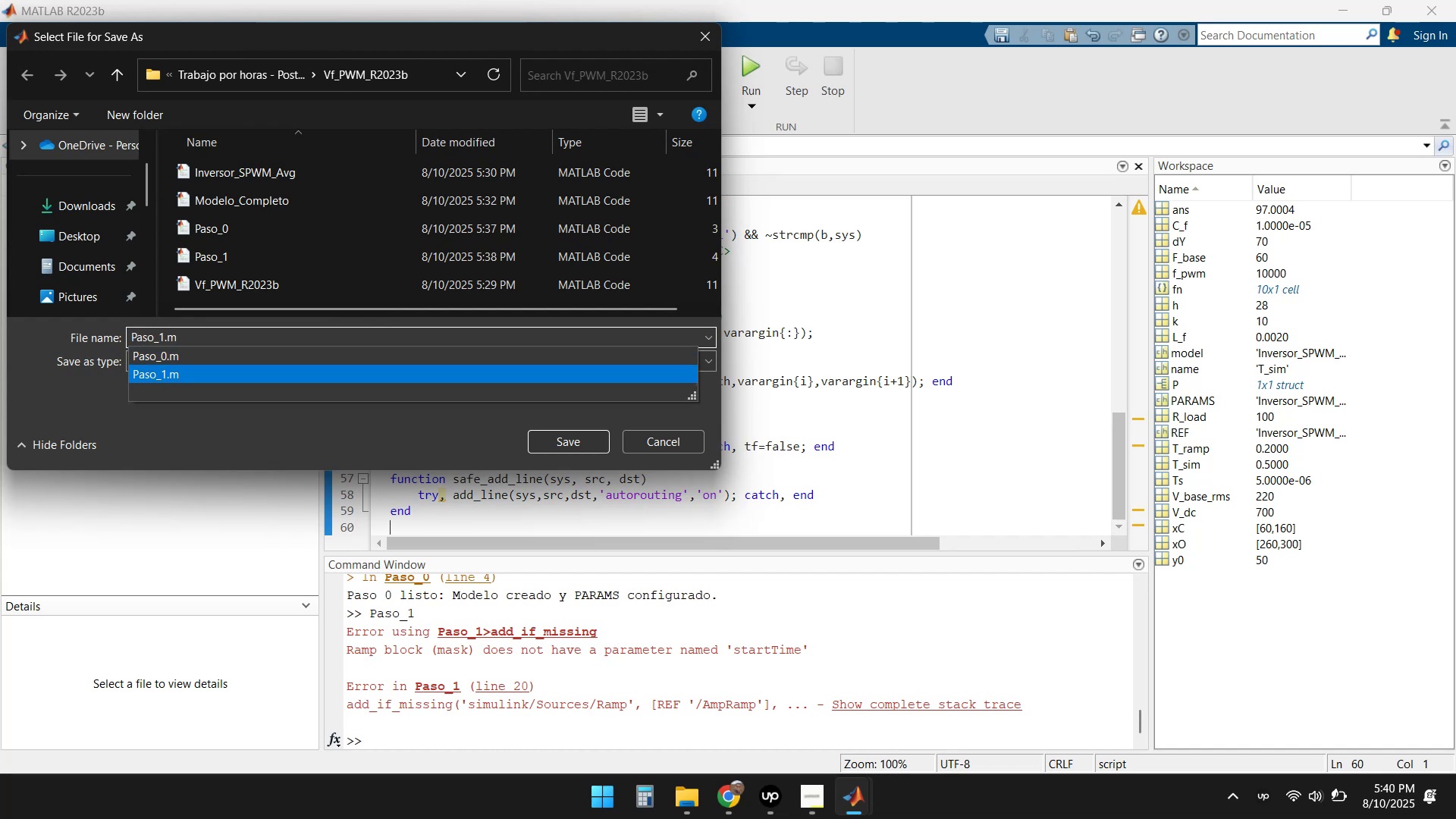 
key(Backspace)
 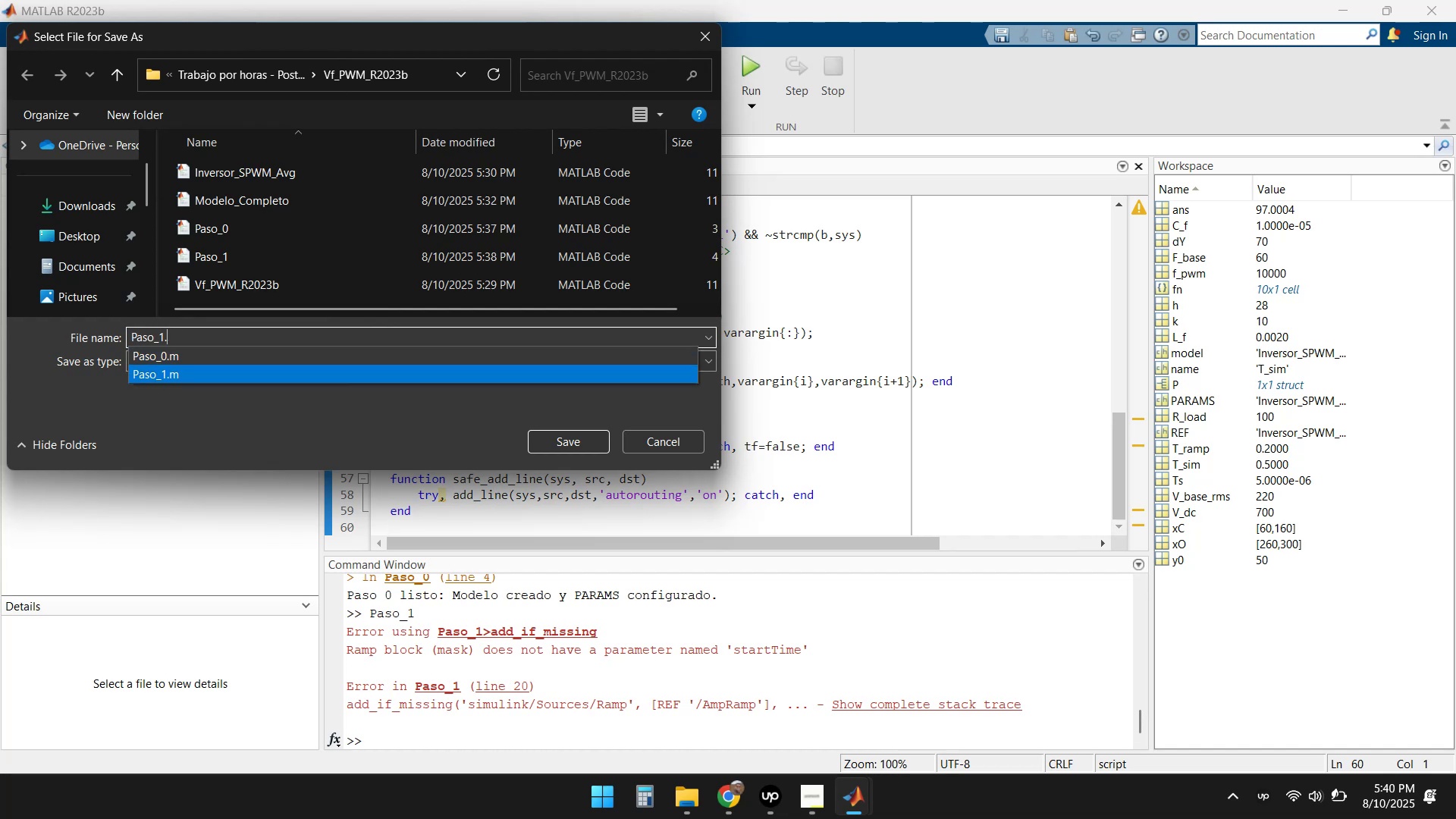 
key(Backspace)
 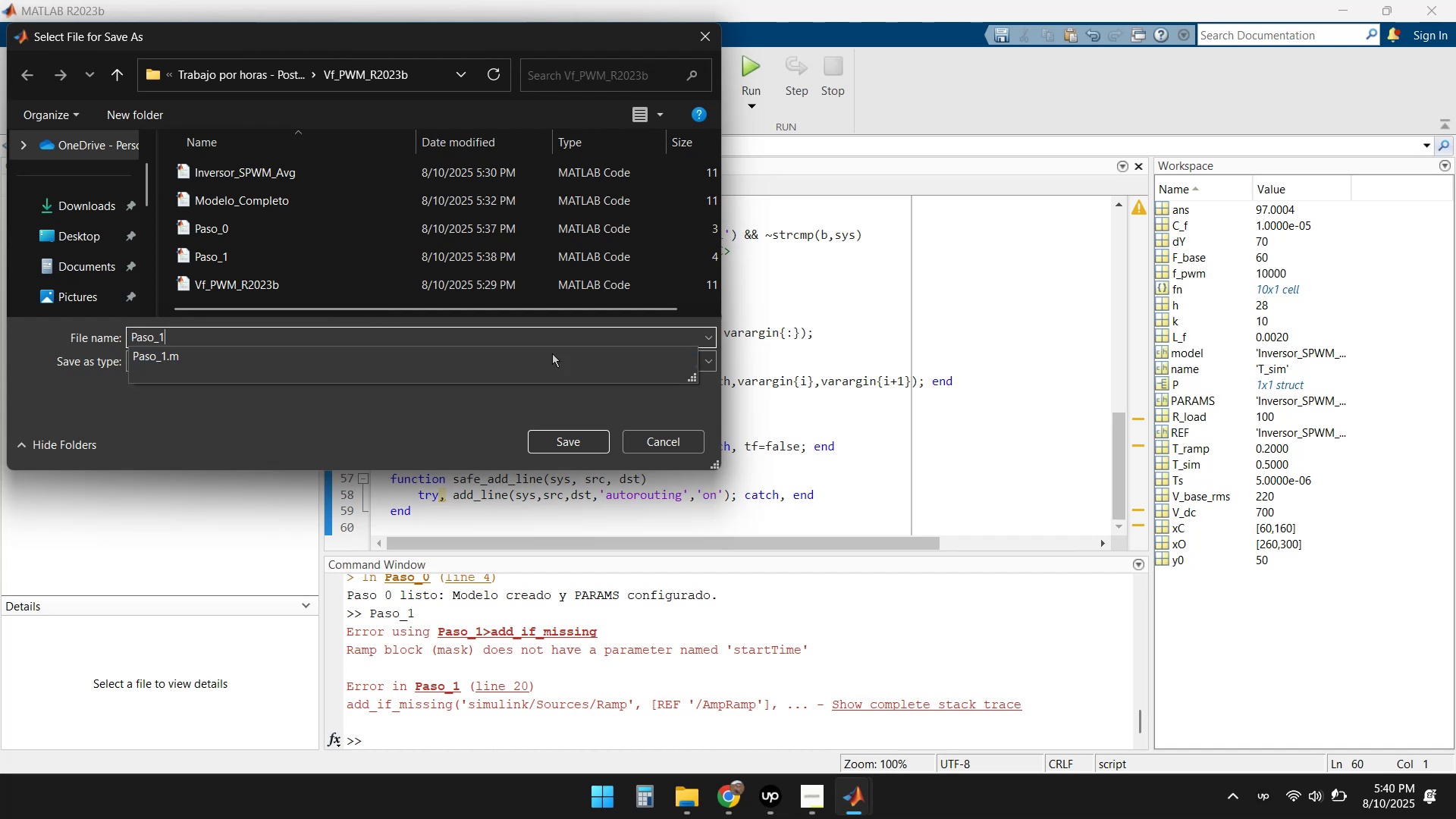 
key(Backspace)
 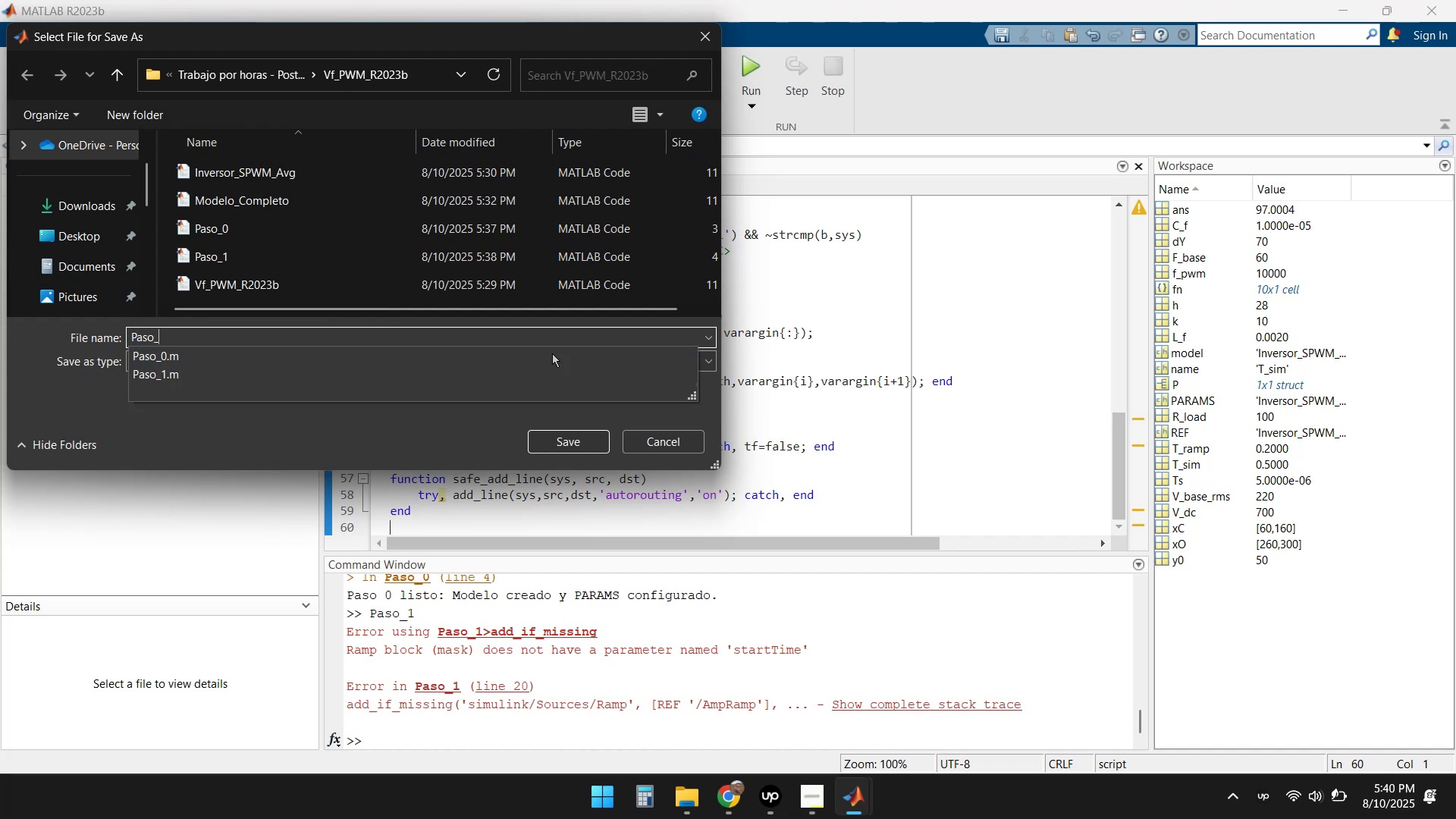 
key(Numpad2)
 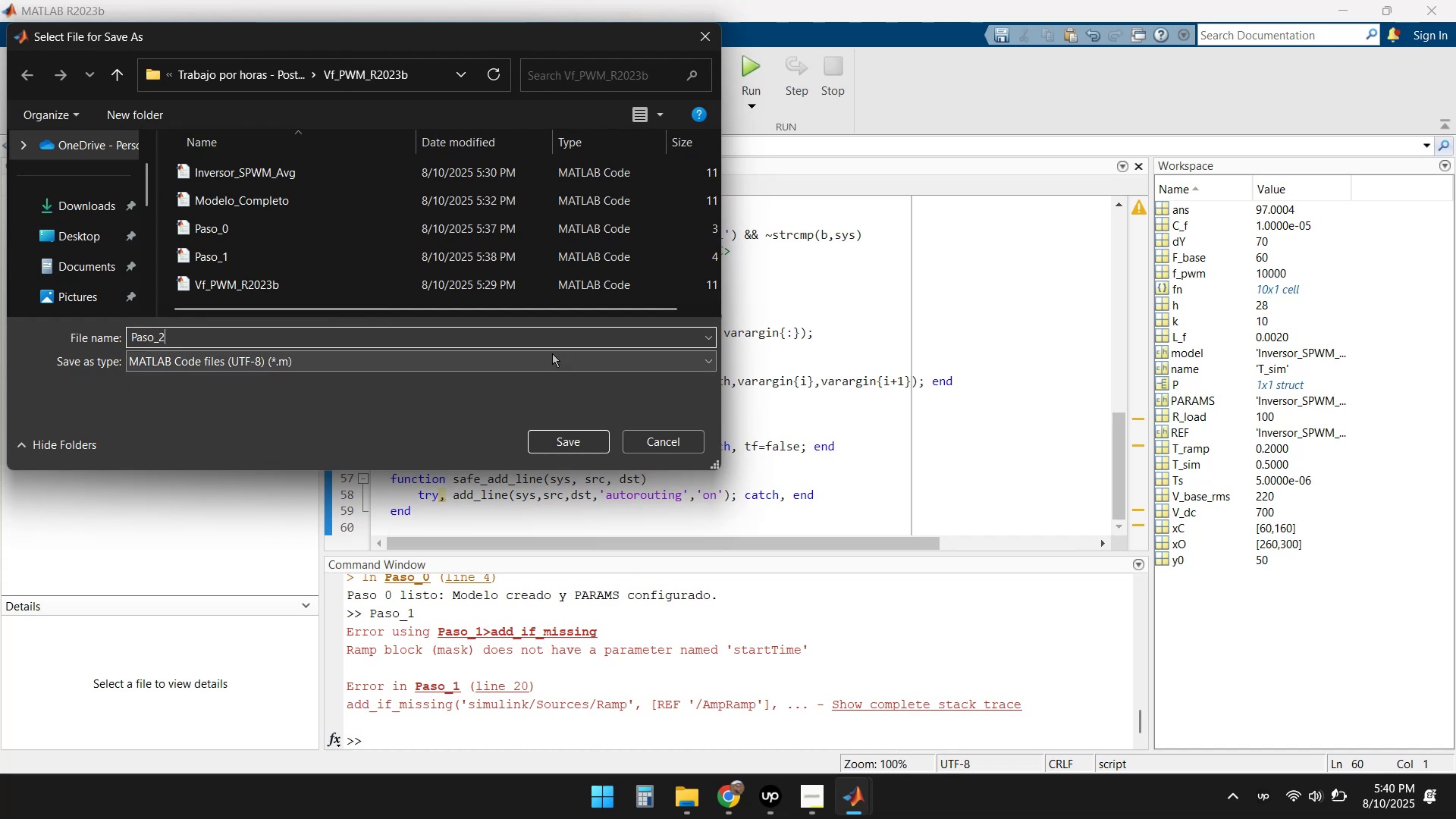 
key(Enter)
 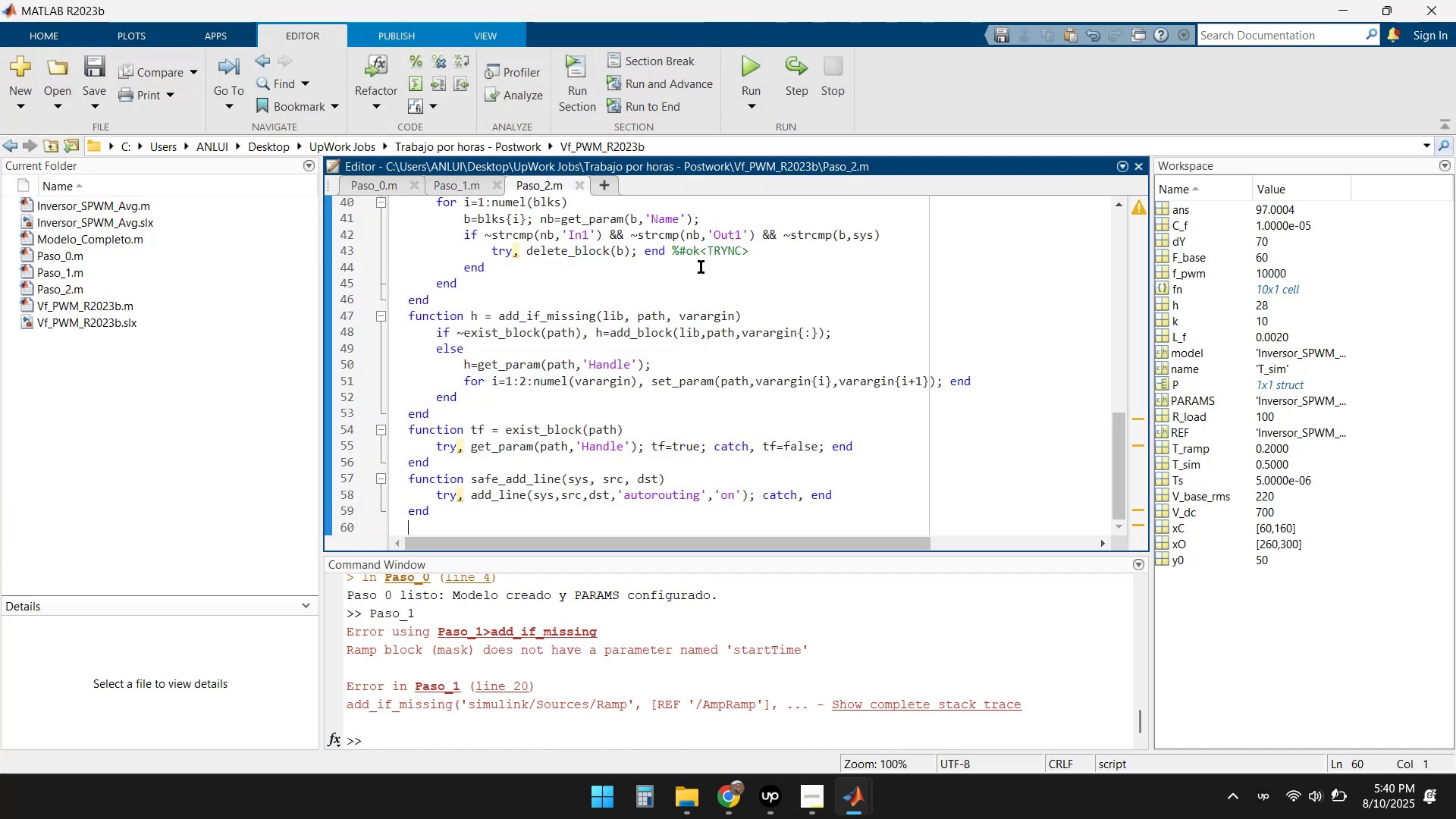 
left_click([744, 69])
 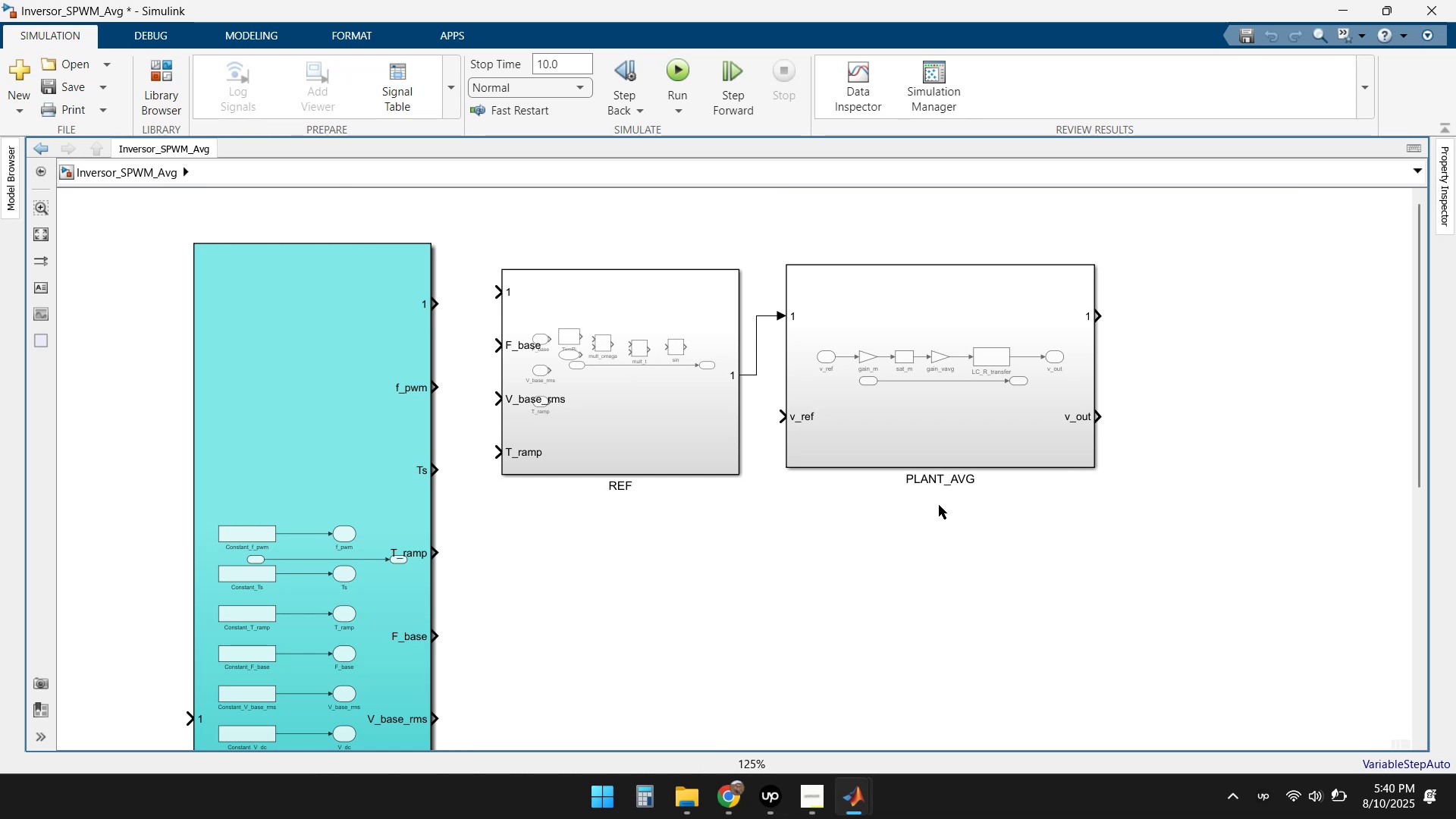 
double_click([945, 433])
 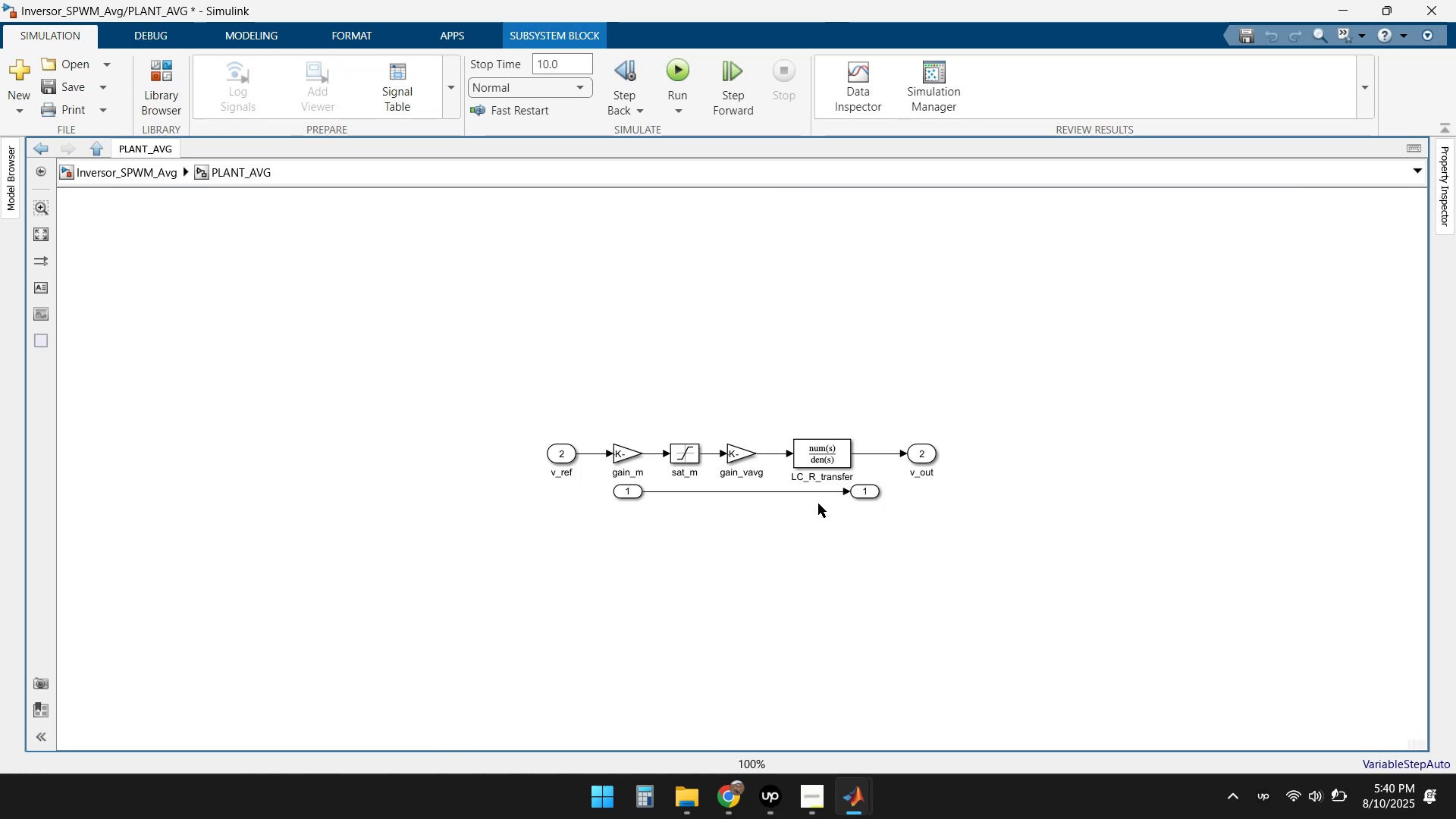 
scroll: coordinate [644, 519], scroll_direction: up, amount: 5.0
 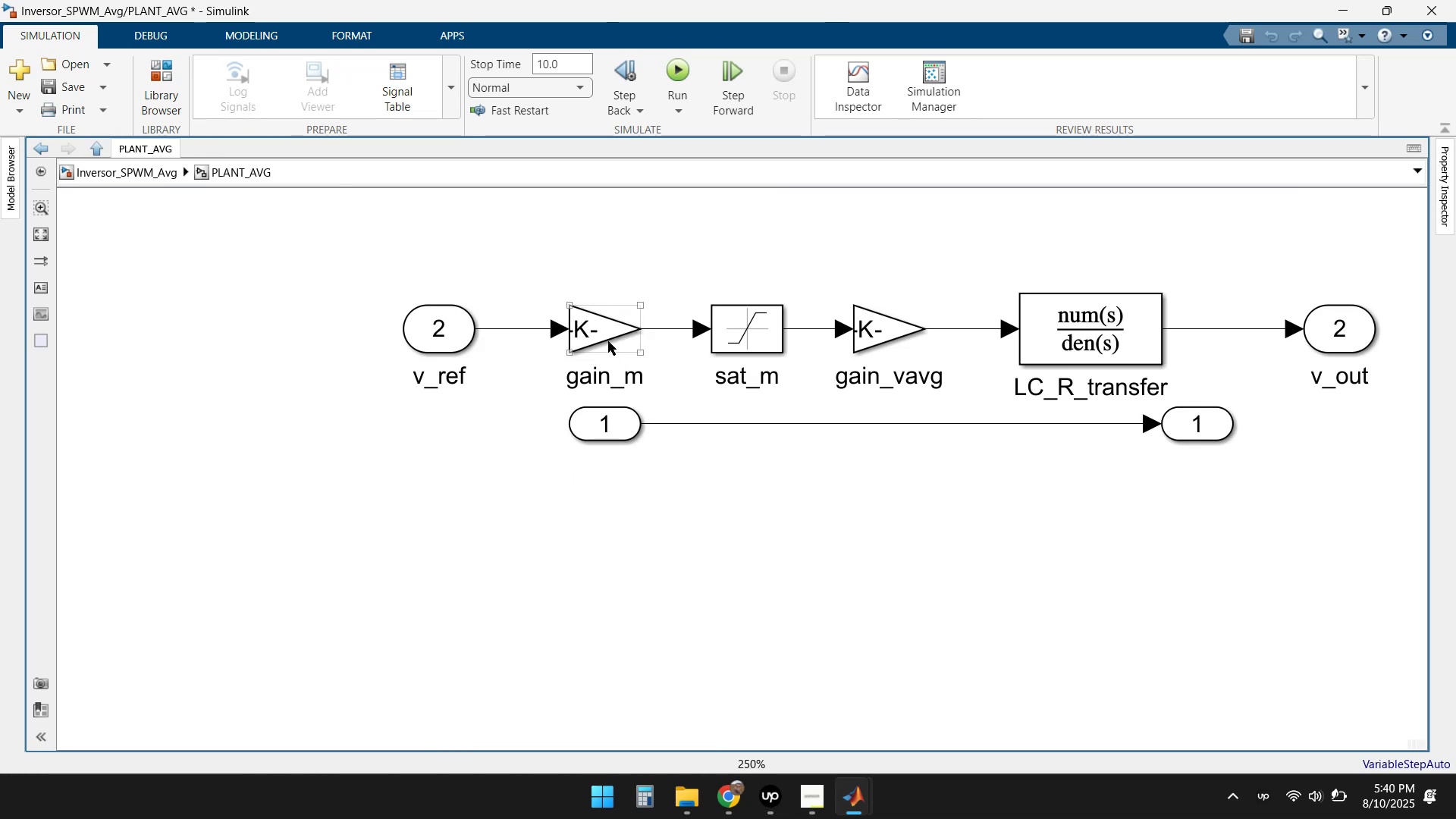 
double_click([601, 335])
 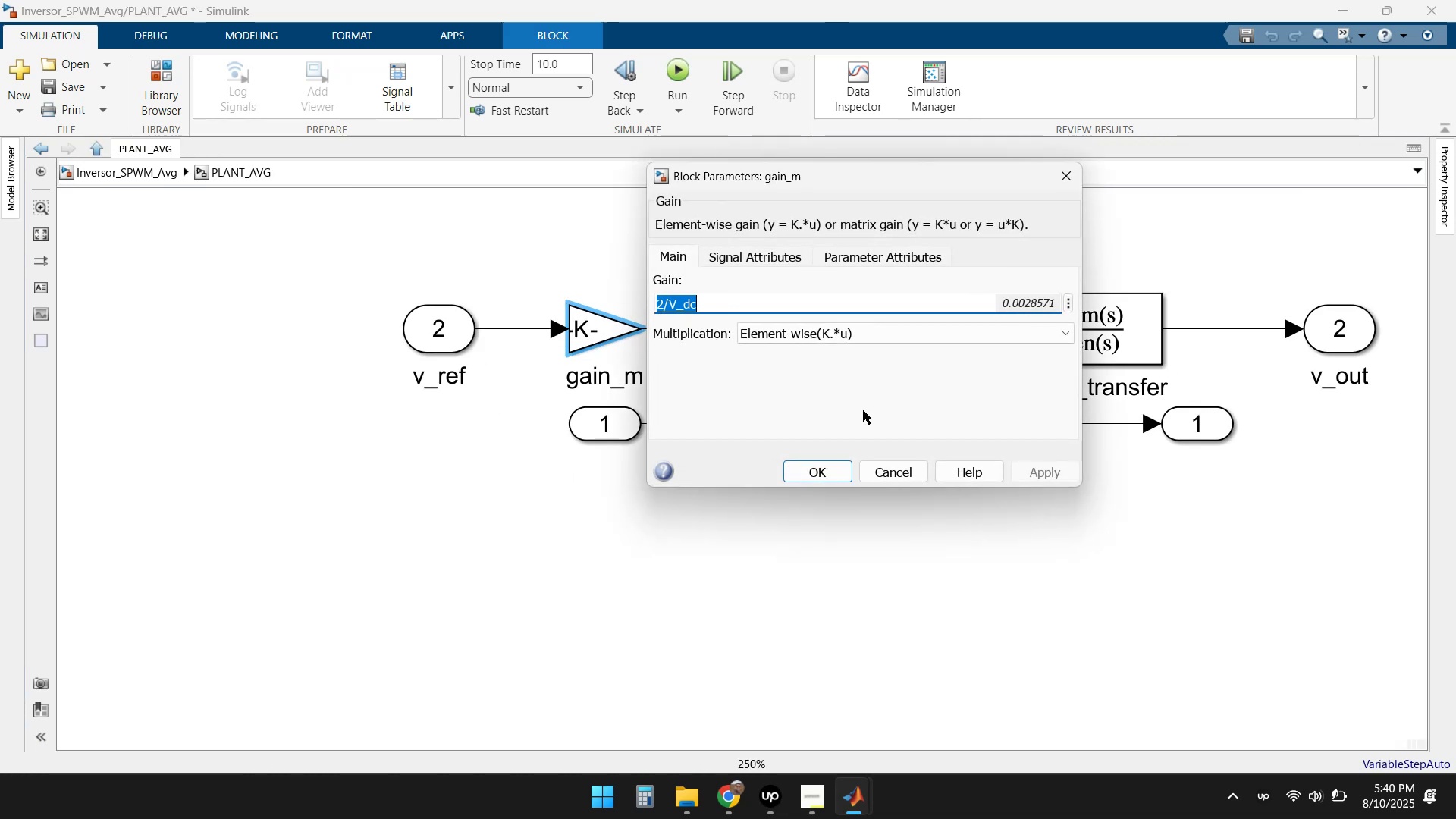 
left_click([900, 473])
 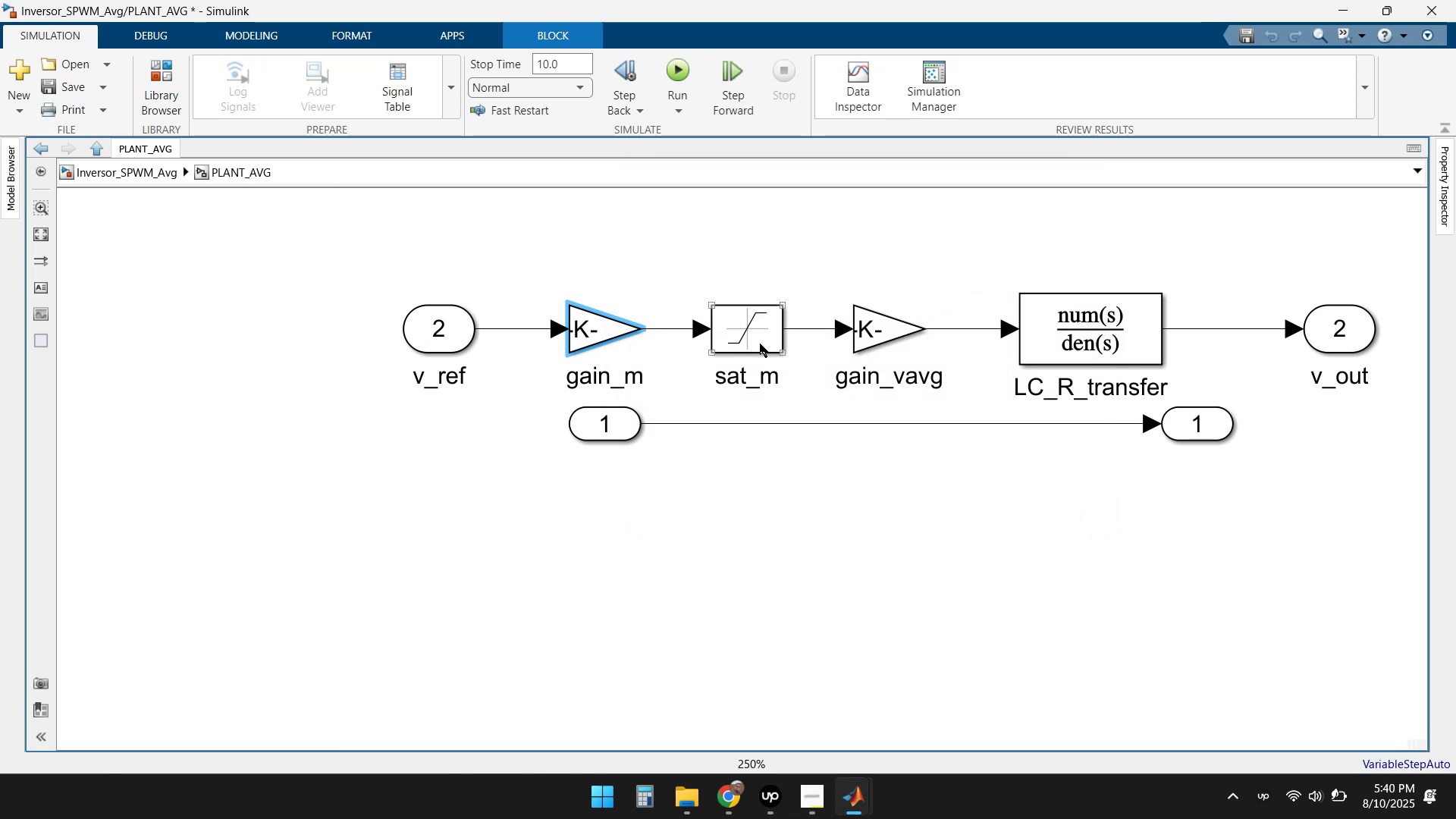 
double_click([760, 344])
 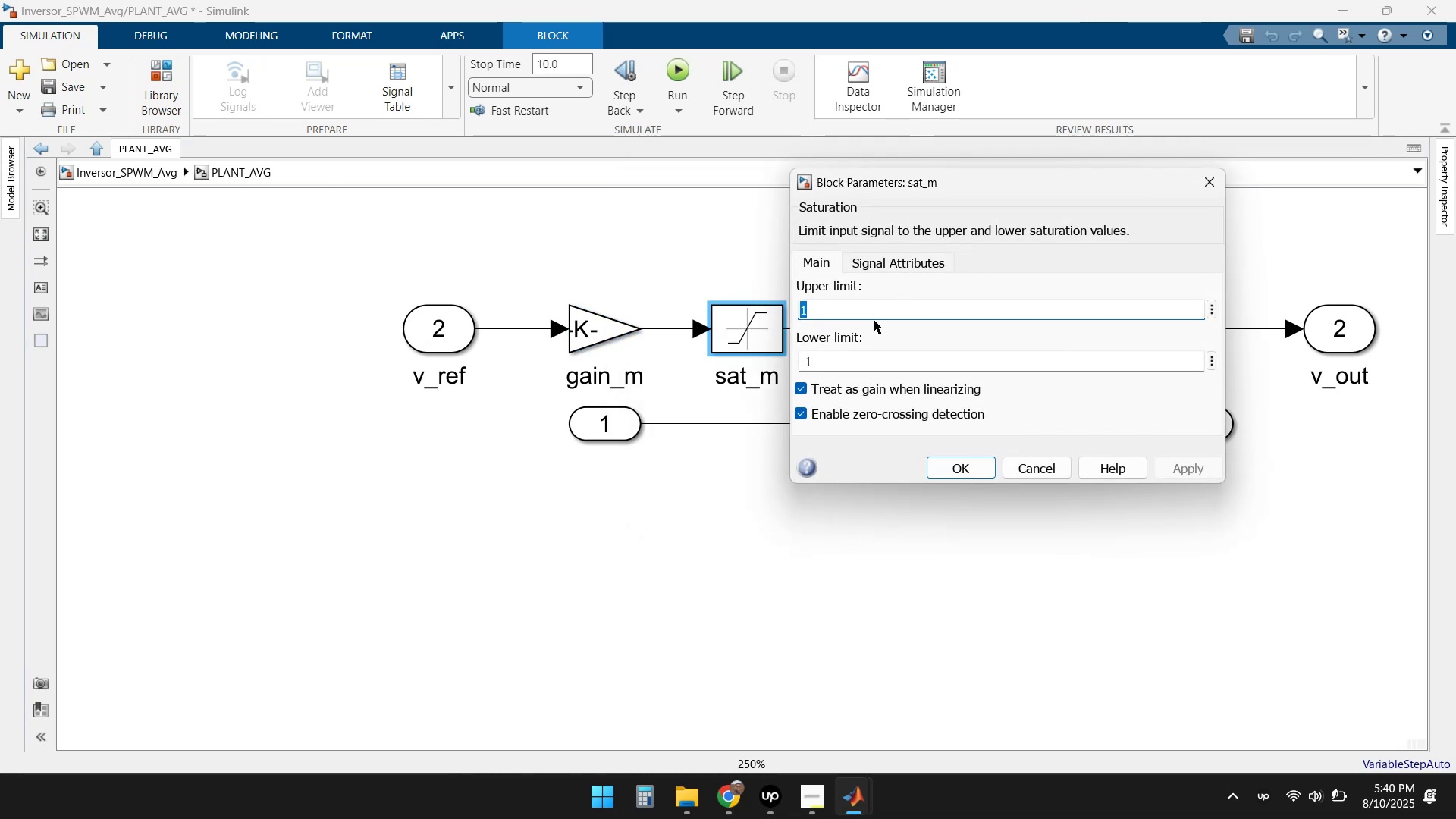 
wait(5.83)
 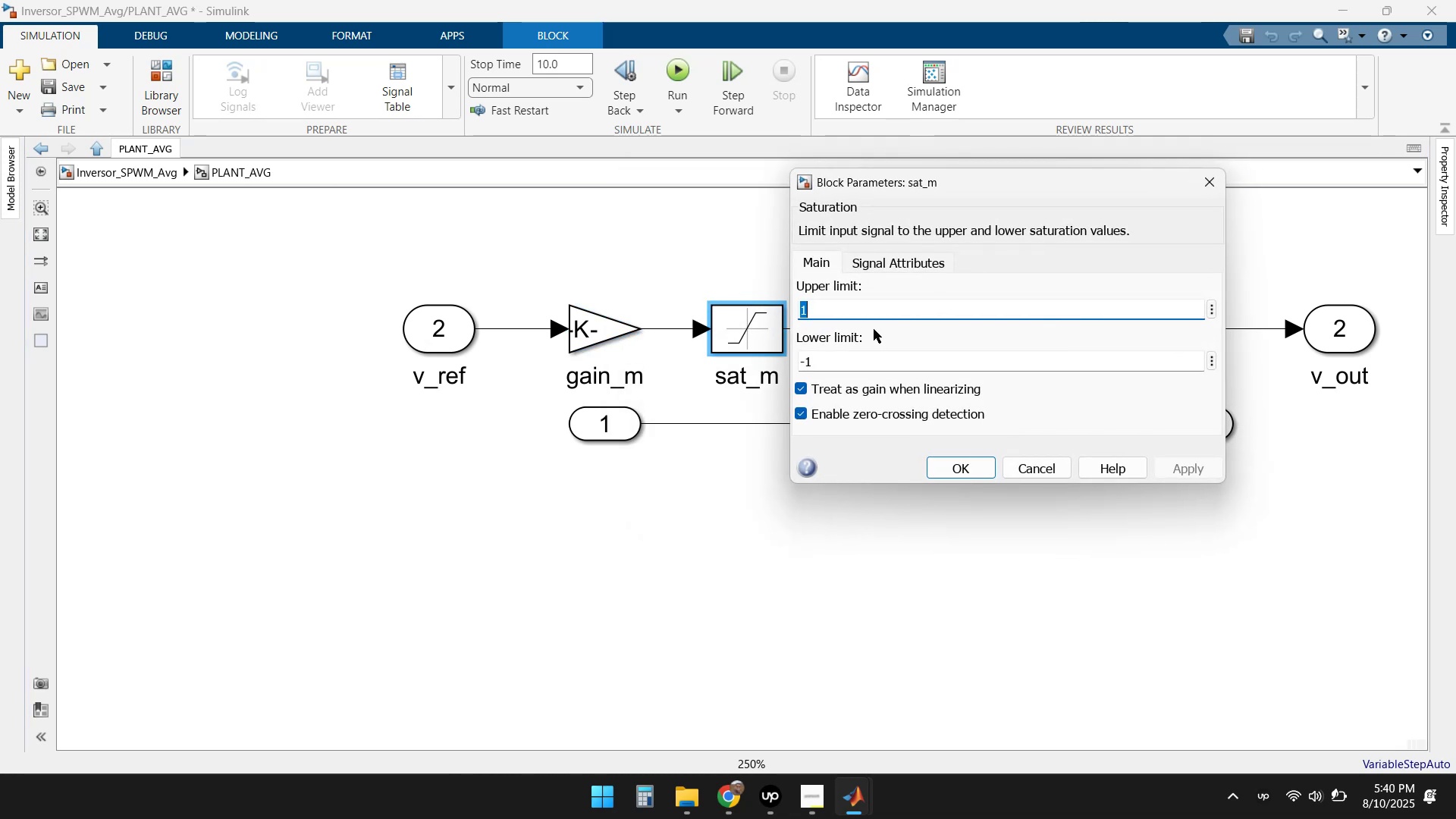 
left_click([1037, 469])
 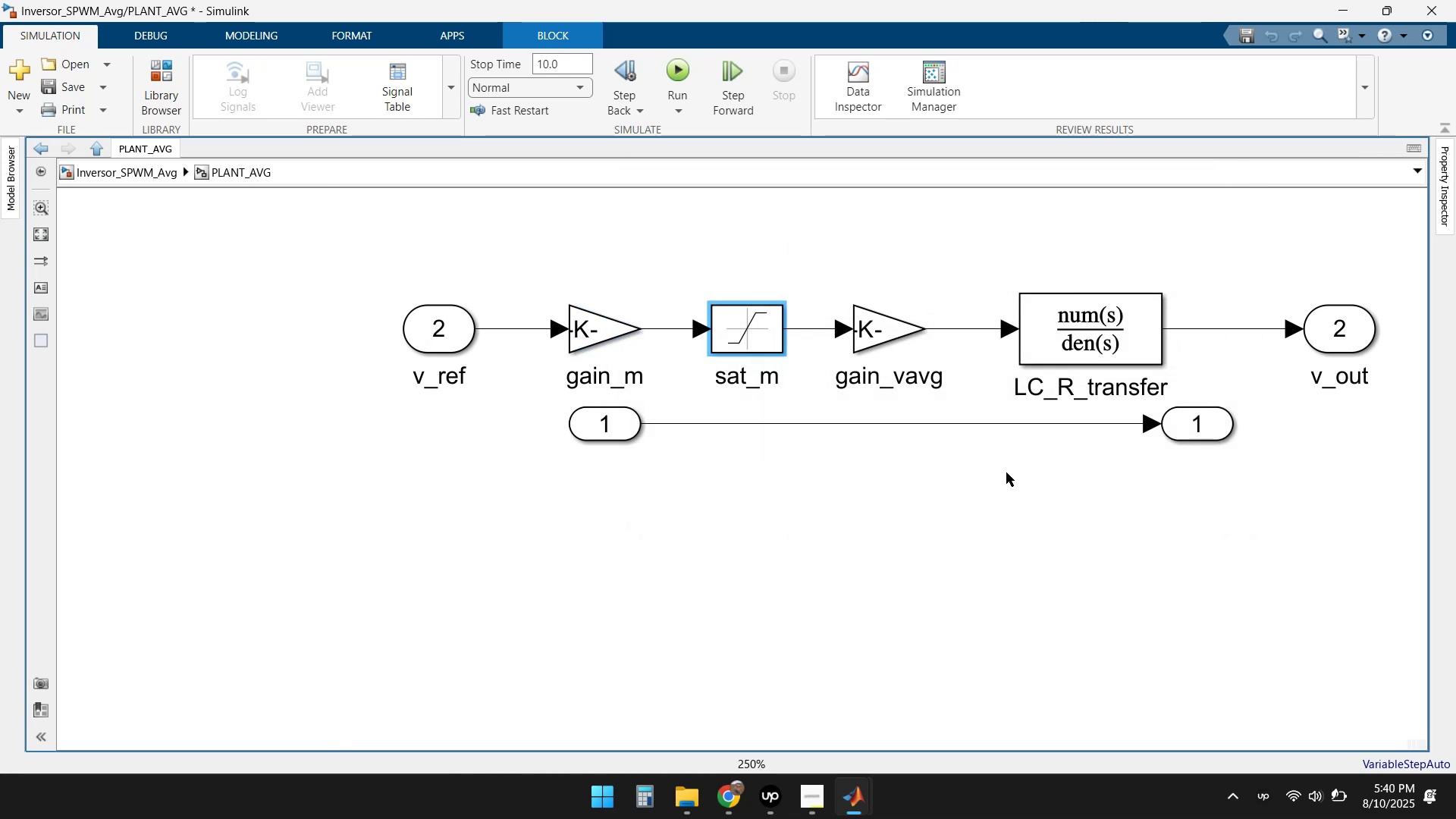 
double_click([943, 488])
 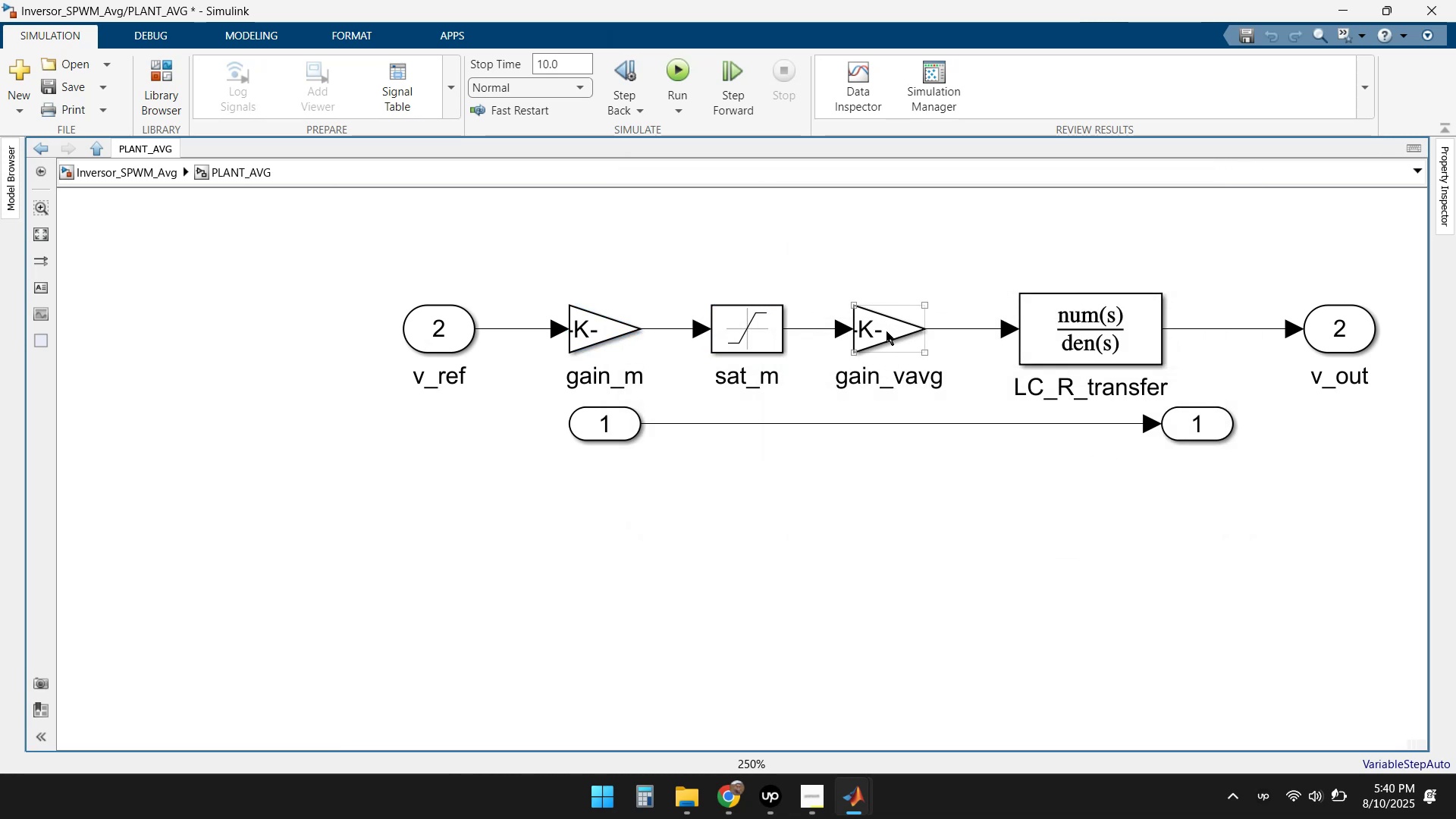 
double_click([886, 331])
 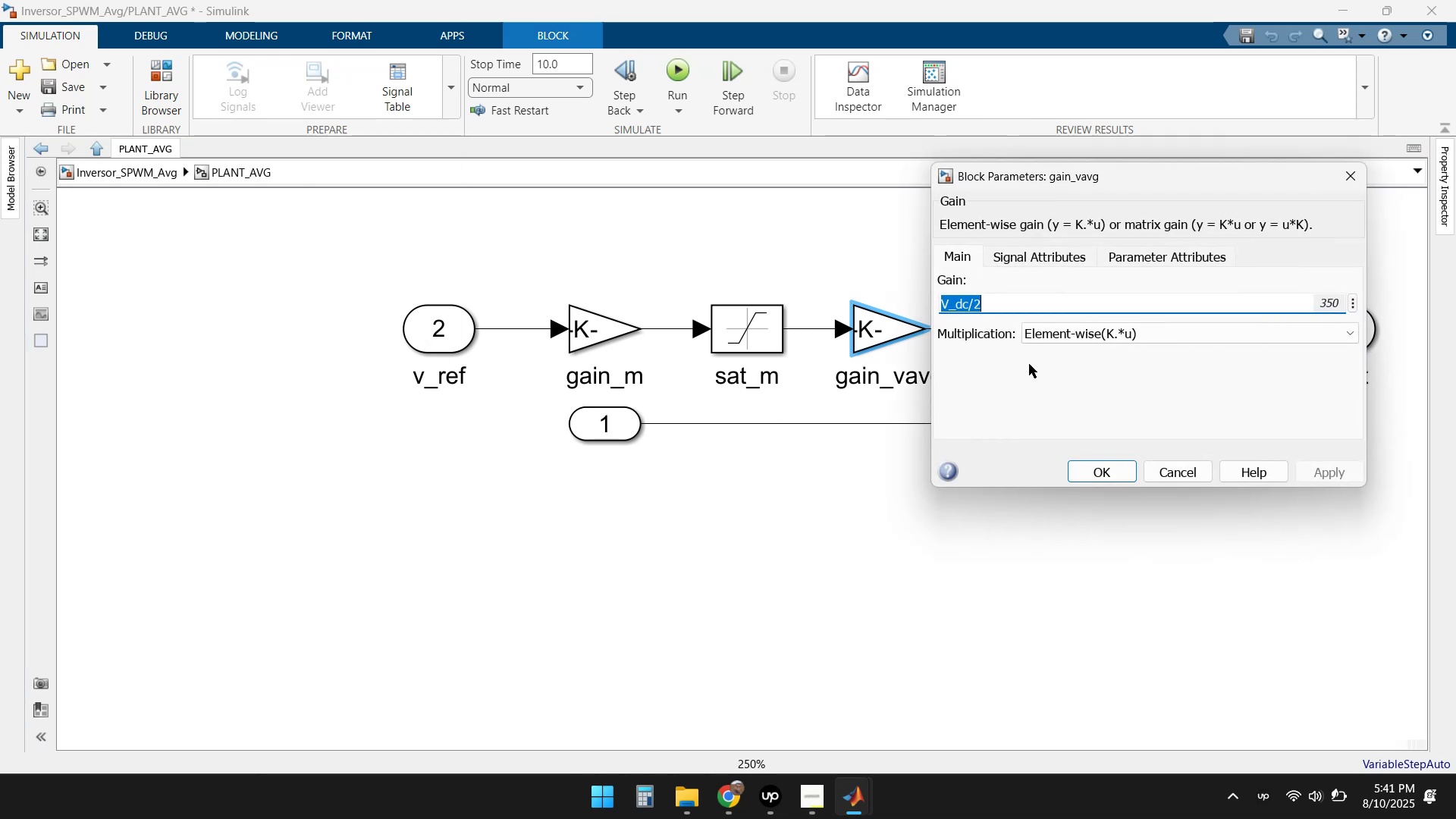 
left_click([1180, 471])
 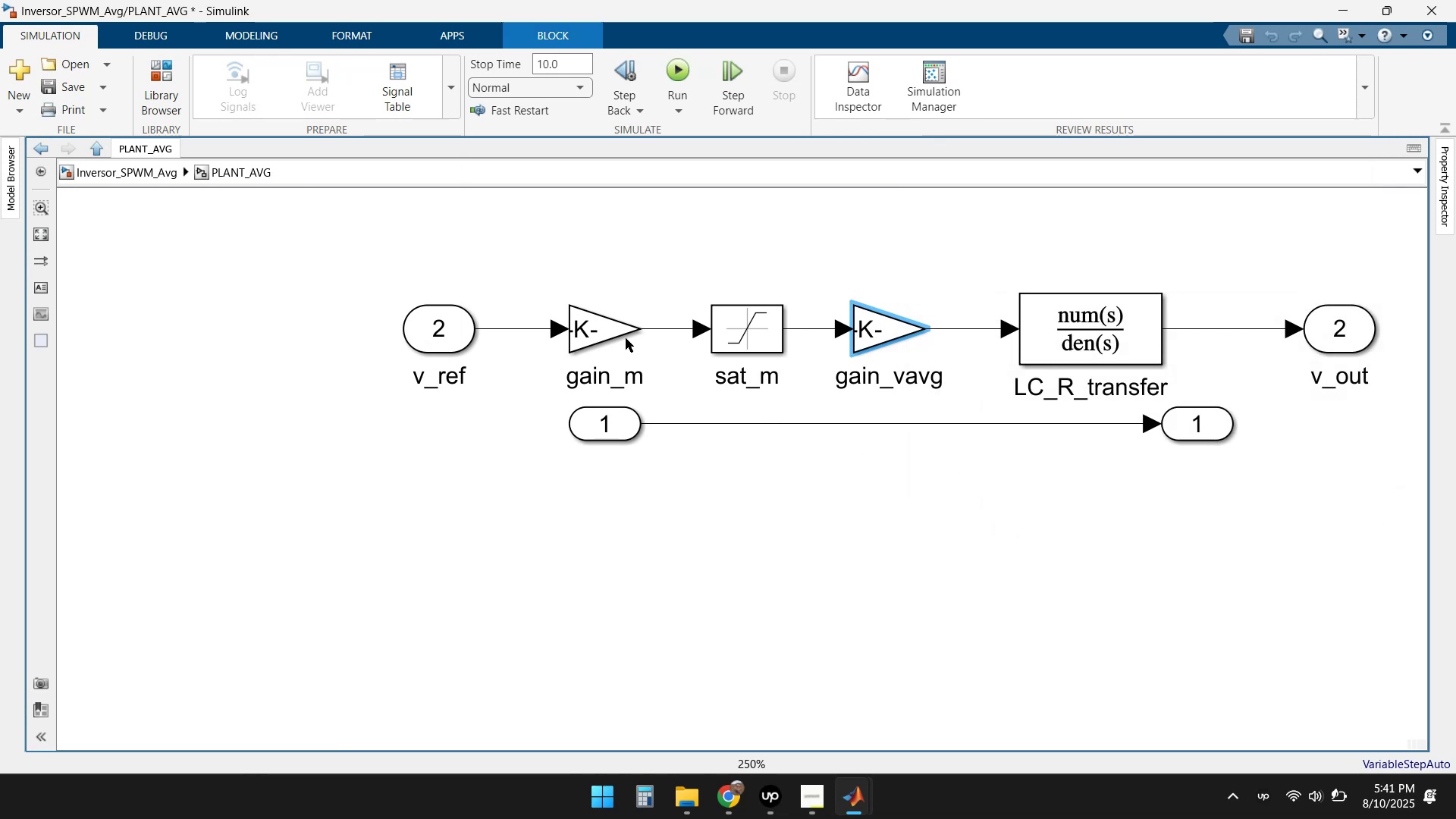 
double_click([610, 331])
 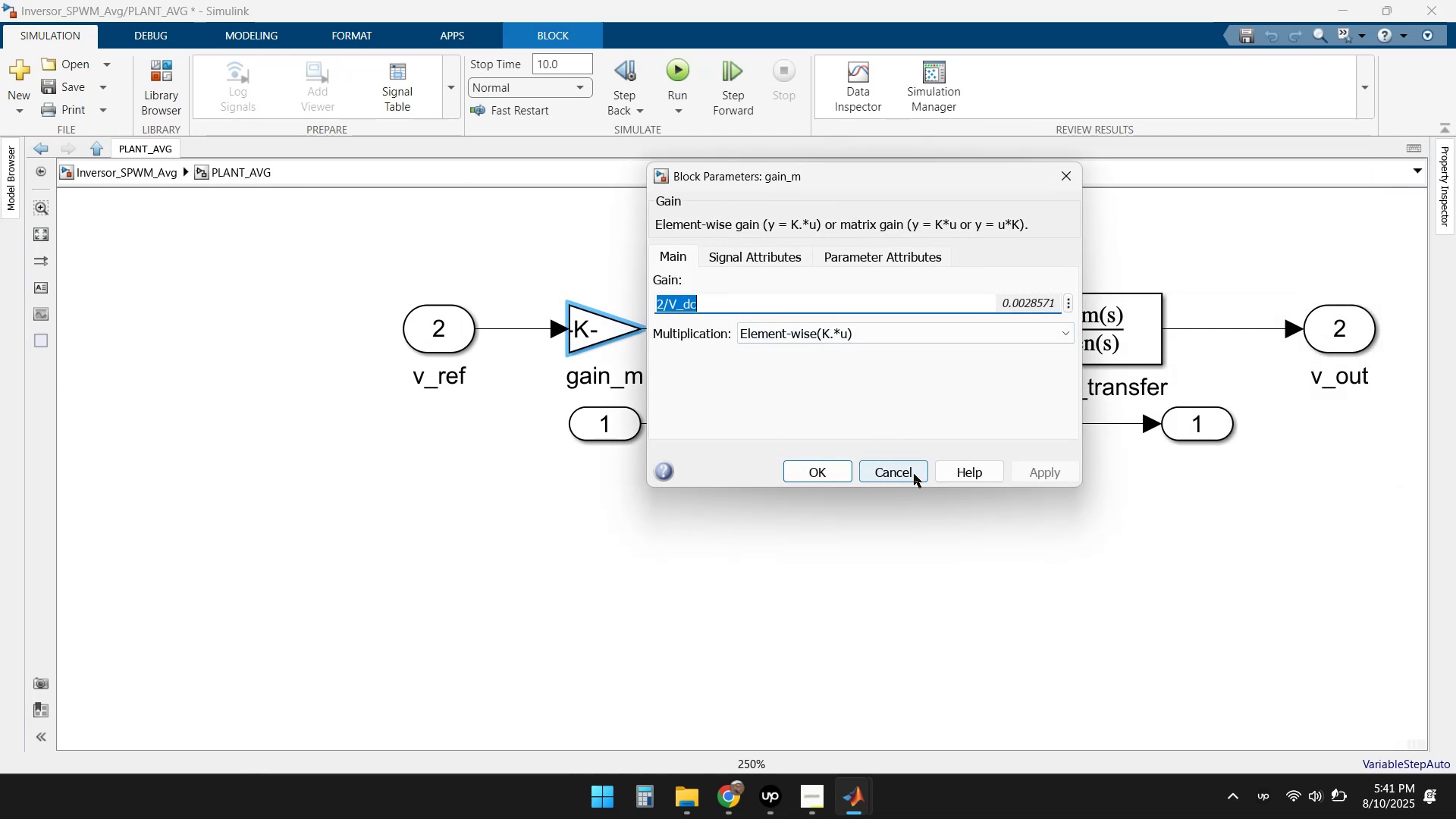 
double_click([1011, 544])
 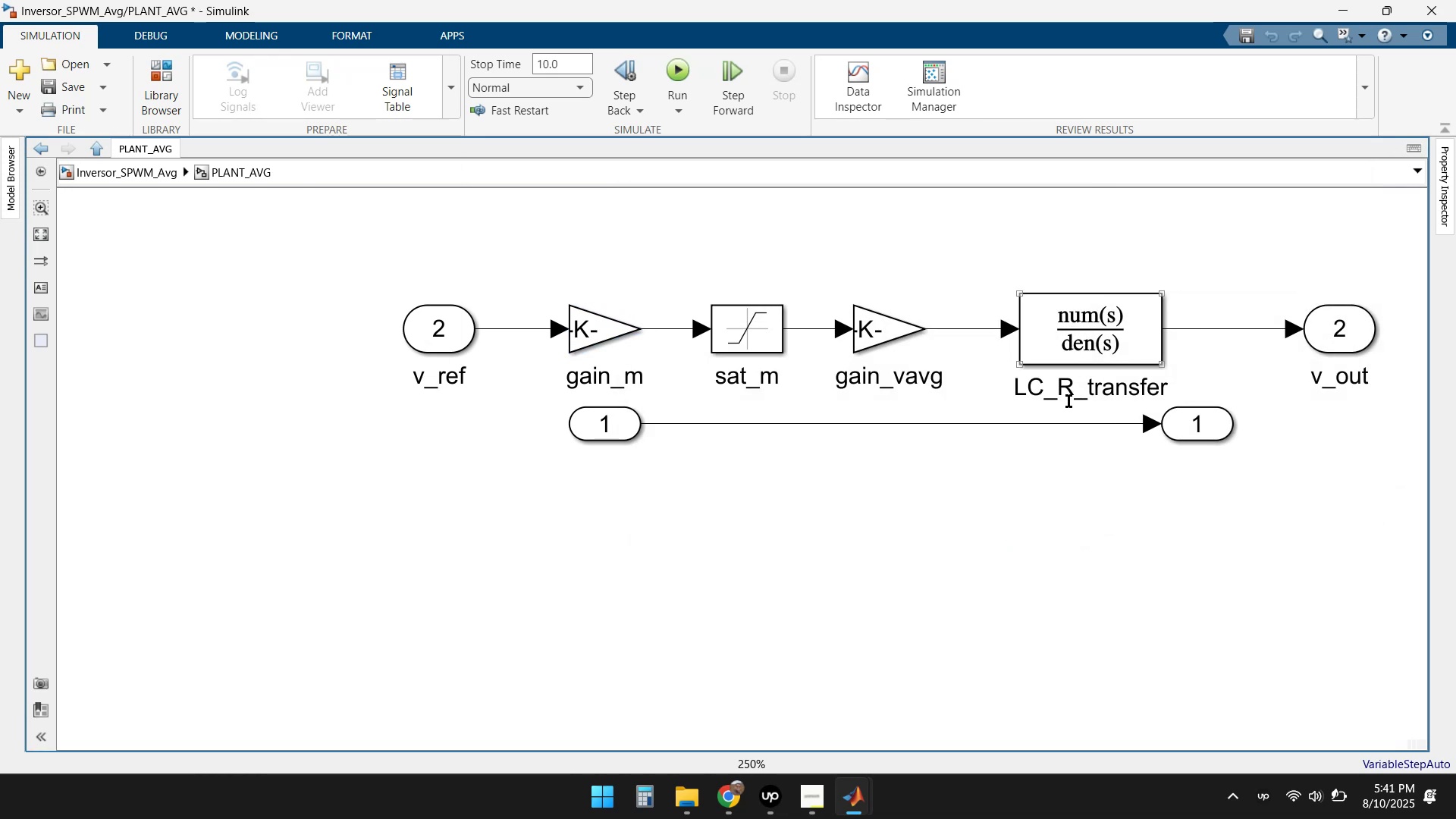 
double_click([1142, 343])
 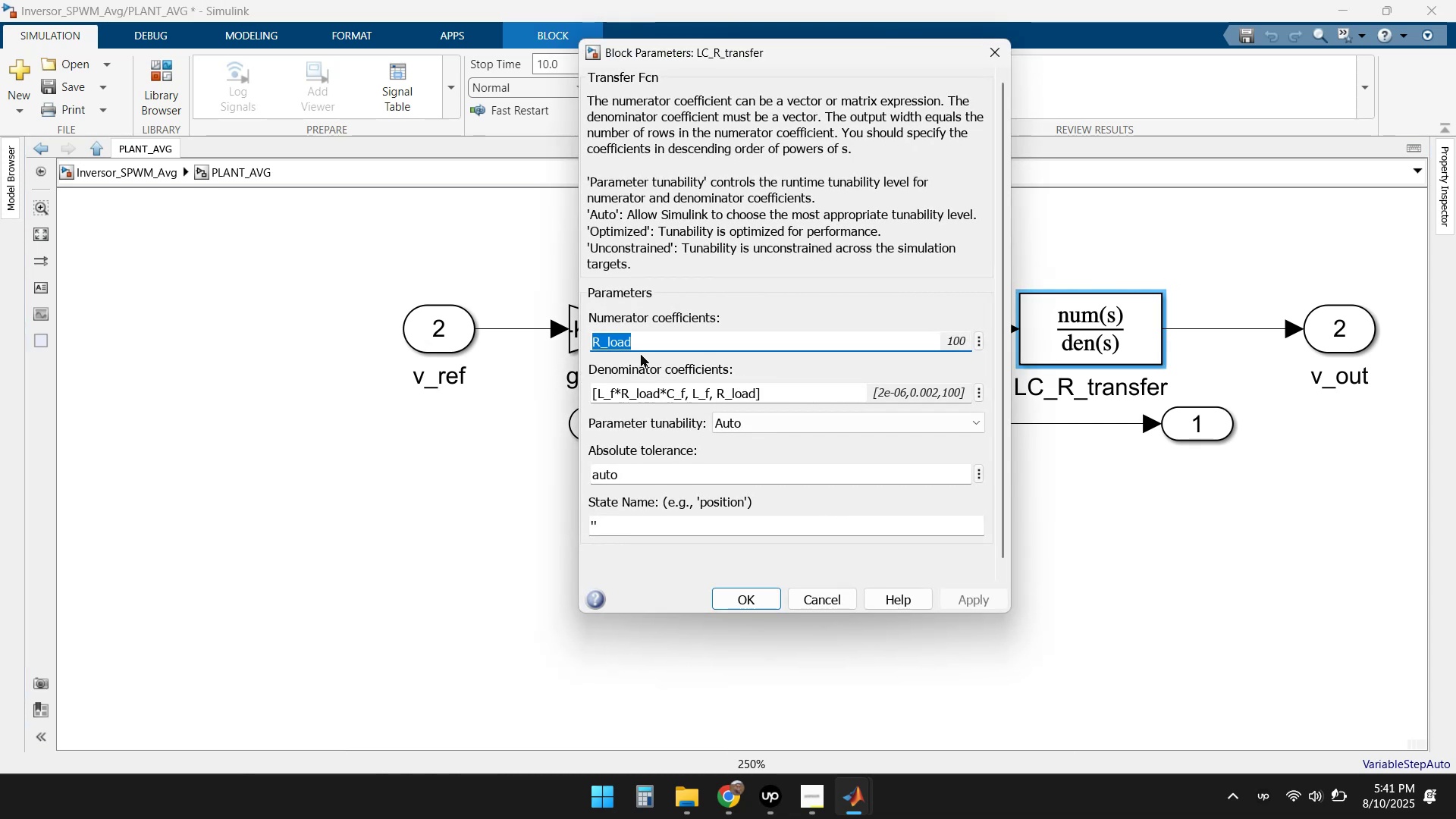 
wait(9.39)
 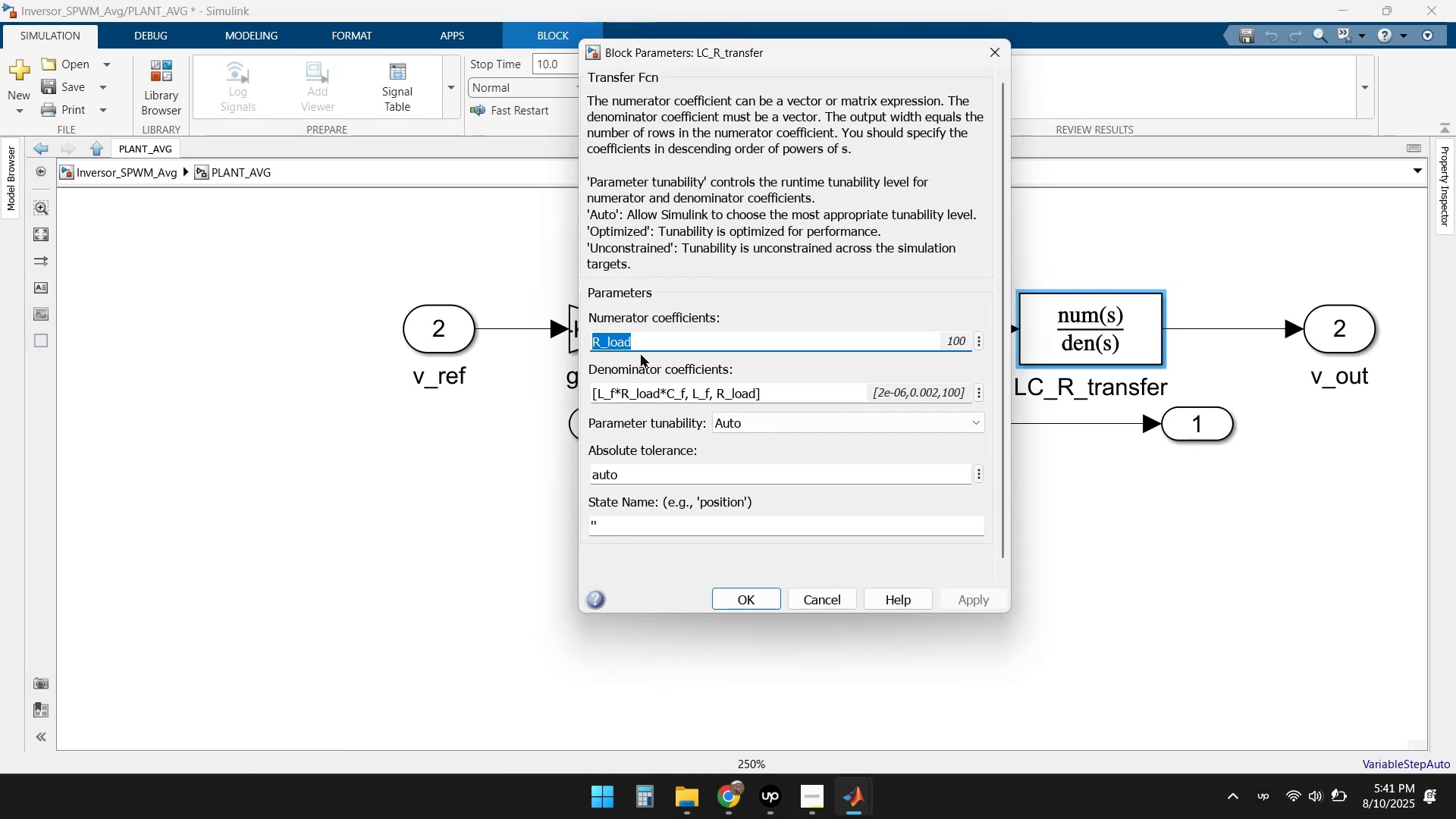 
scroll: coordinate [839, 448], scroll_direction: down, amount: 1.0
 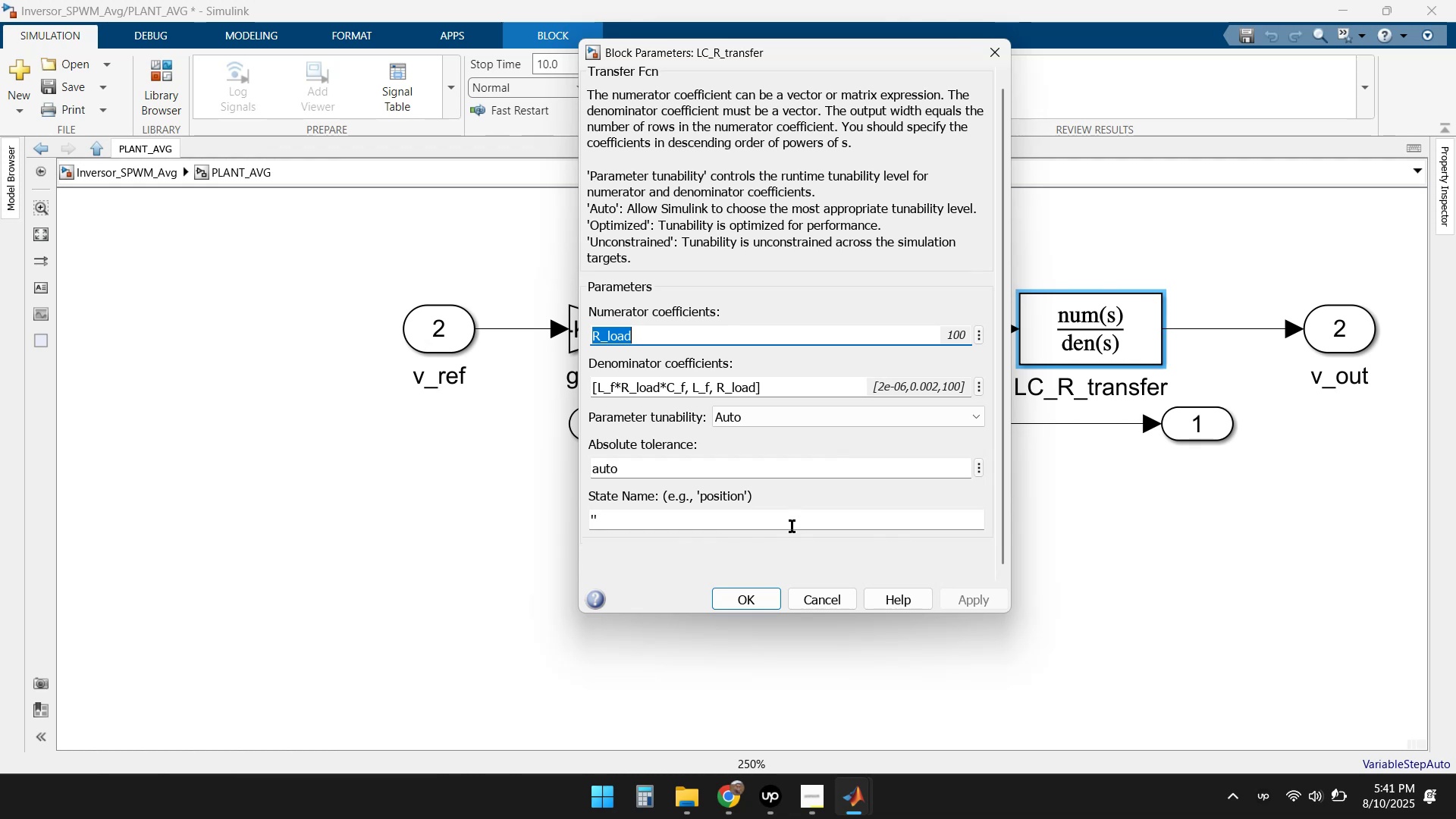 
double_click([1002, 520])
 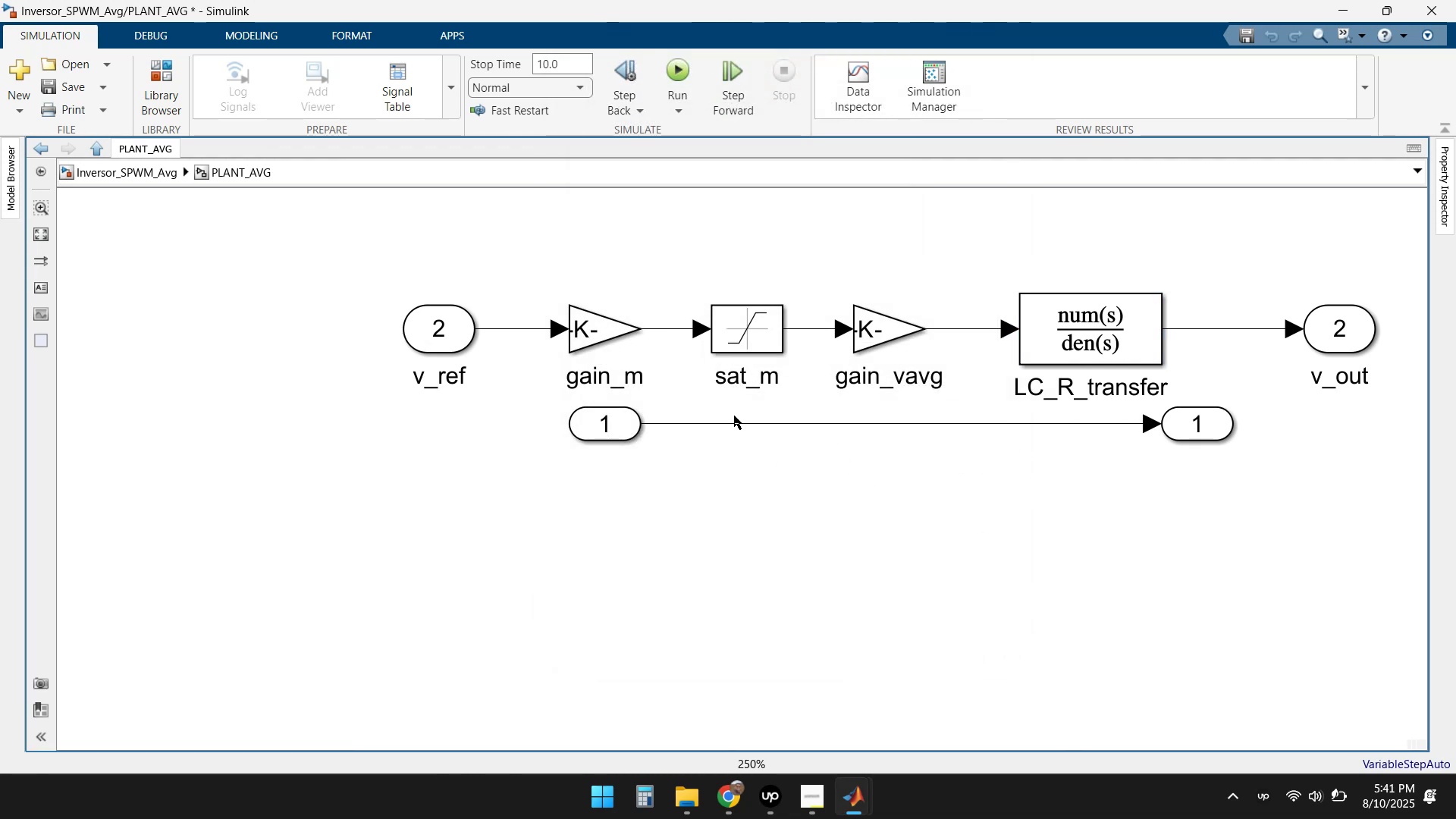 
left_click([105, 168])
 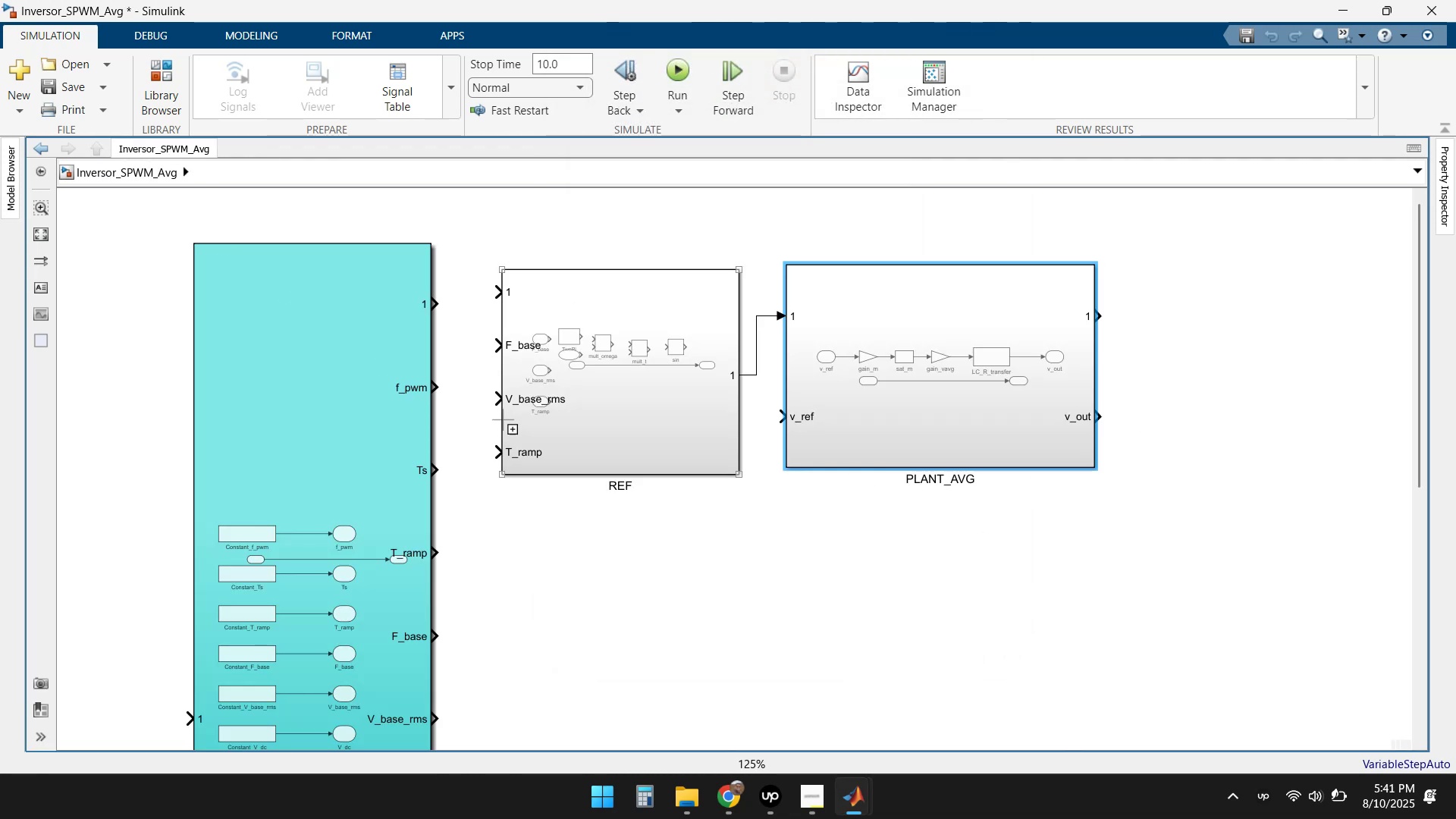 
left_click([833, 558])
 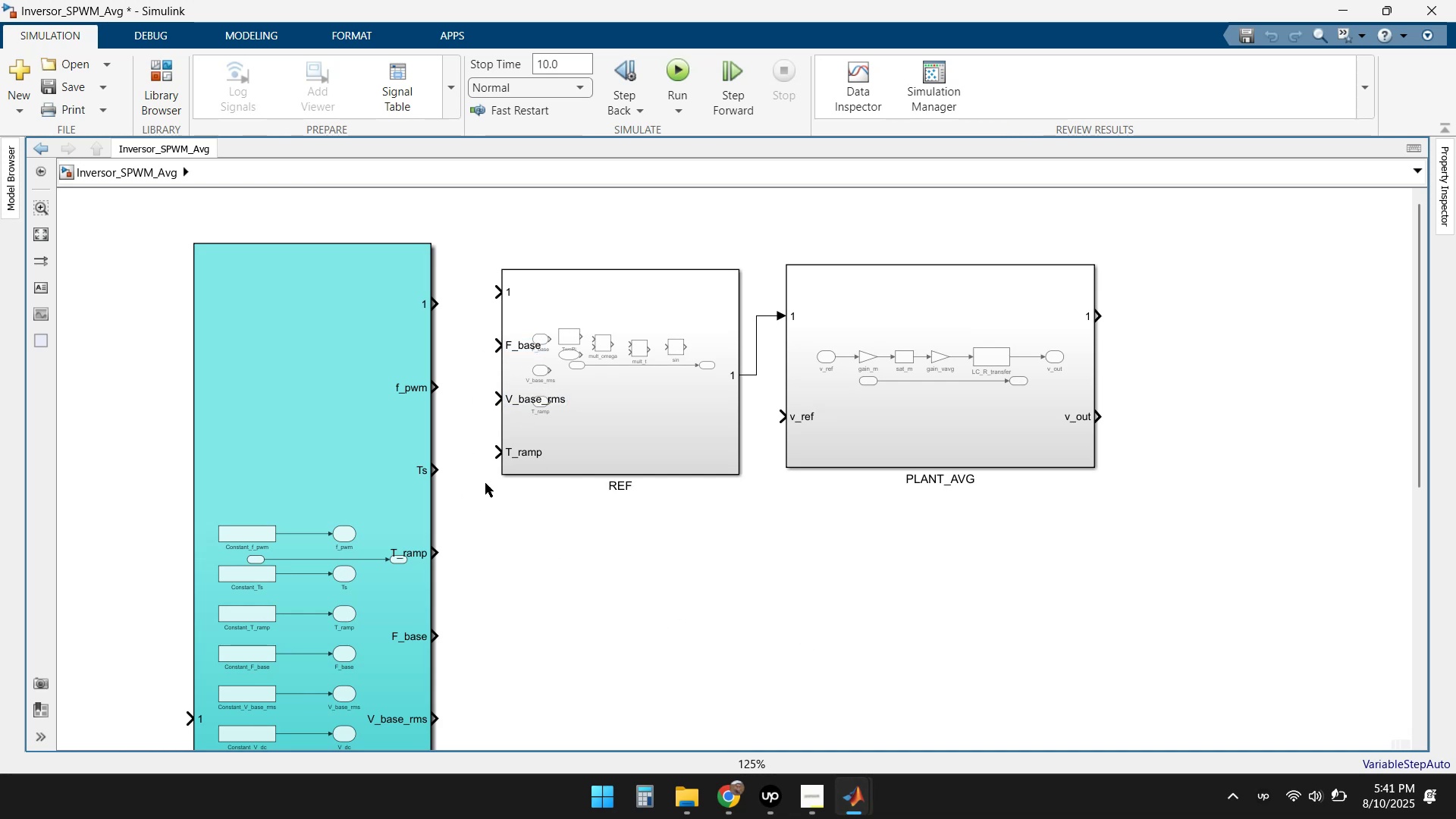 
wait(13.36)
 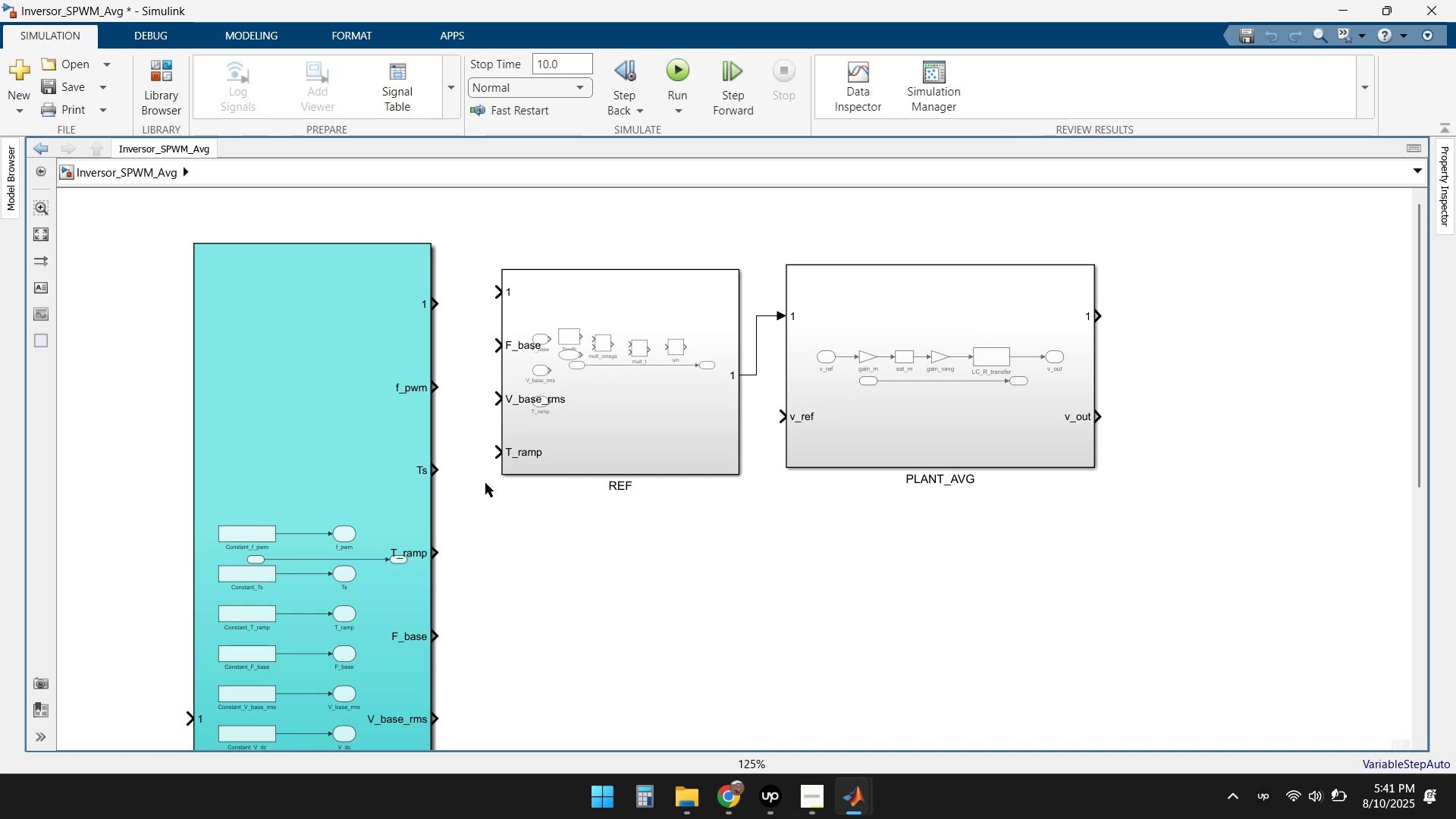 
left_click_drag(start_coordinate=[436, 303], to_coordinate=[495, 292])
 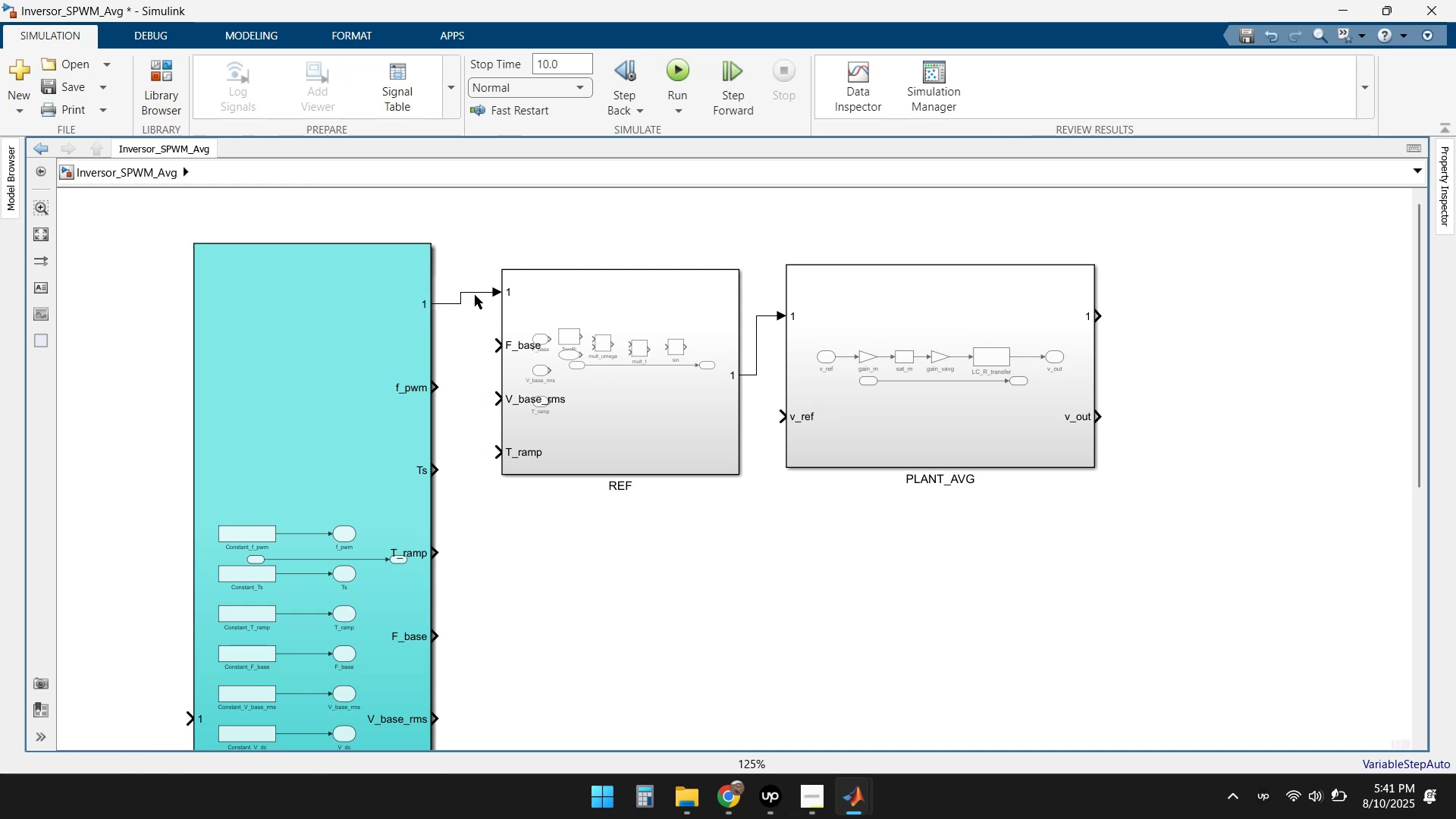 
left_click([472, 293])
 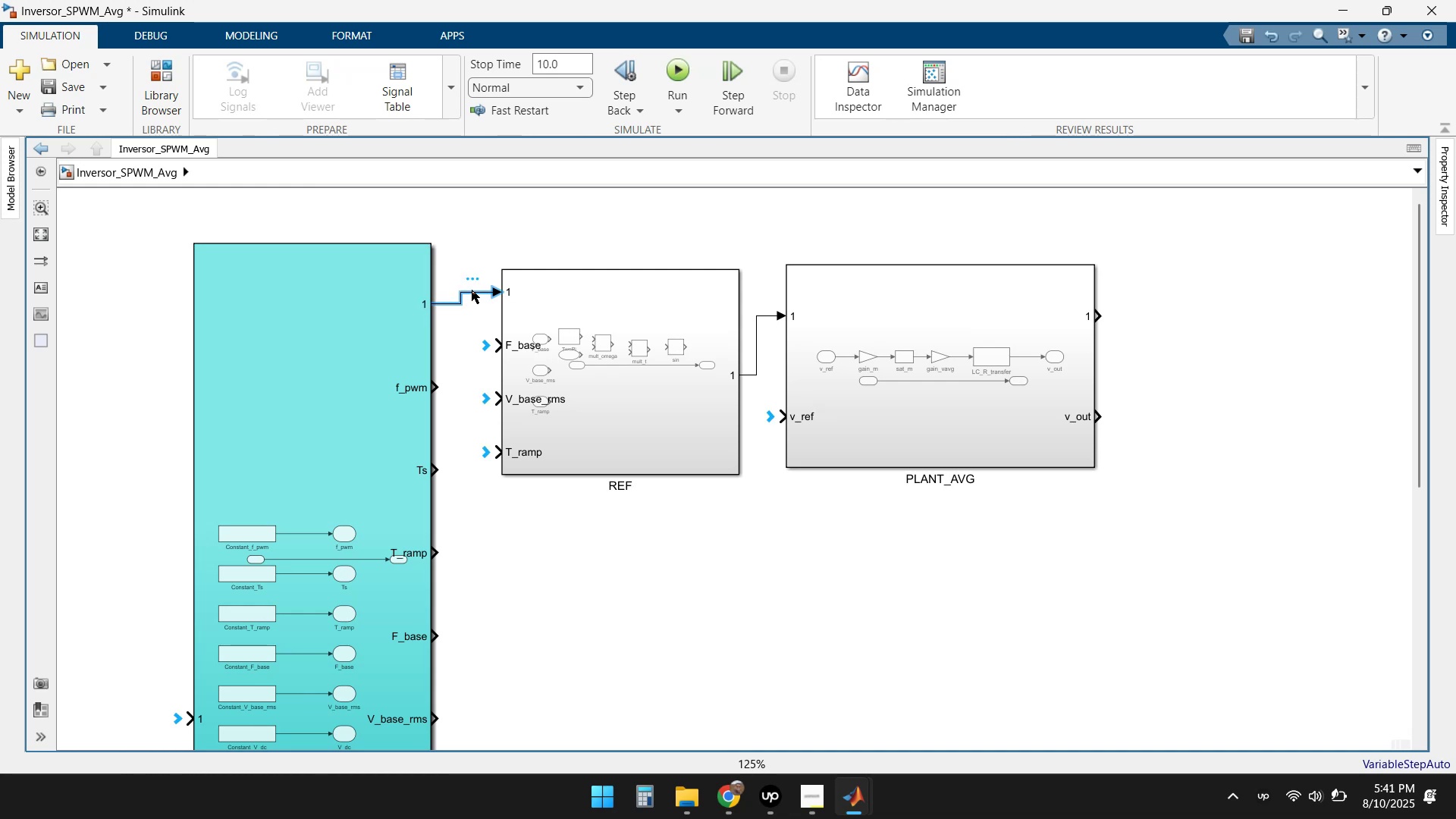 
key(Delete)
 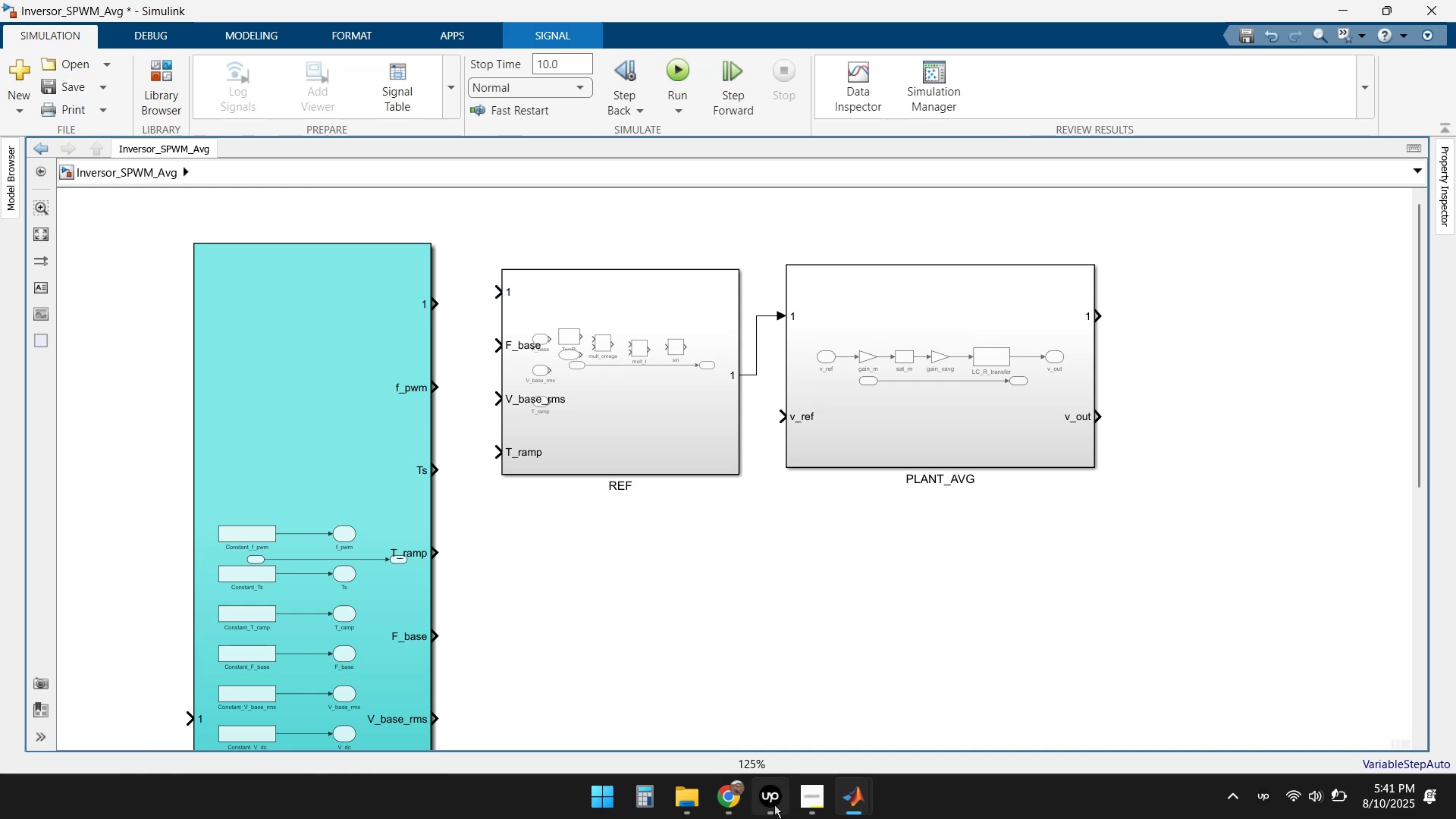 
left_click([740, 801])
 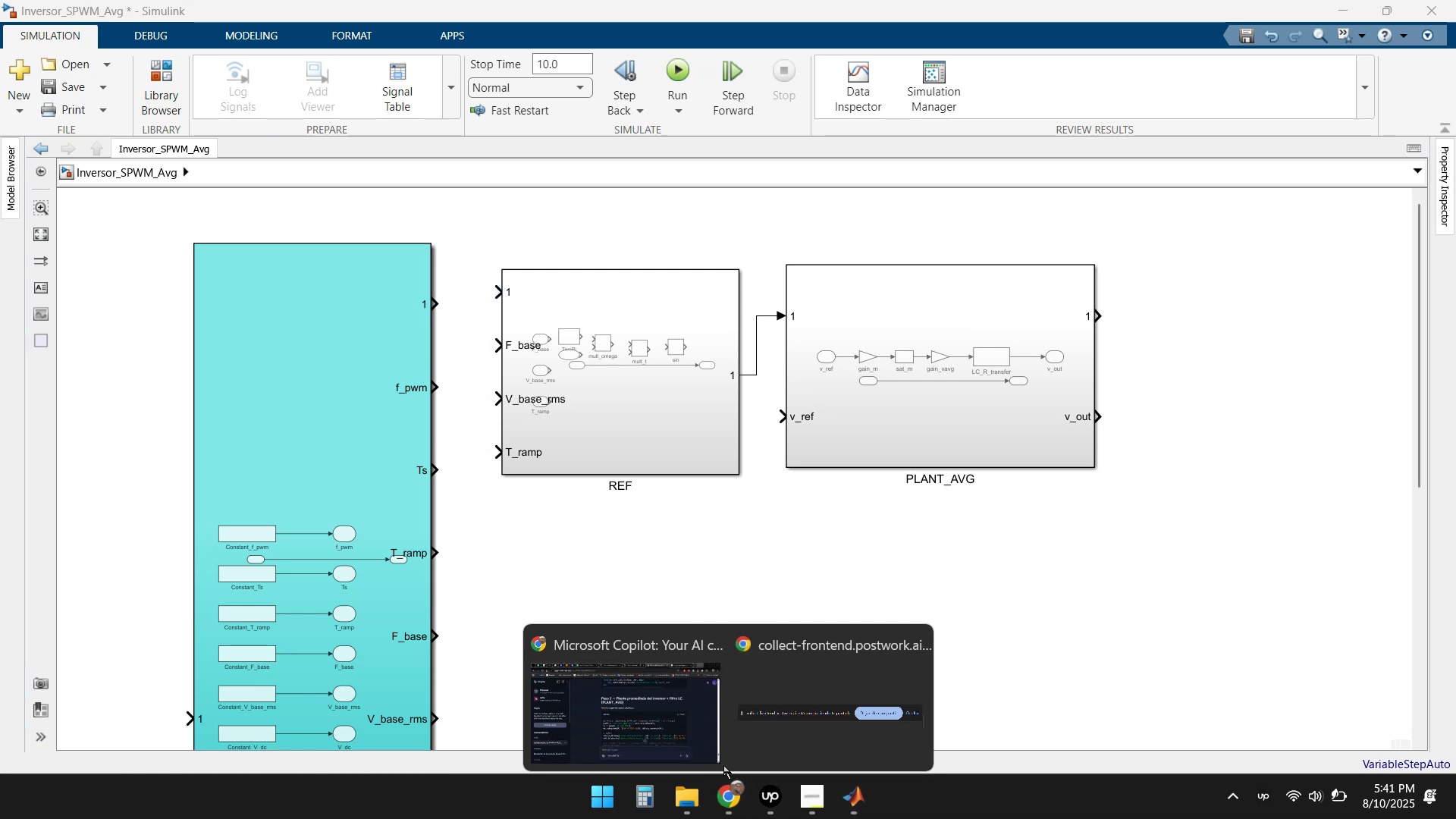 
double_click([626, 686])
 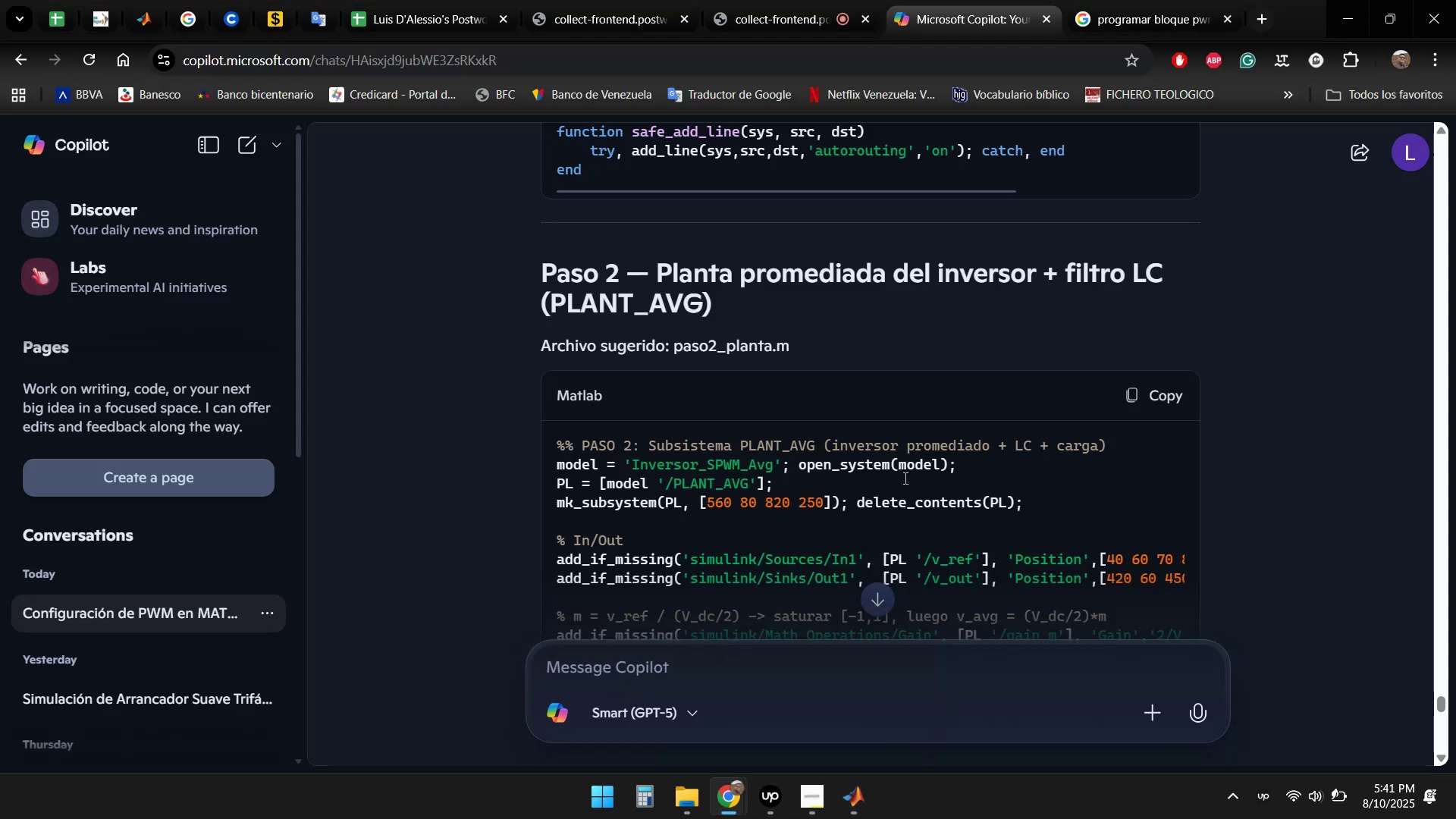 
scroll: coordinate [1176, 456], scroll_direction: down, amount: 2.0
 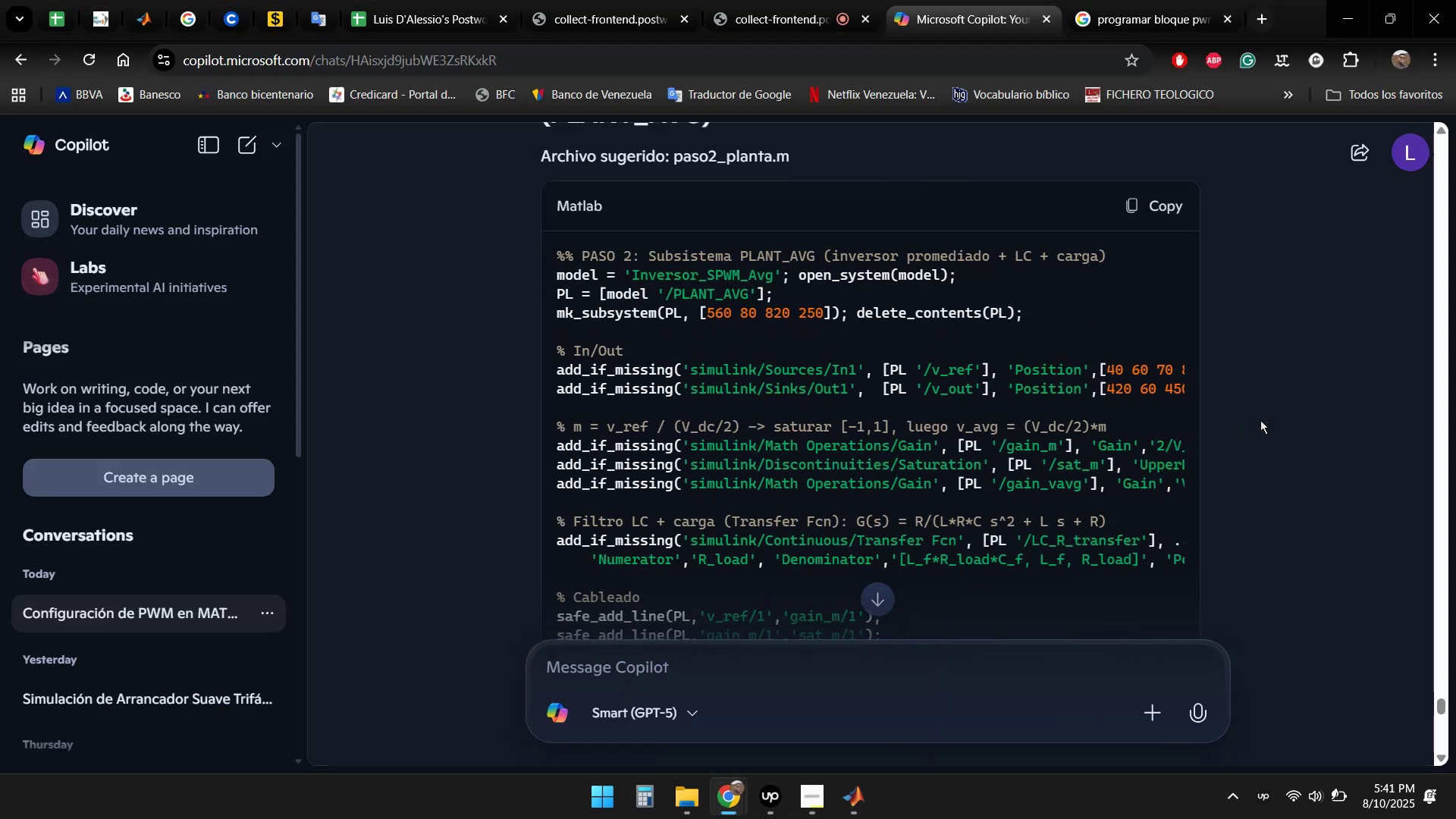 
left_click([1261, 419])
 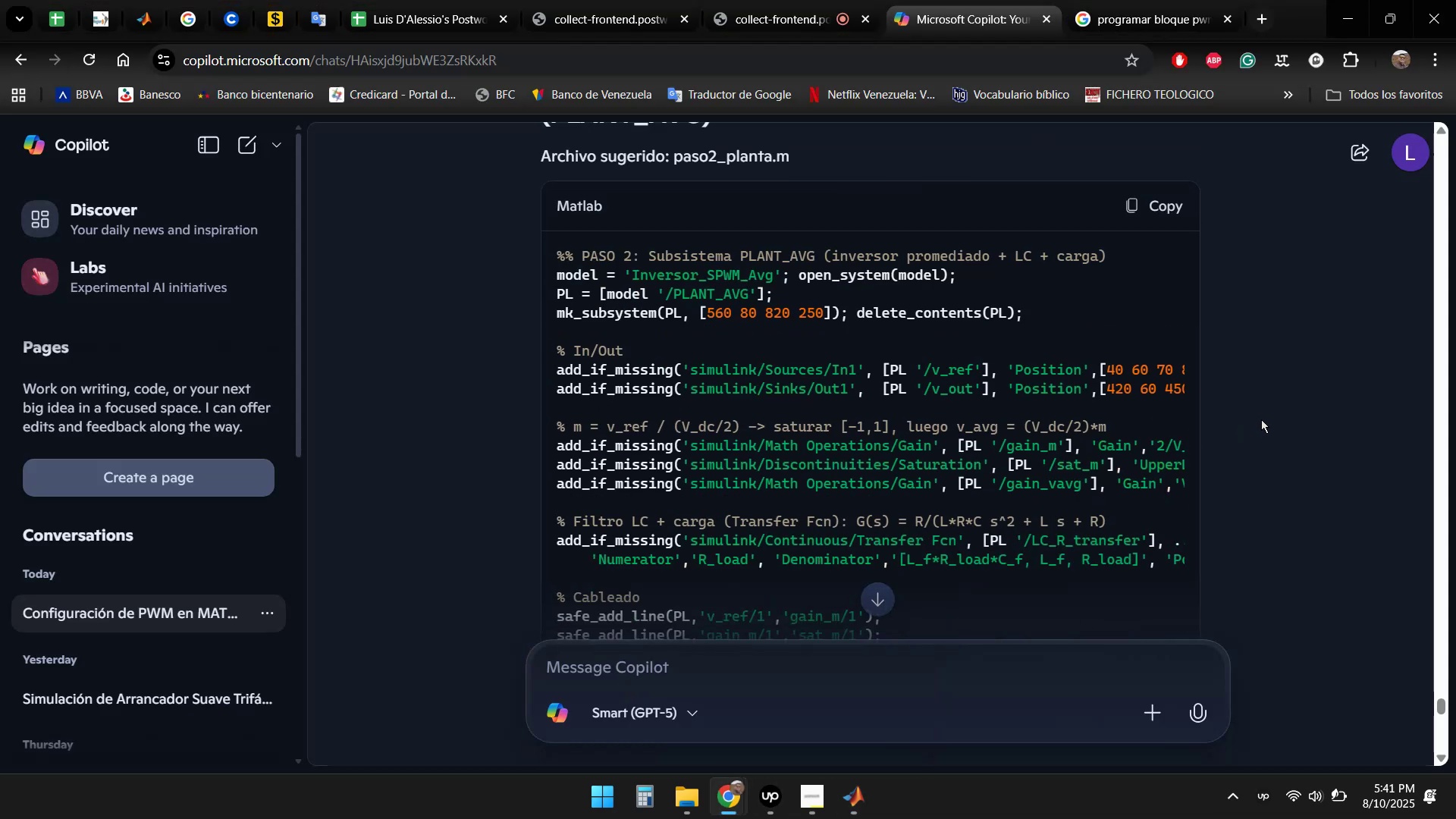 
scroll: coordinate [1195, 394], scroll_direction: down, amount: 14.0
 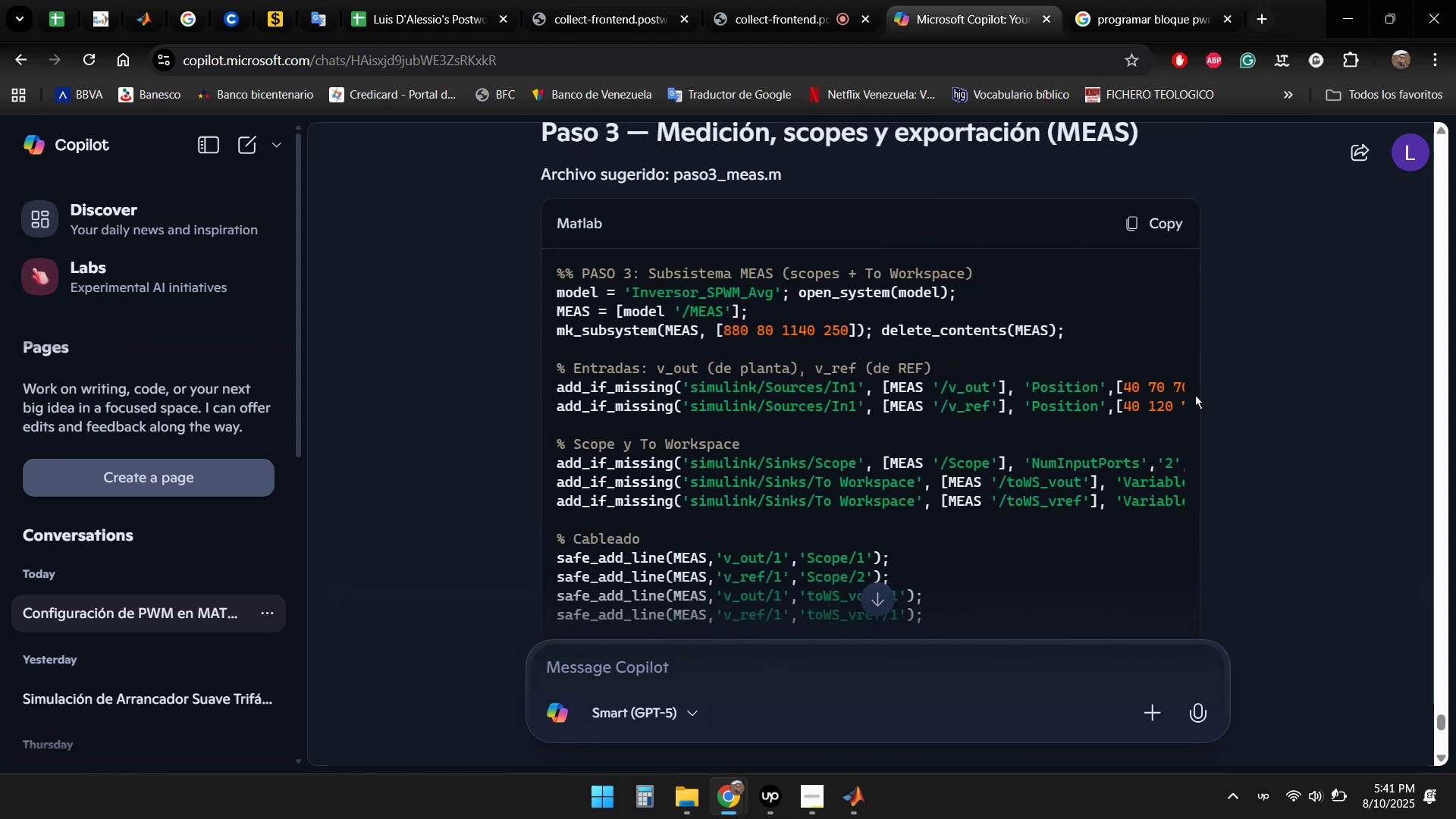 
scroll: coordinate [1197, 394], scroll_direction: up, amount: 2.0
 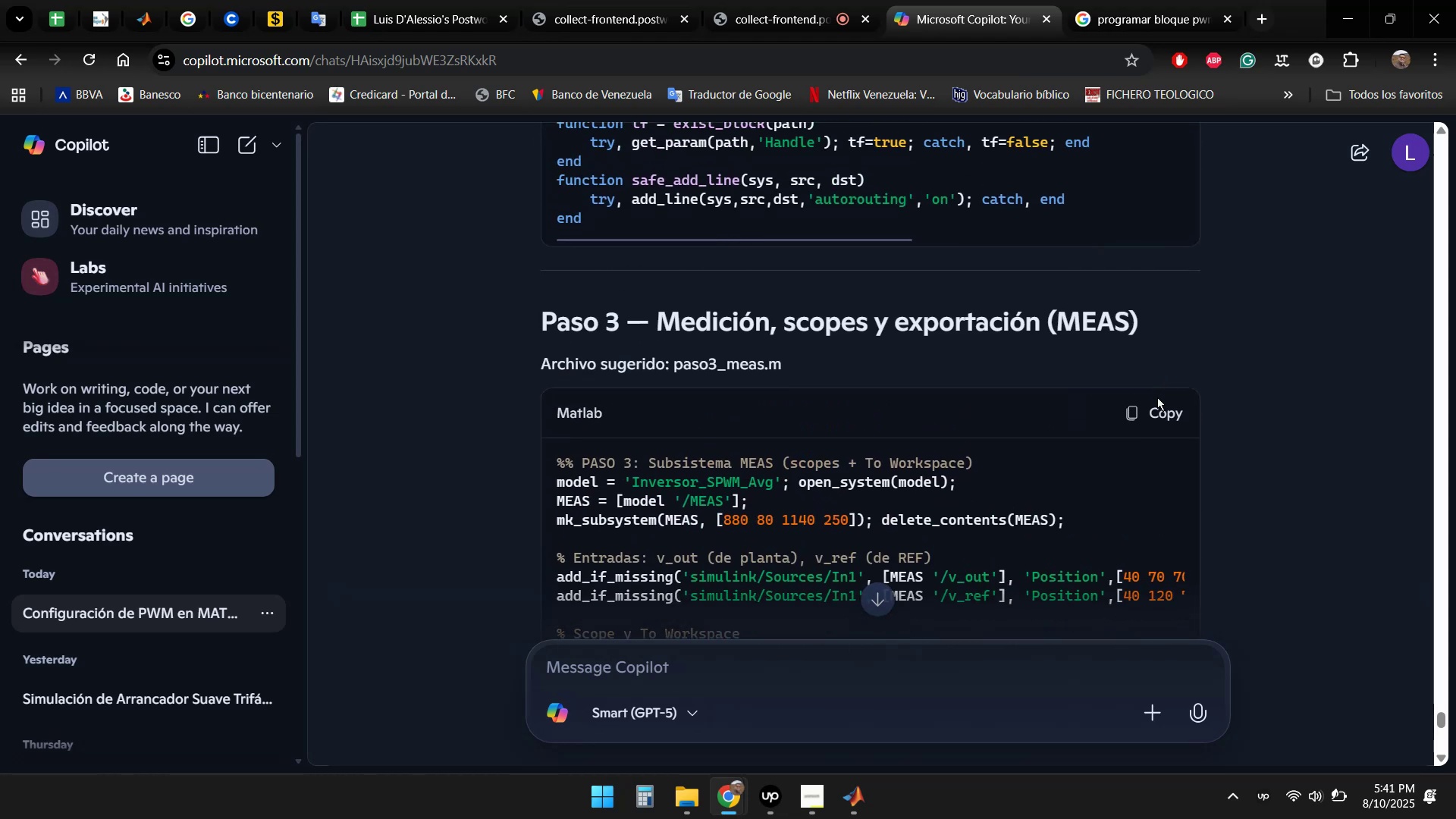 
left_click([1147, 407])
 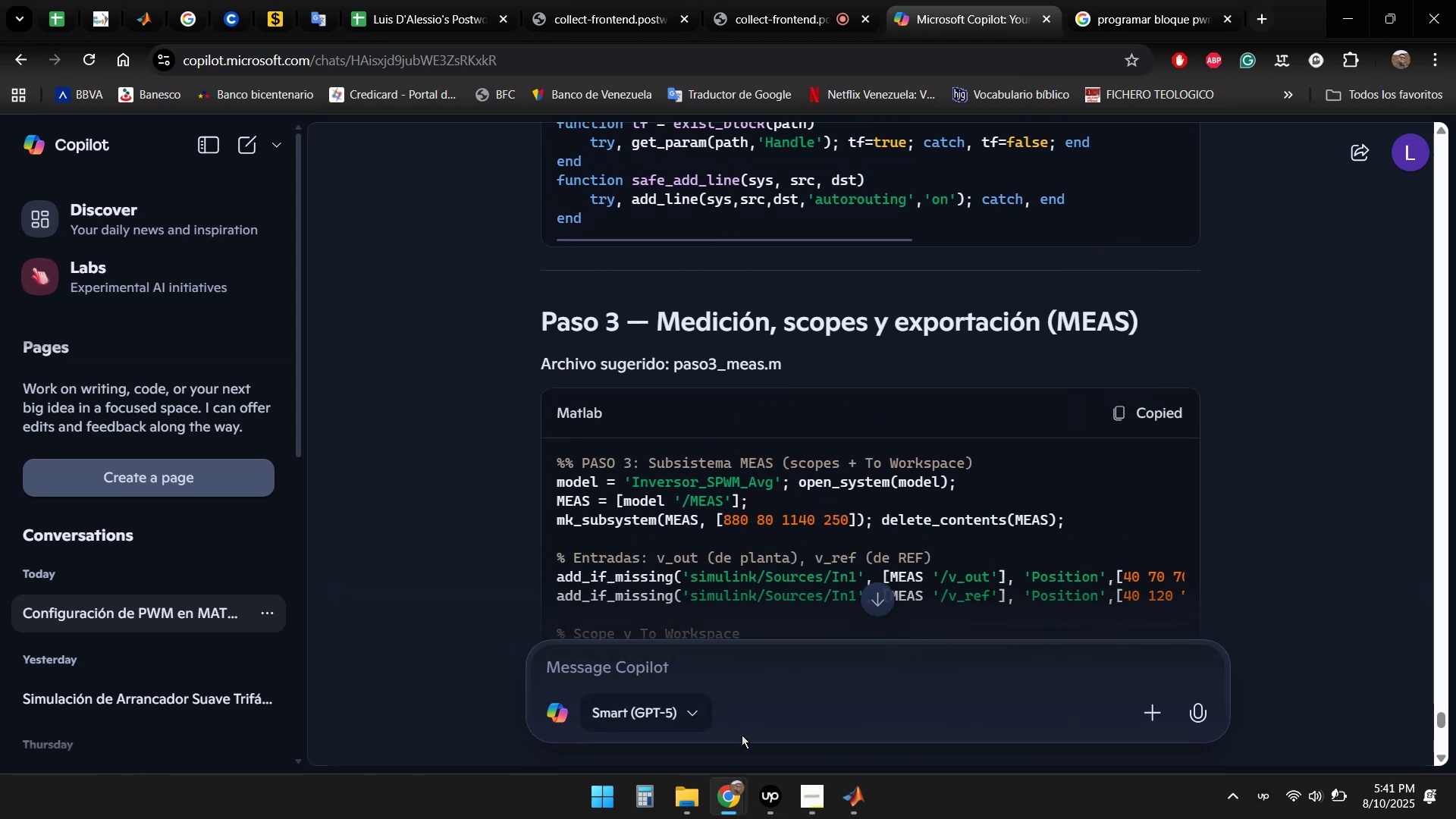 
left_click([855, 814])
 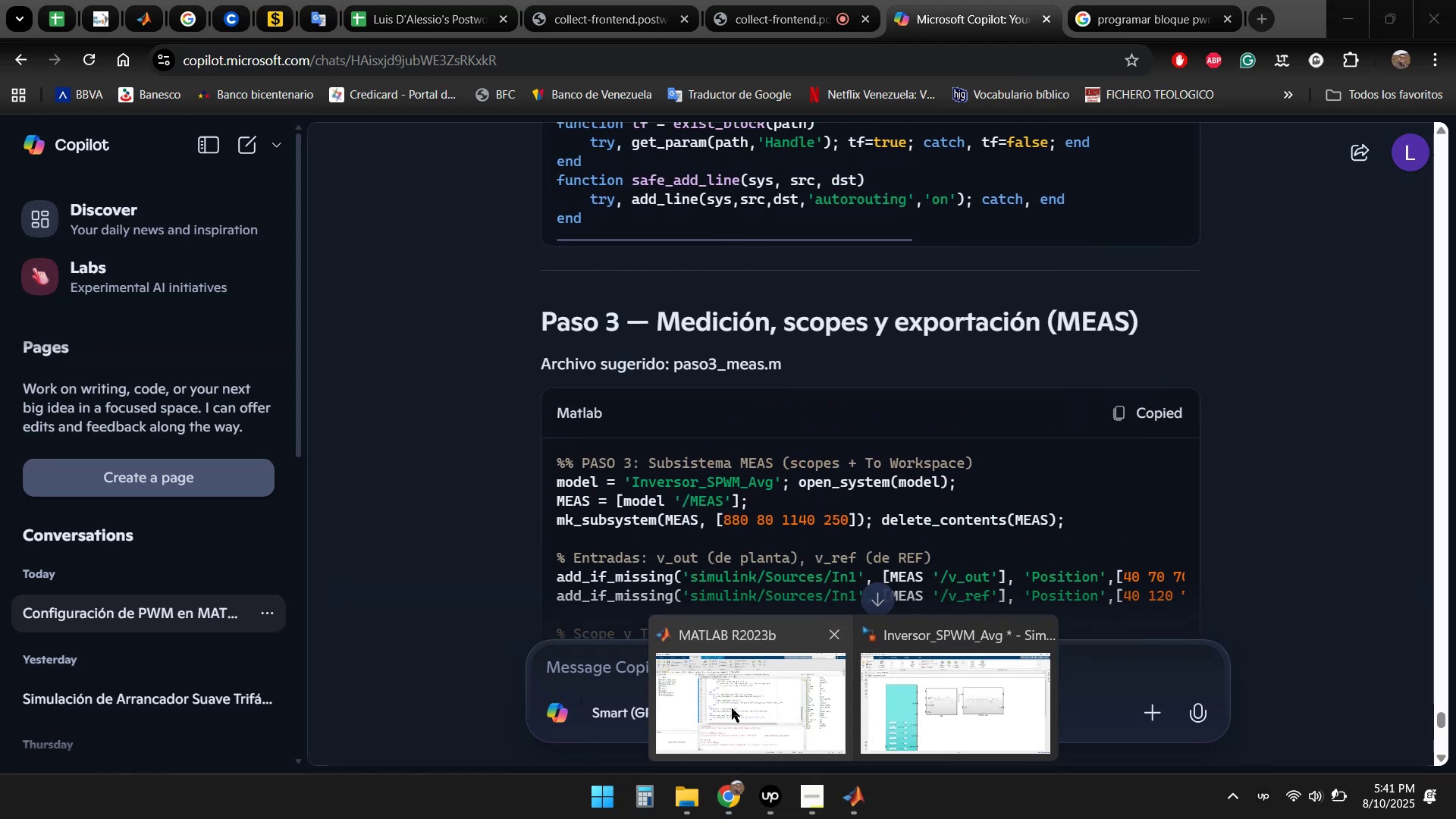 
left_click([731, 708])
 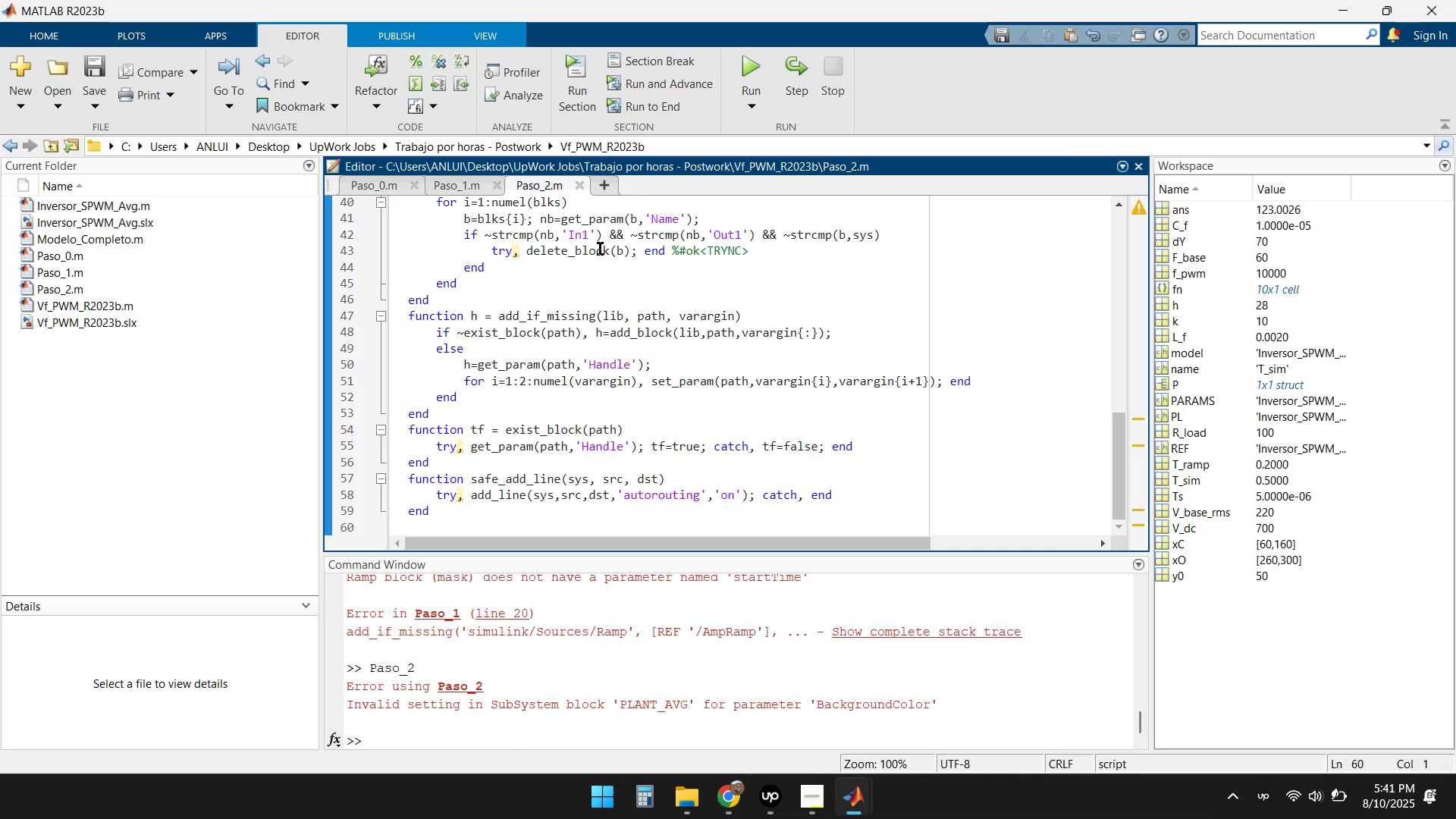 
left_click([606, 185])
 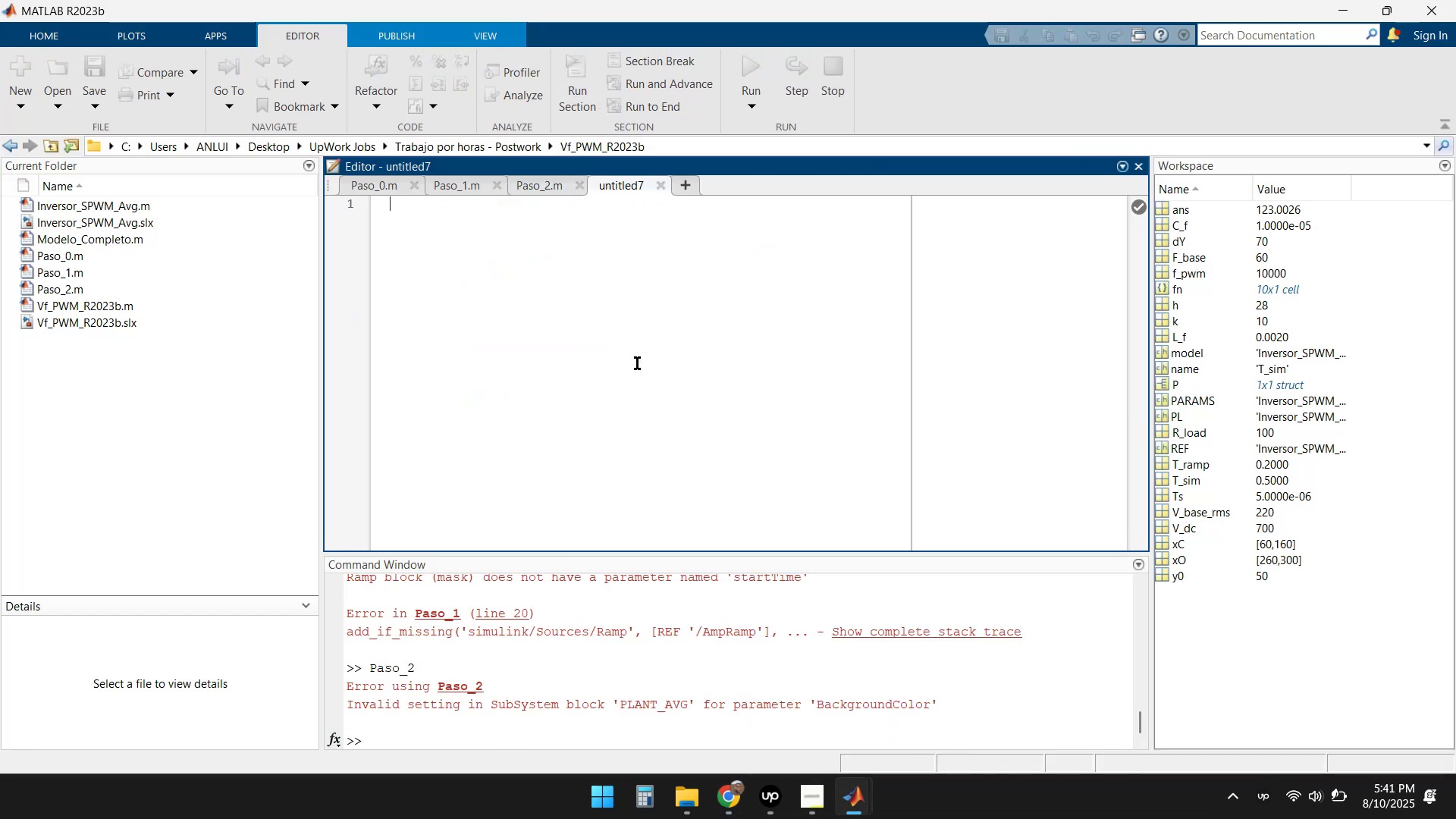 
key(Control+V)
 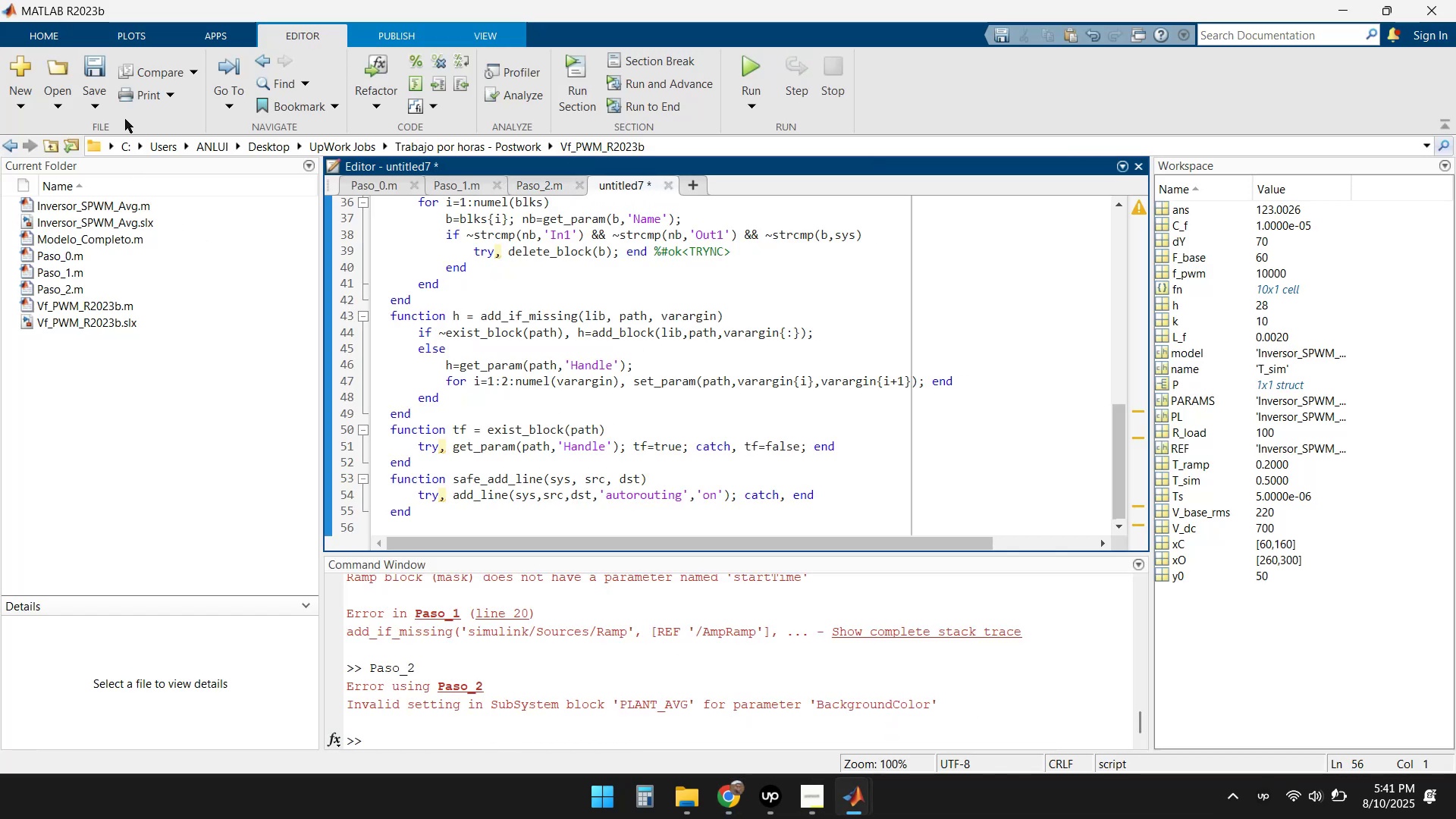 
left_click([102, 96])
 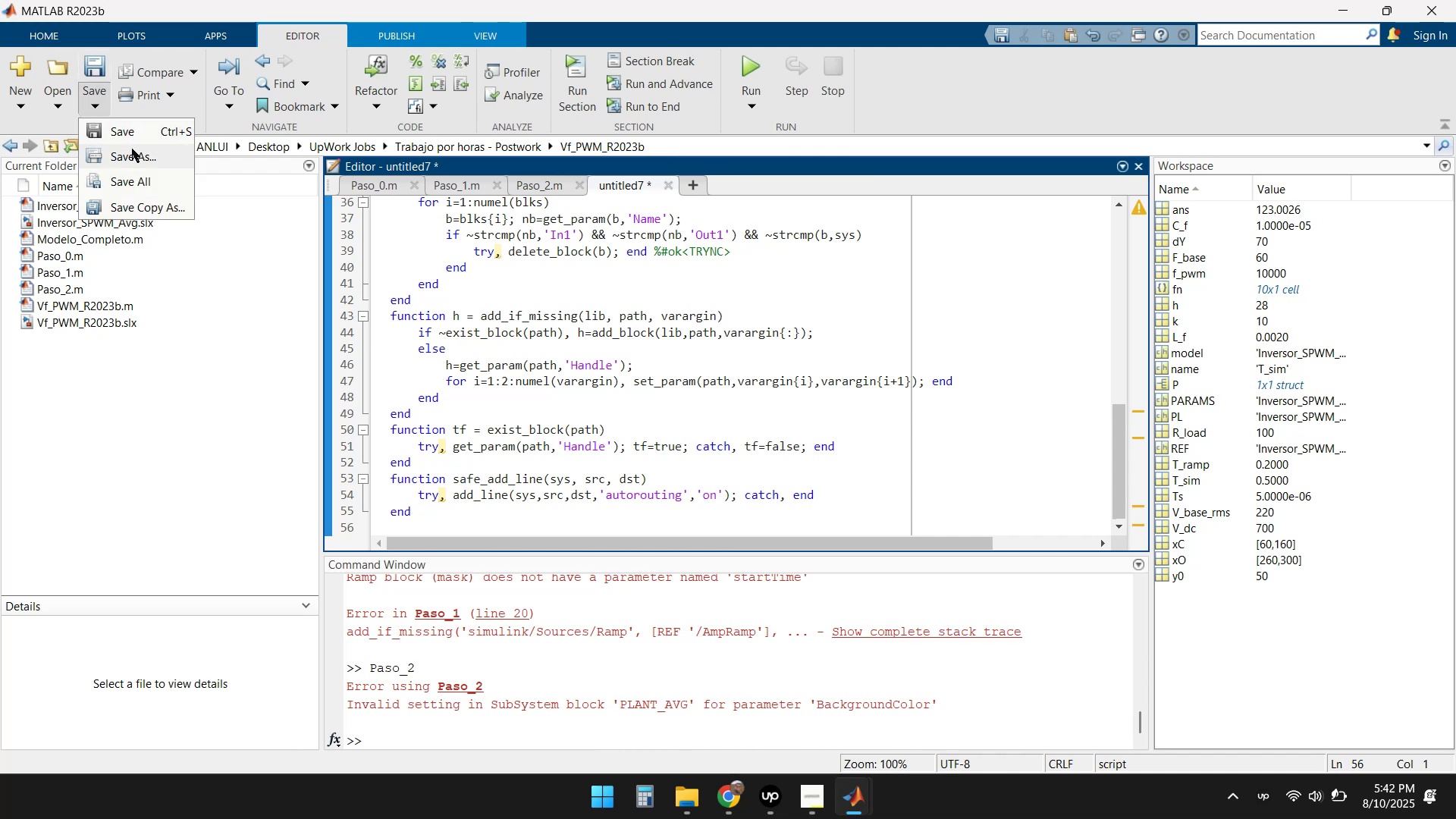 
left_click([135, 156])
 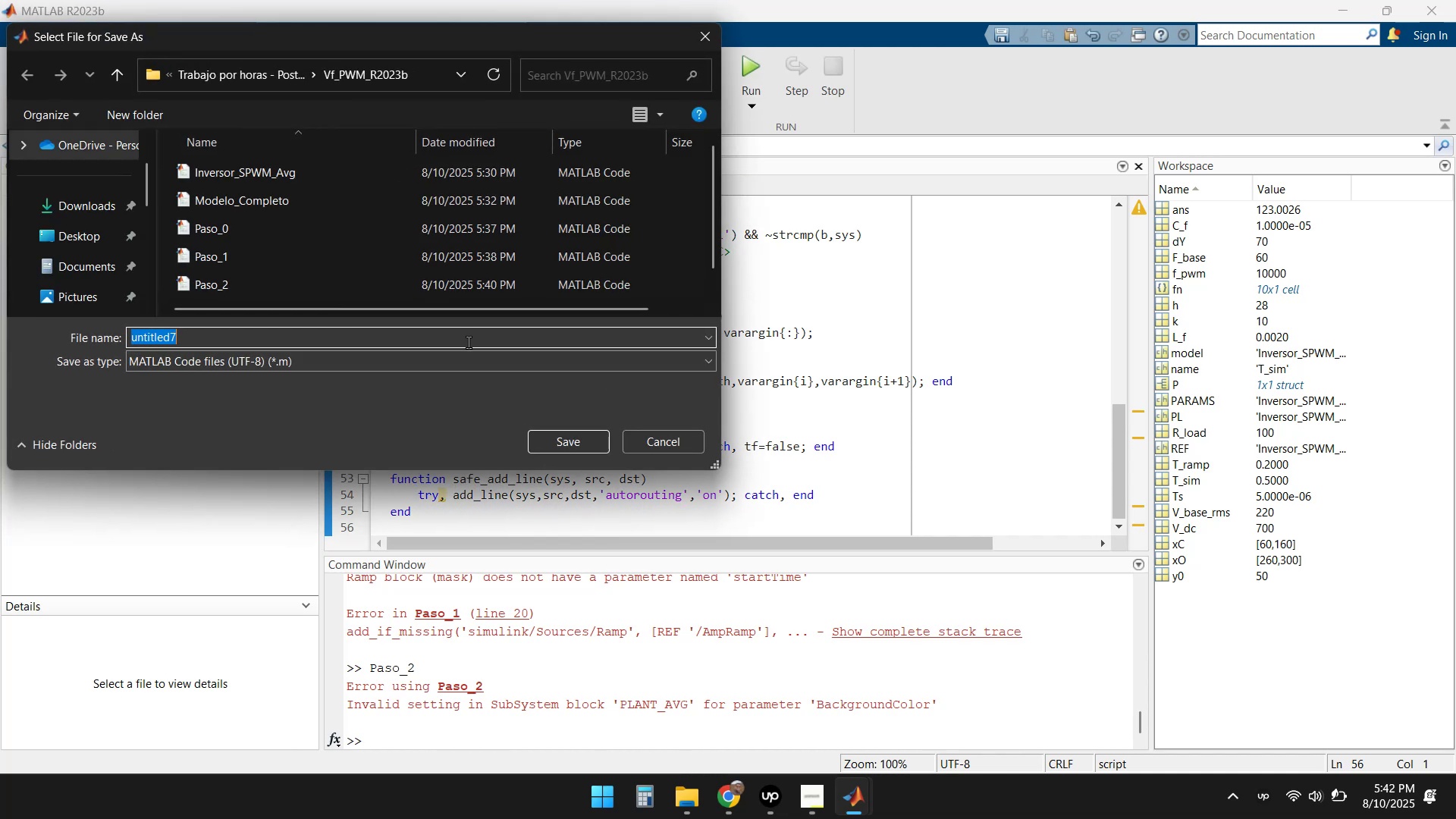 
type(Paso_3)
 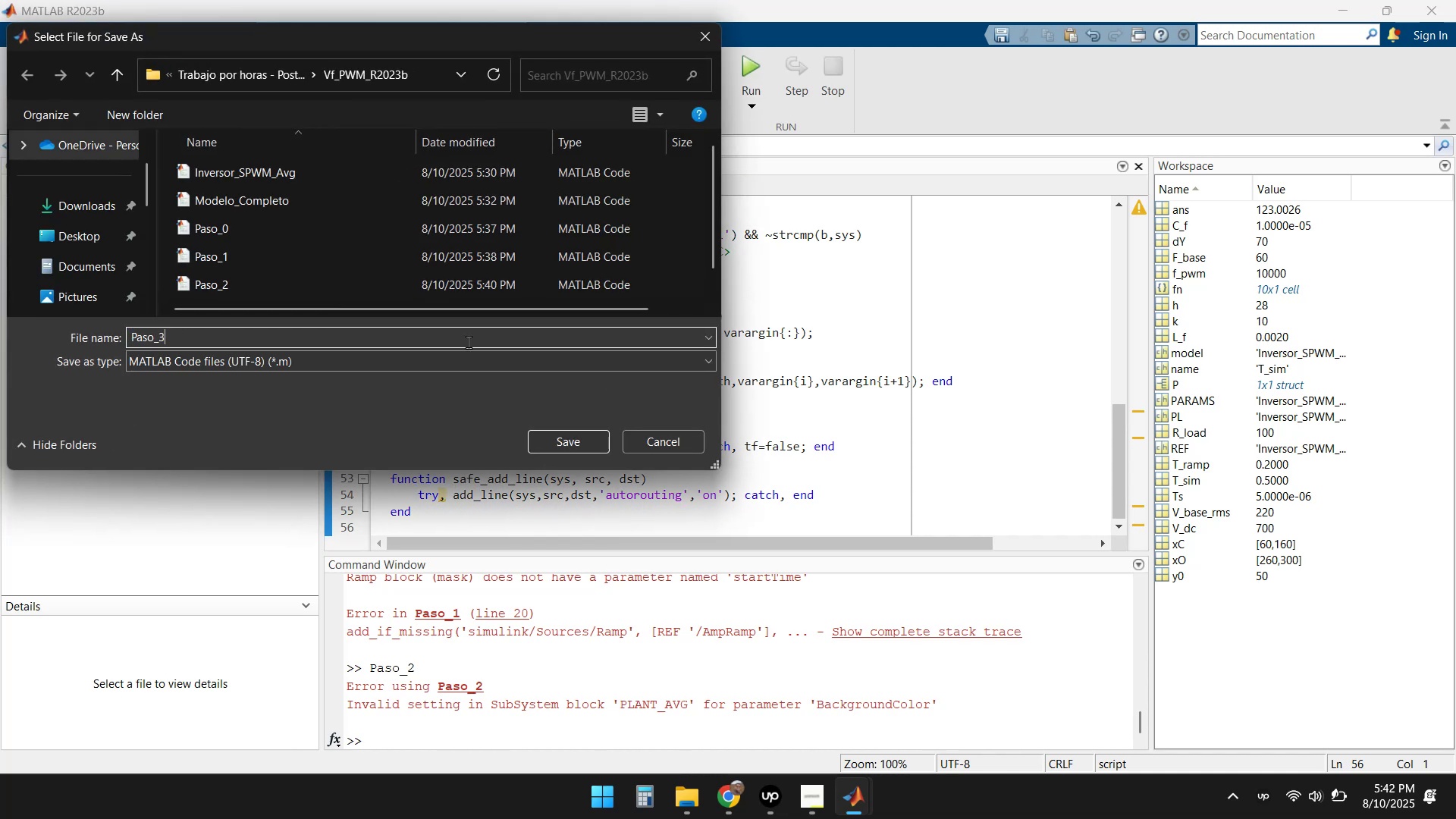 
key(Enter)
 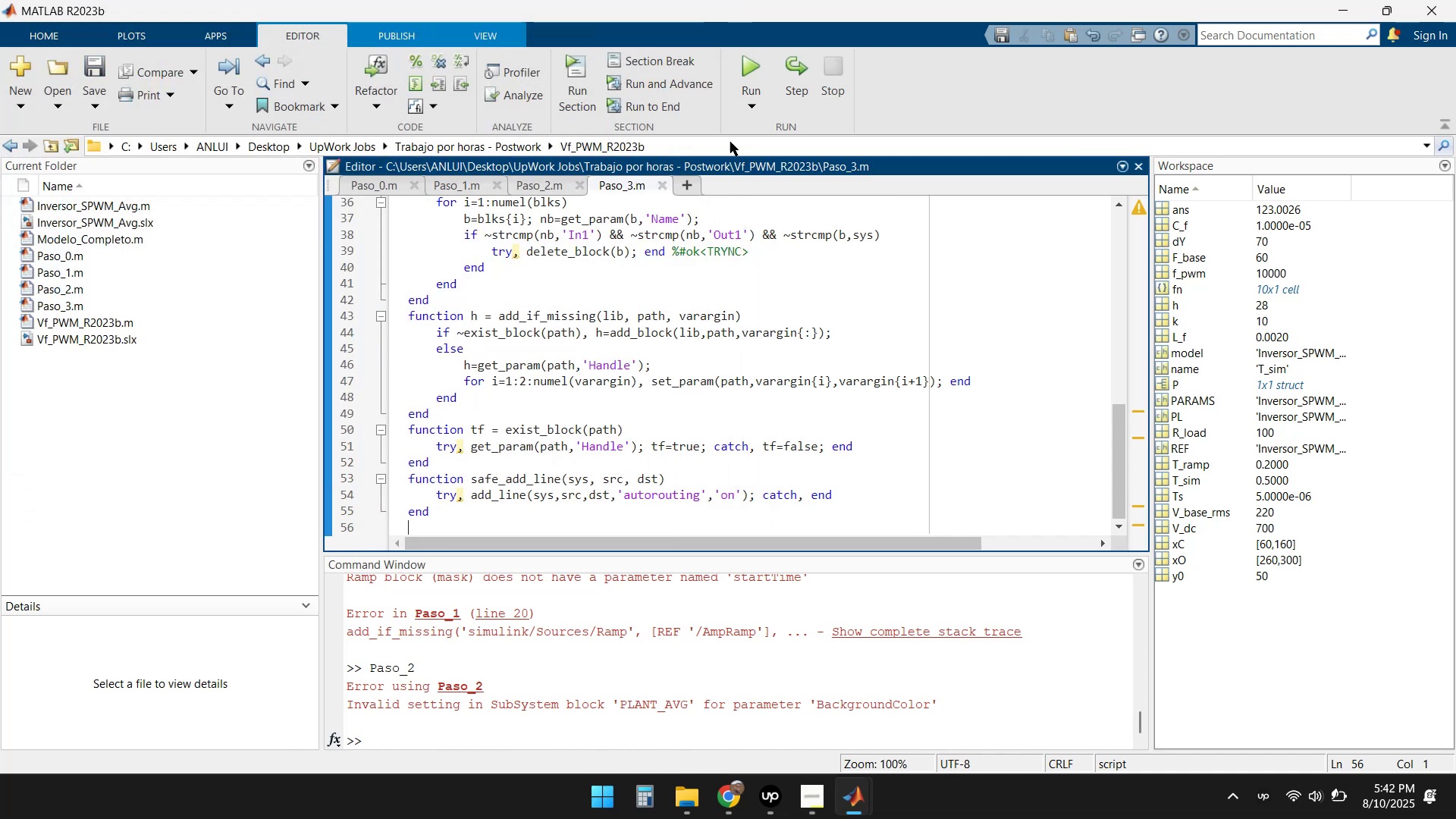 
left_click([749, 70])
 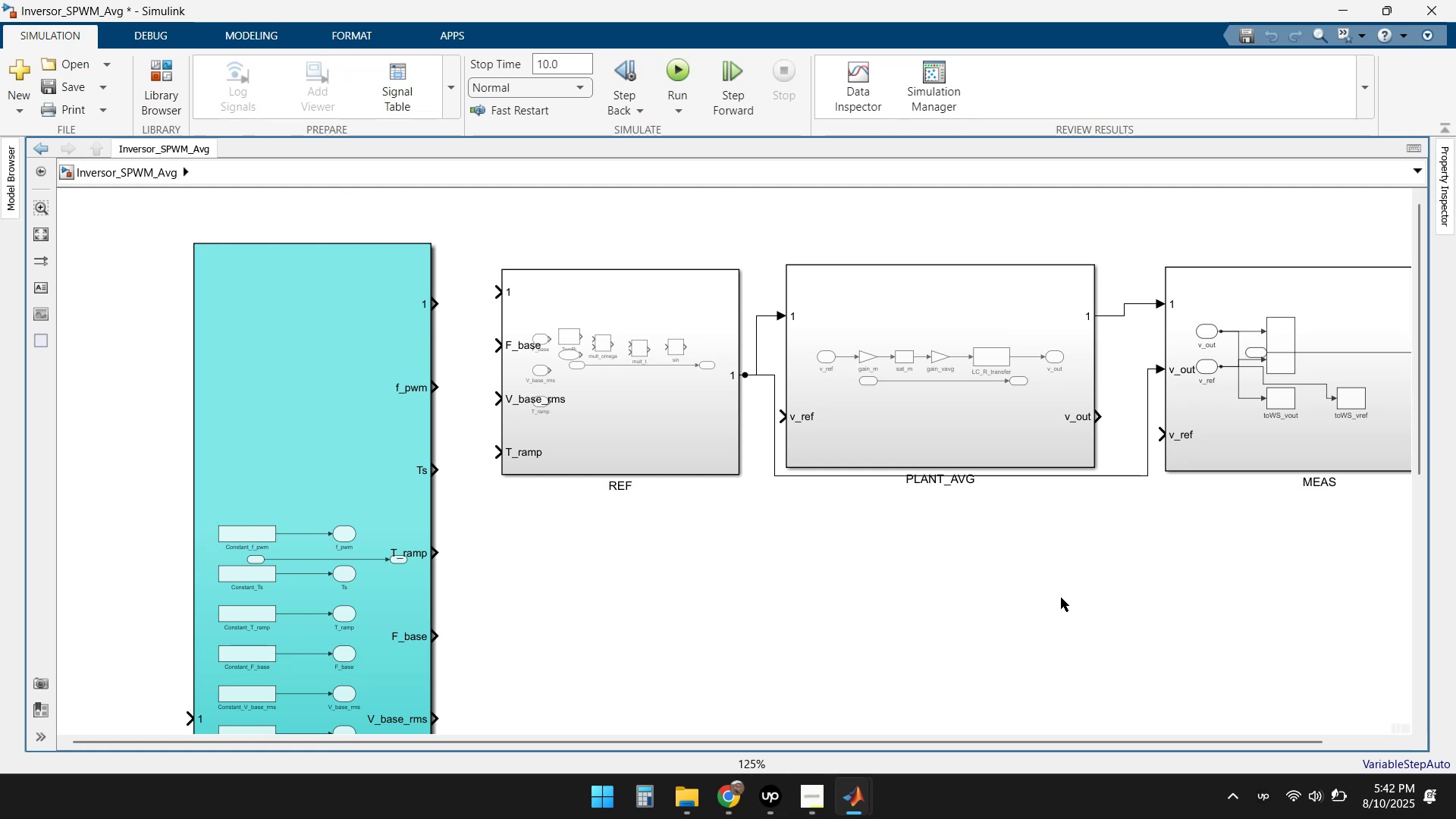 
scroll: coordinate [1052, 579], scroll_direction: down, amount: 1.0
 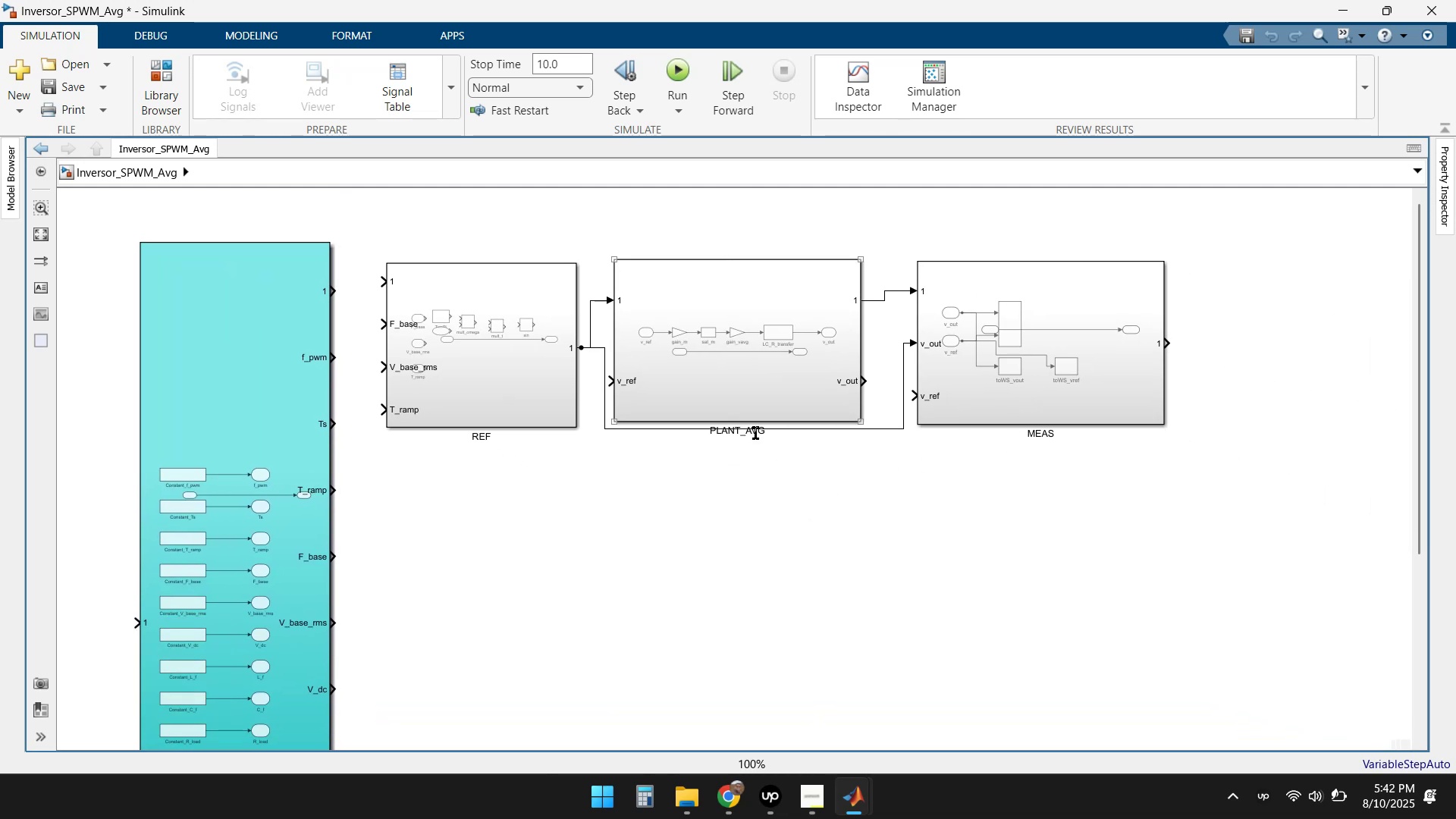 
wait(5.33)
 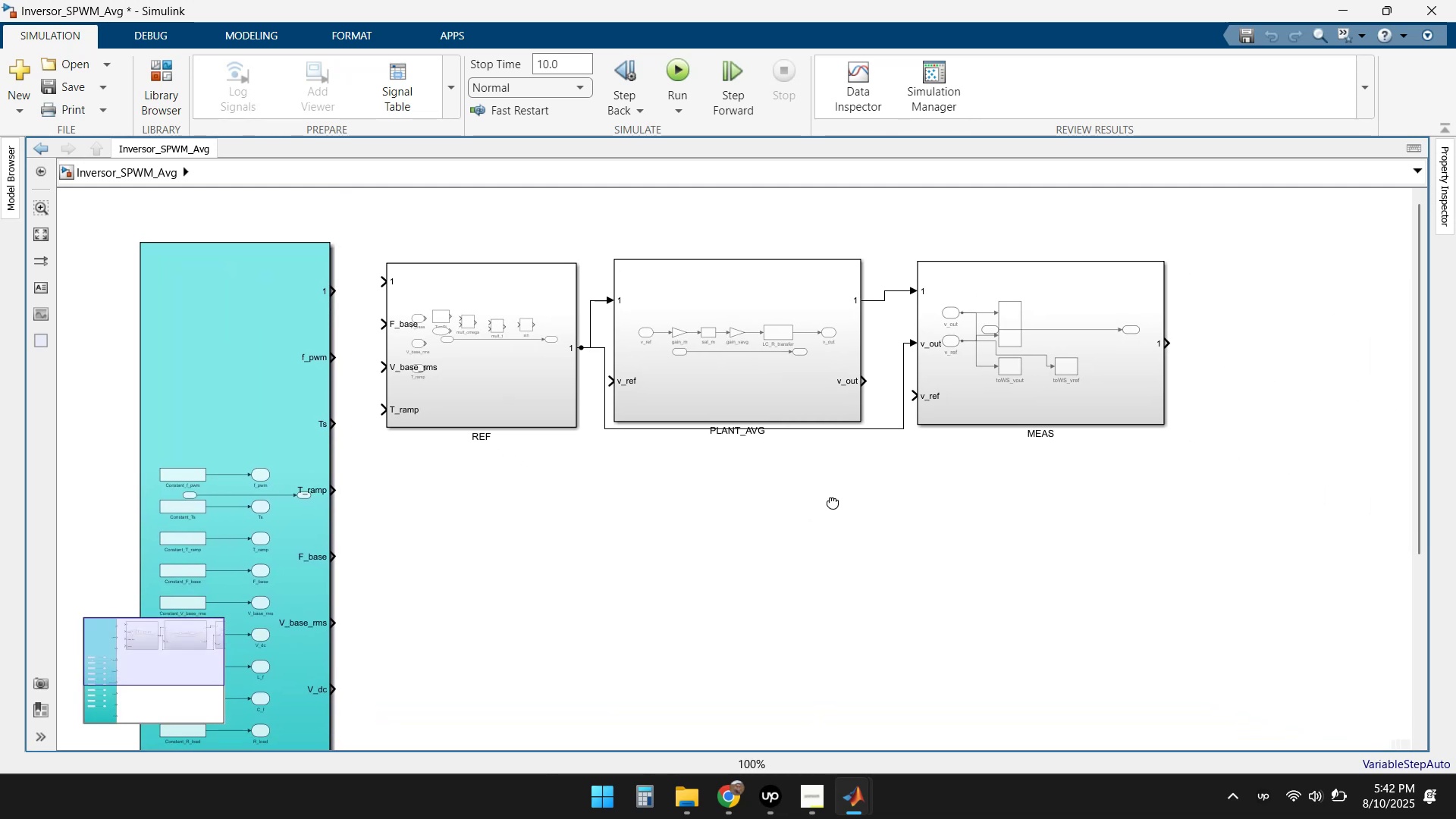 
left_click([774, 427])
 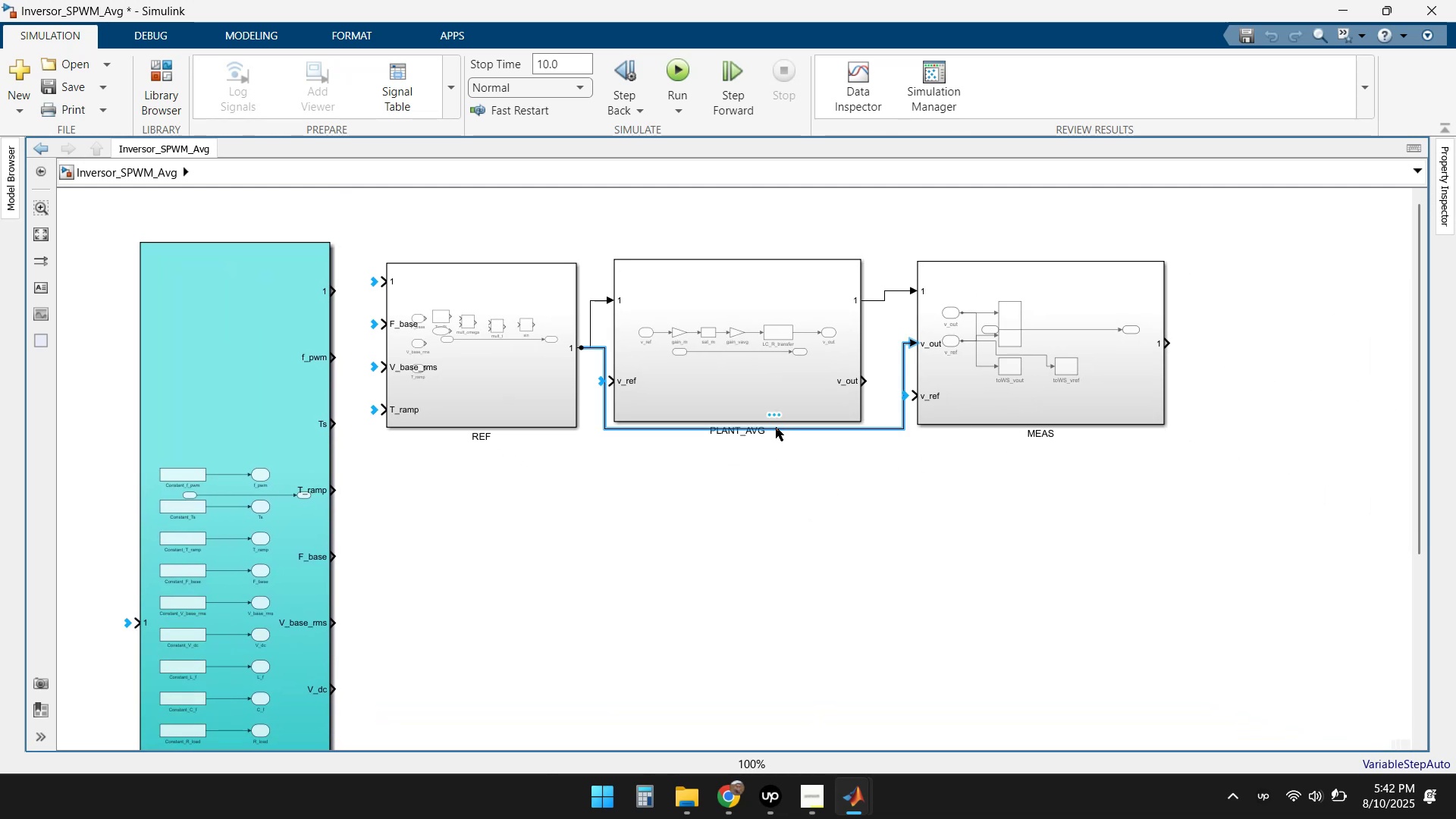 
left_click_drag(start_coordinate=[777, 427], to_coordinate=[778, 455])
 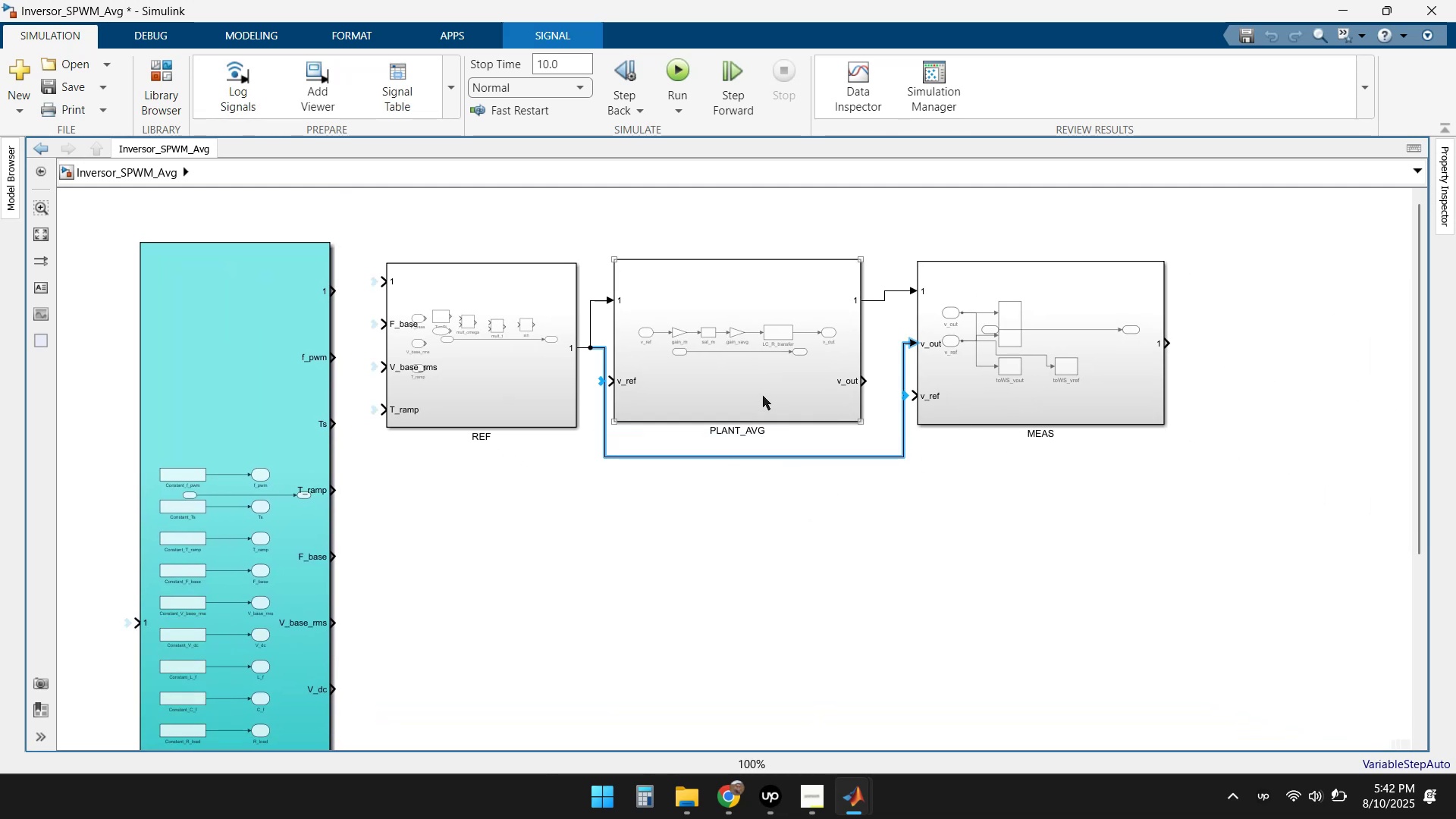 
left_click_drag(start_coordinate=[773, 366], to_coordinate=[786, 366])
 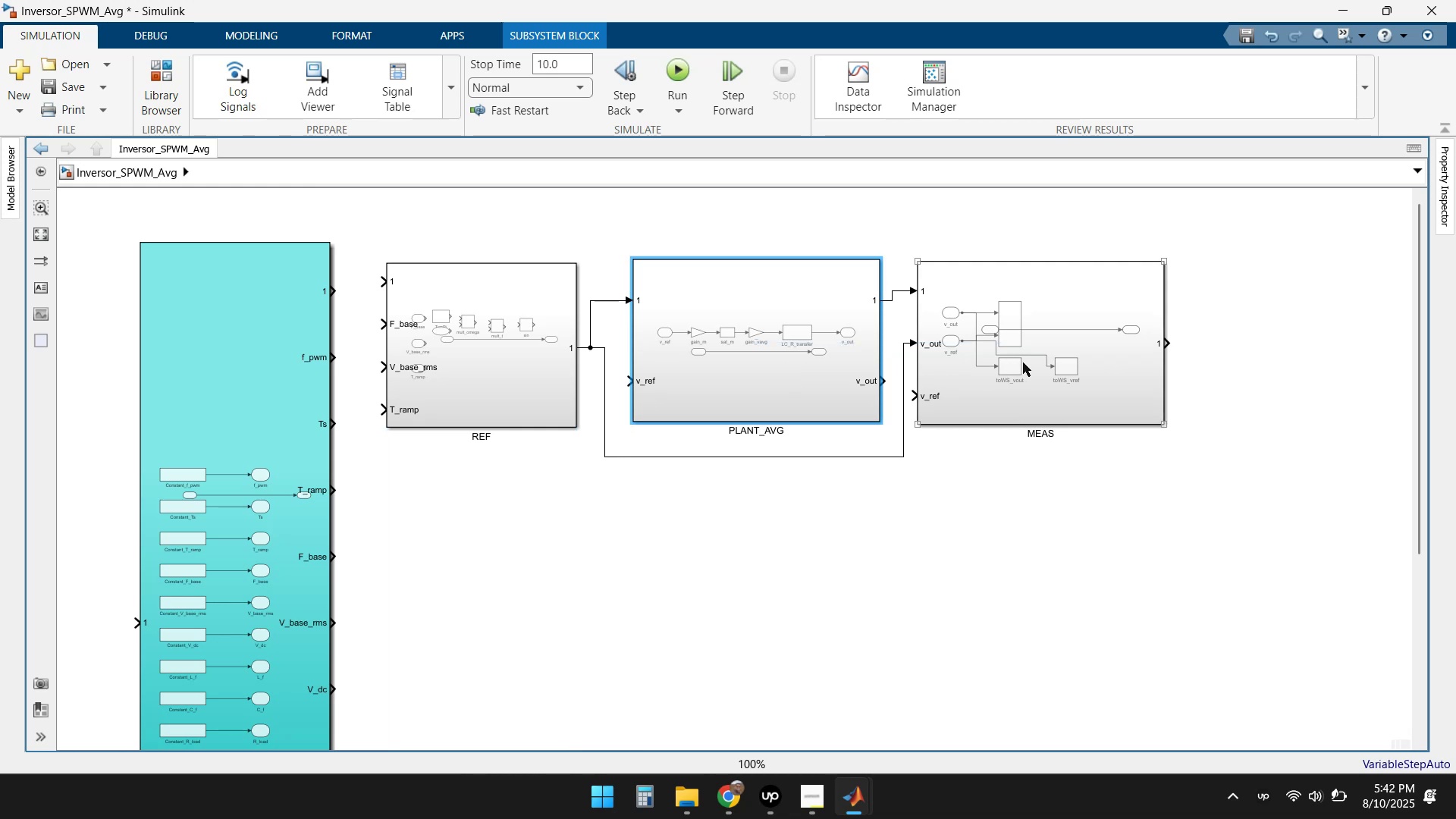 
left_click_drag(start_coordinate=[1091, 366], to_coordinate=[1113, 366])
 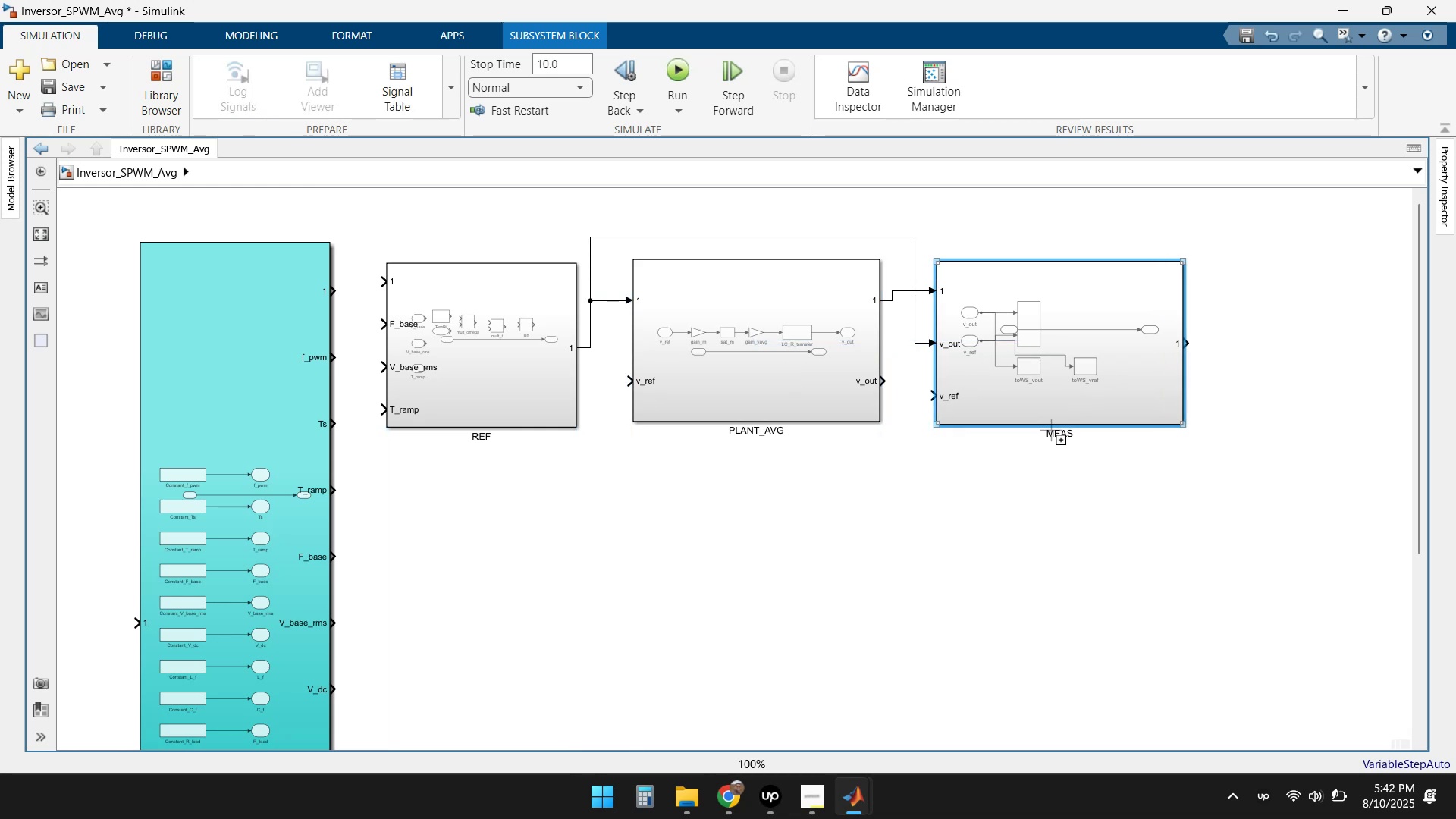 
left_click([991, 497])
 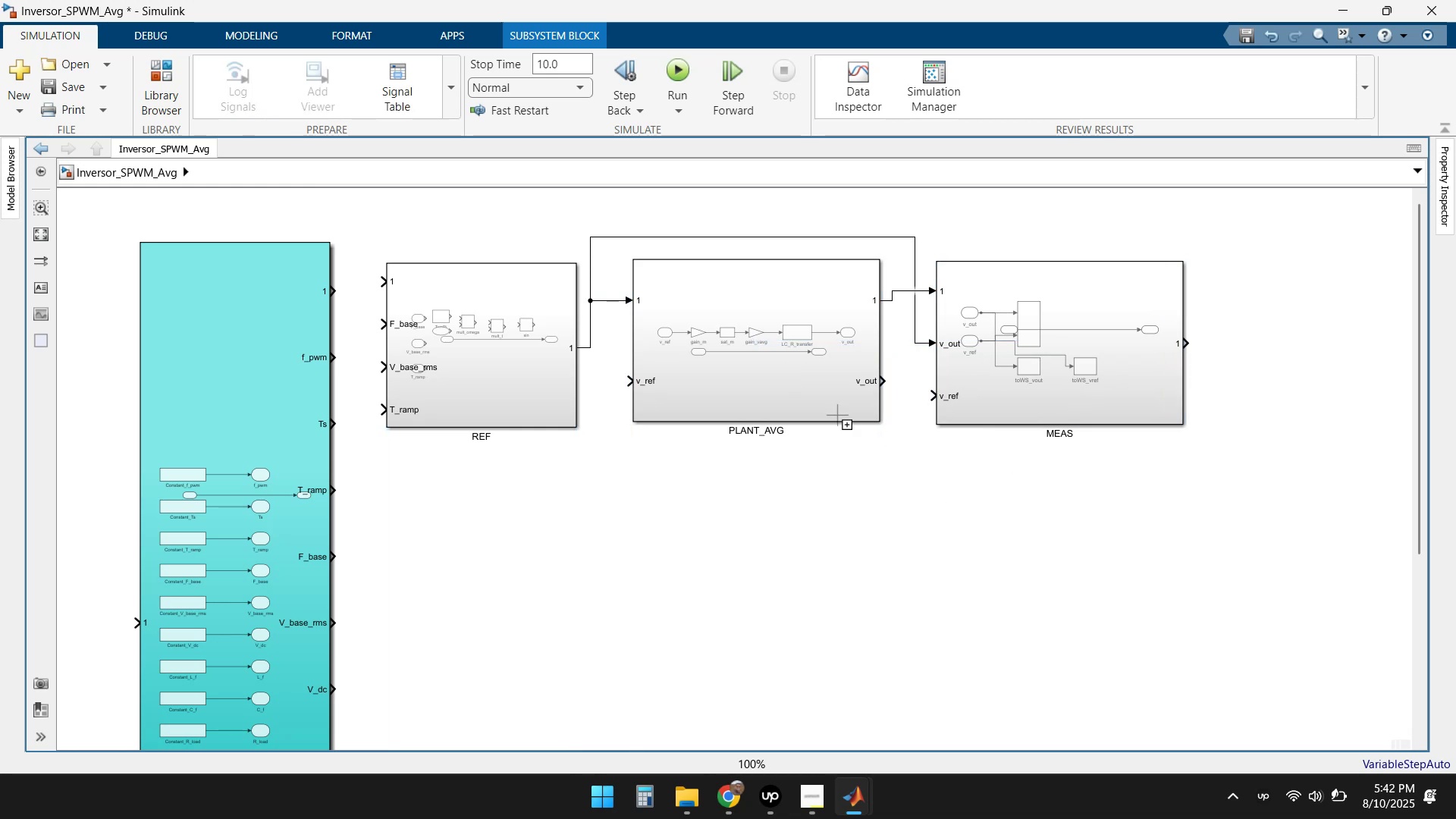 
left_click([775, 383])
 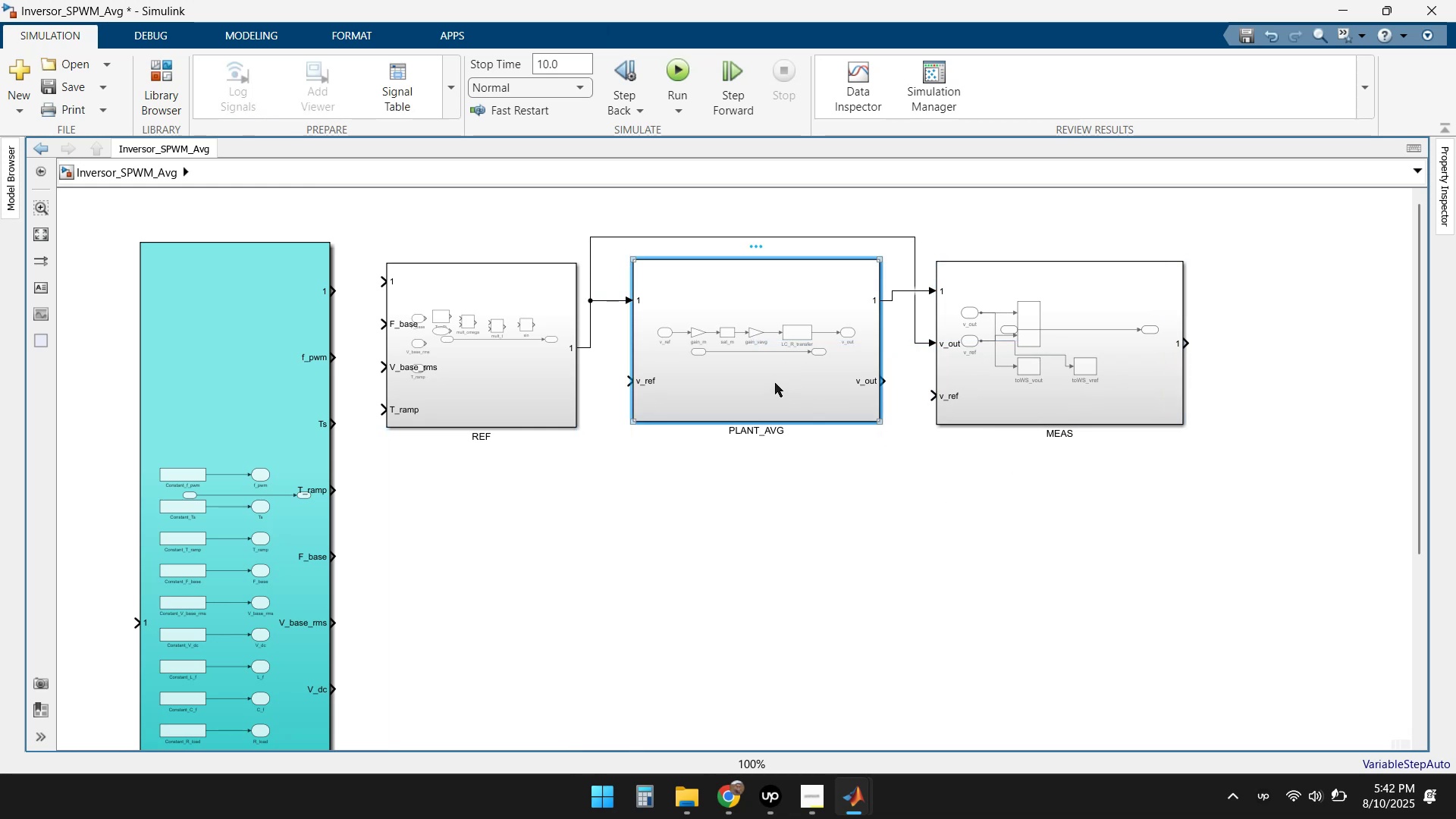 
left_click_drag(start_coordinate=[763, 376], to_coordinate=[767, 375])
 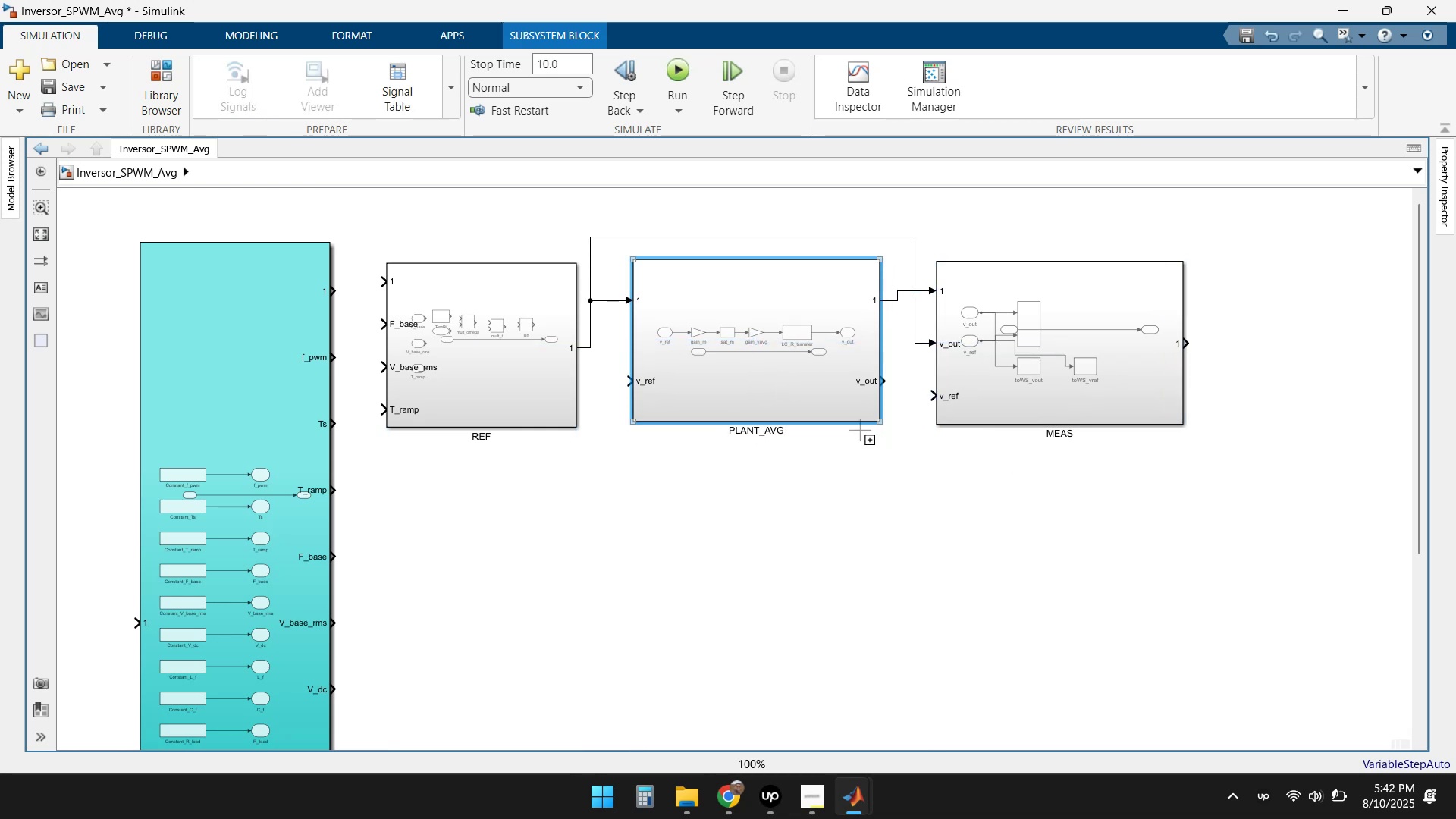 
left_click([1056, 479])
 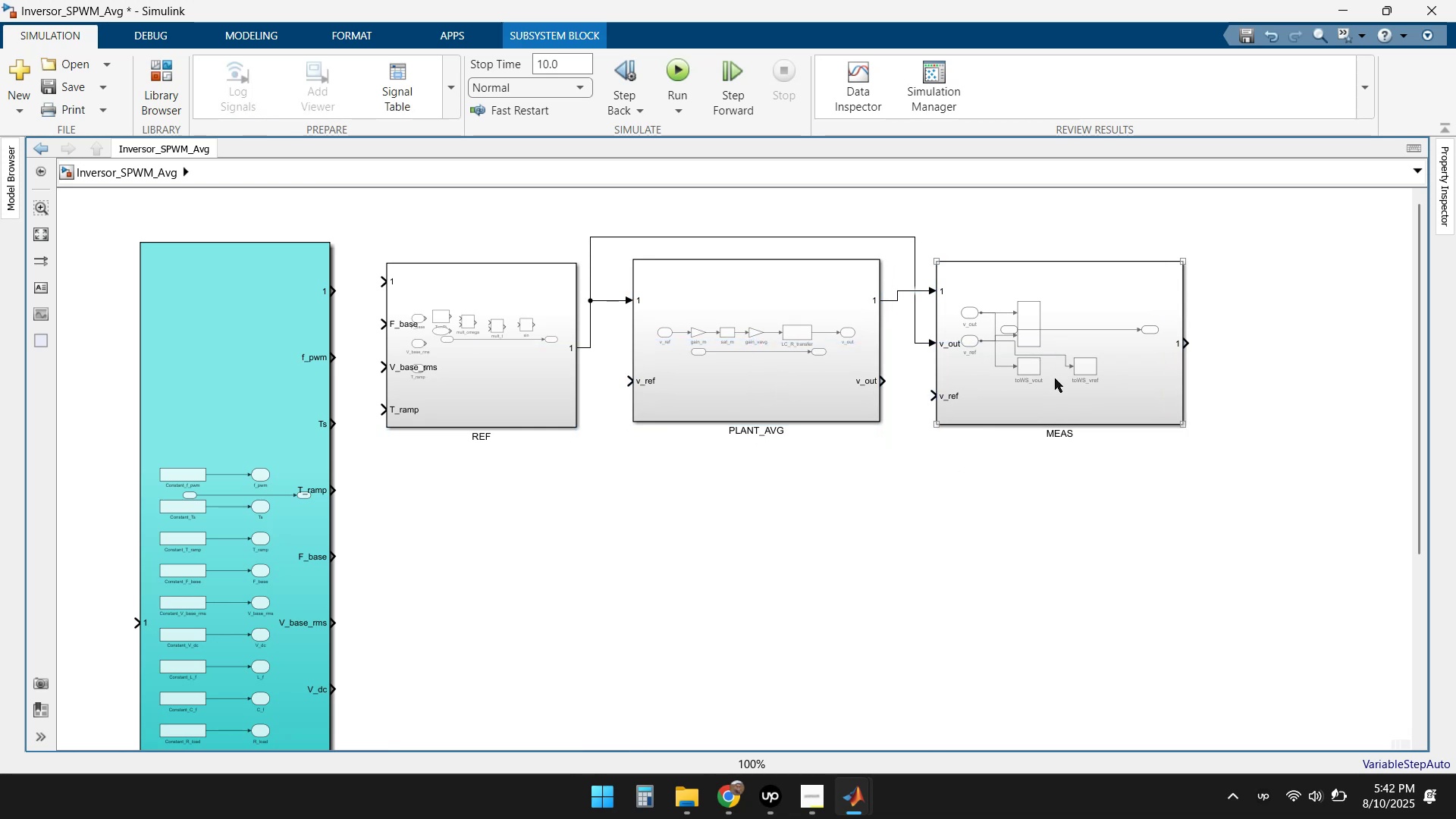 
double_click([1050, 392])
 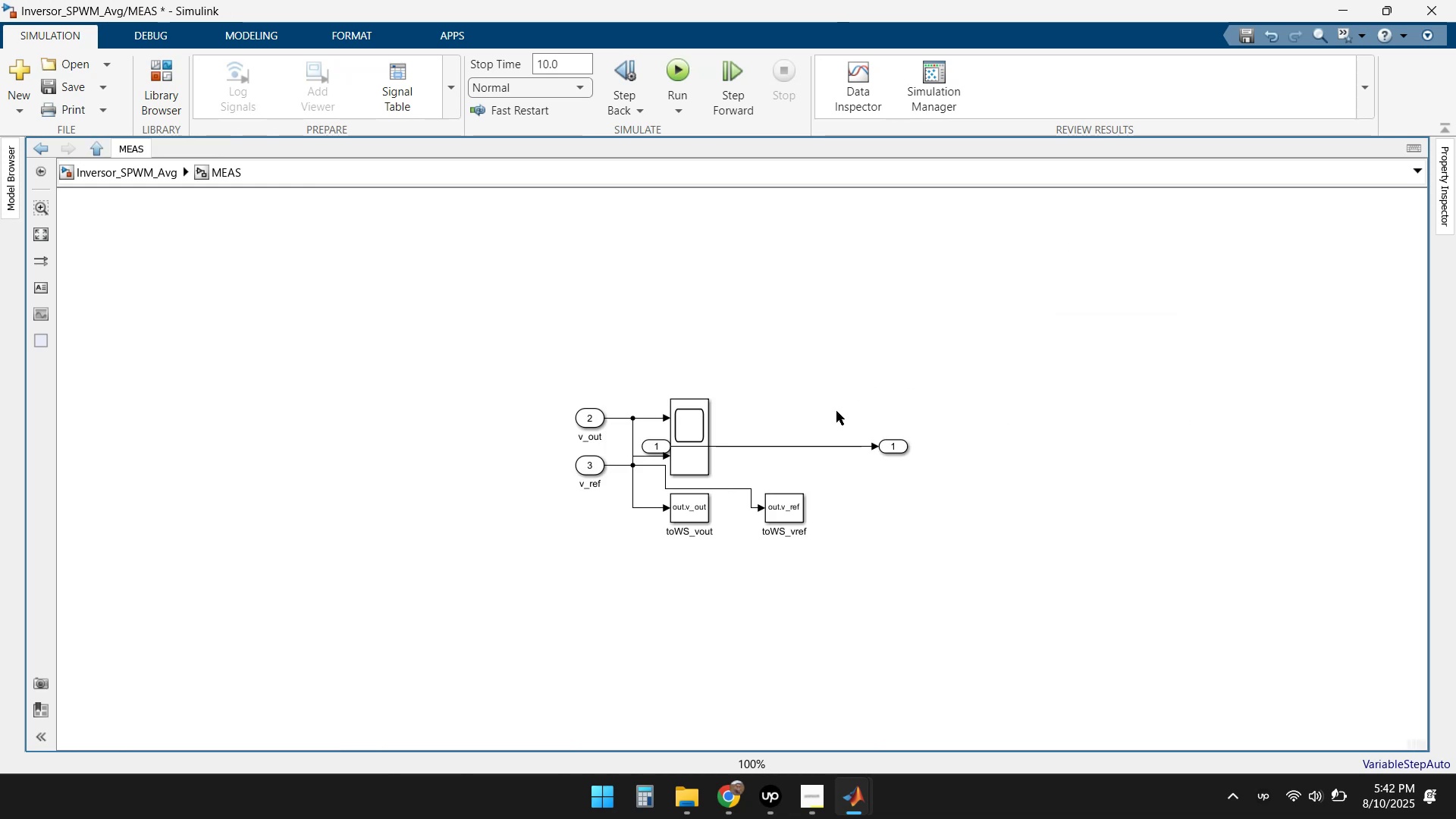 
scroll: coordinate [620, 468], scroll_direction: up, amount: 3.0
 